 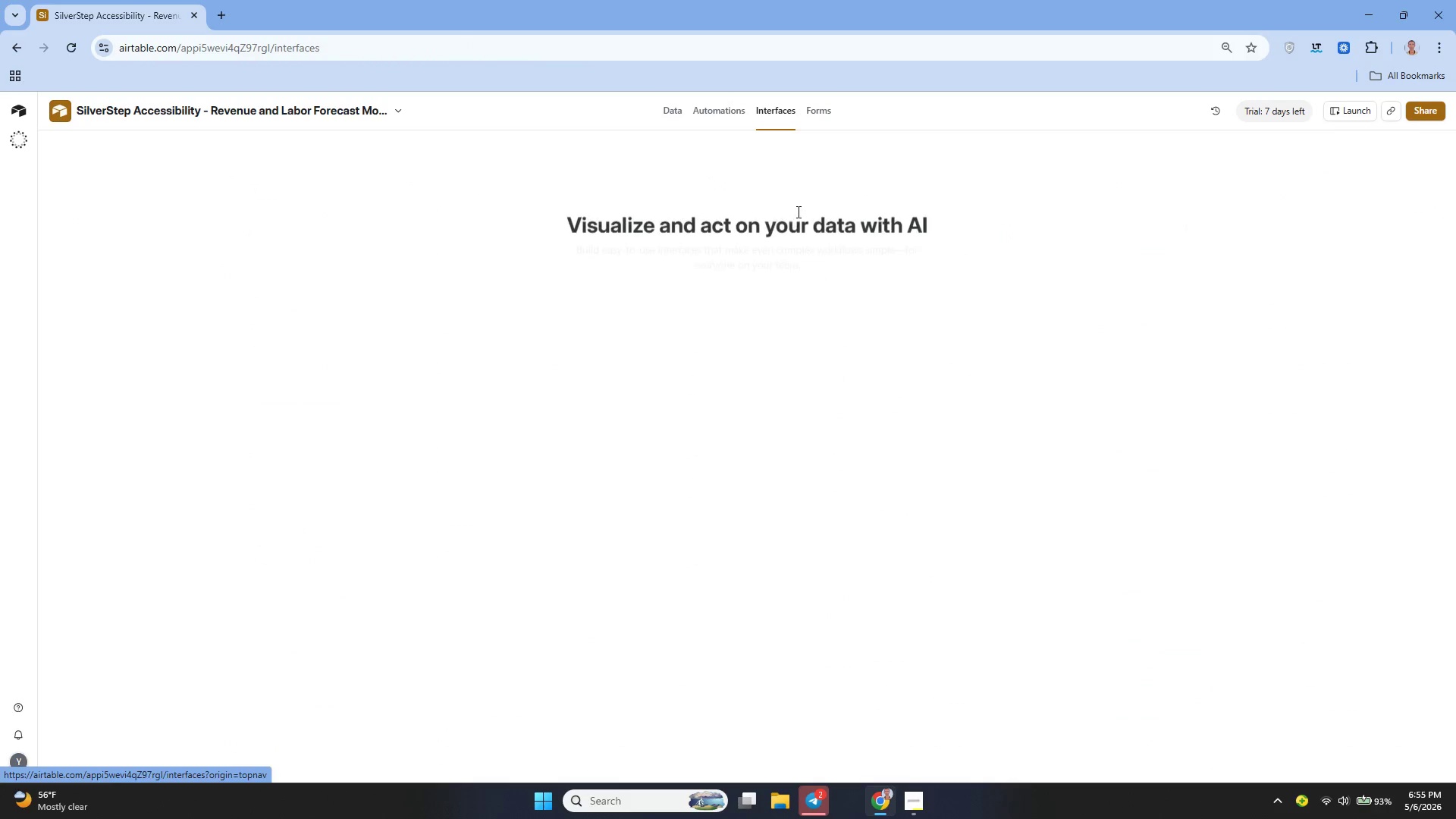 
left_click([802, 312])
 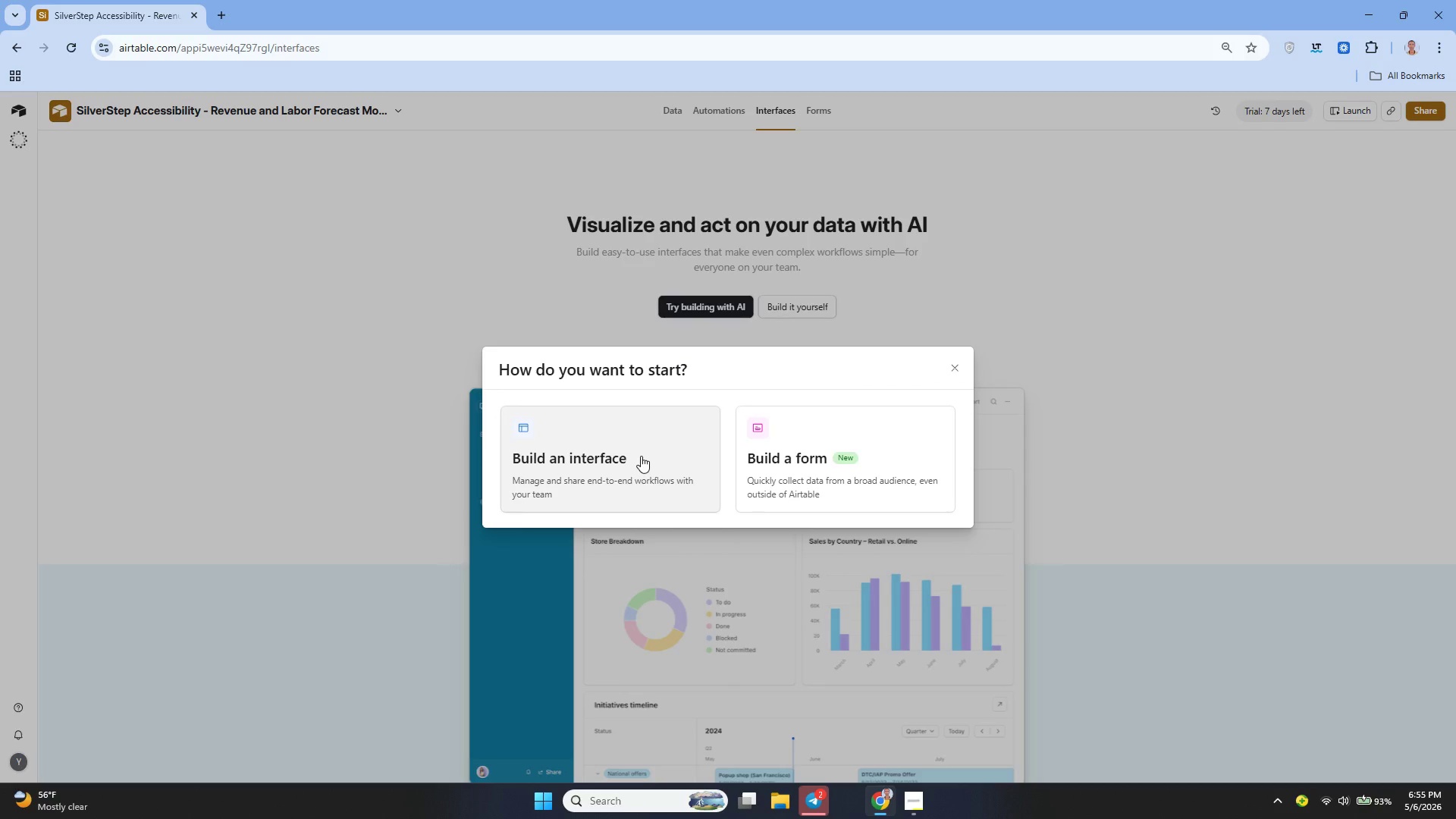 
left_click([641, 456])
 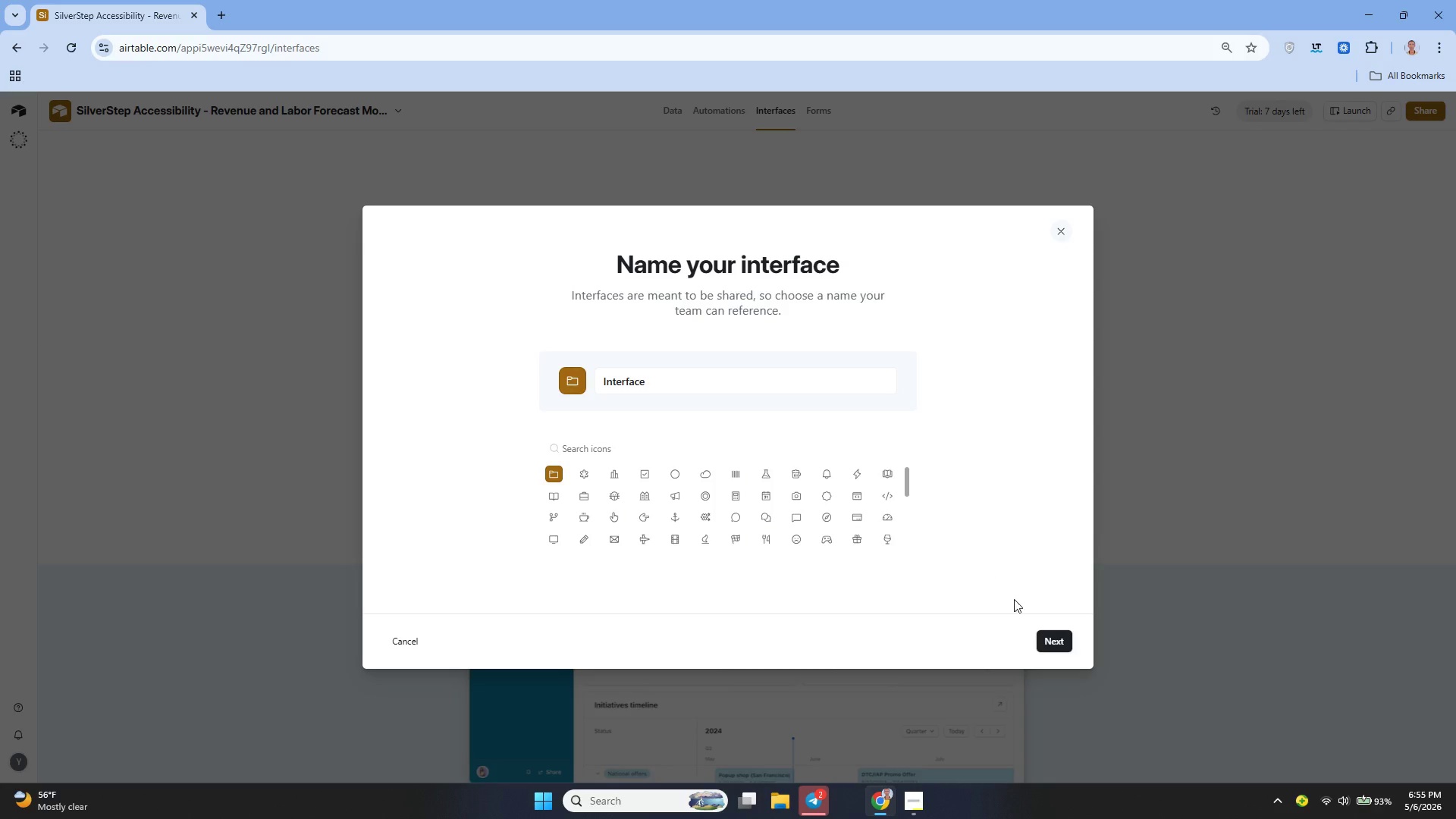 
left_click([1056, 632])
 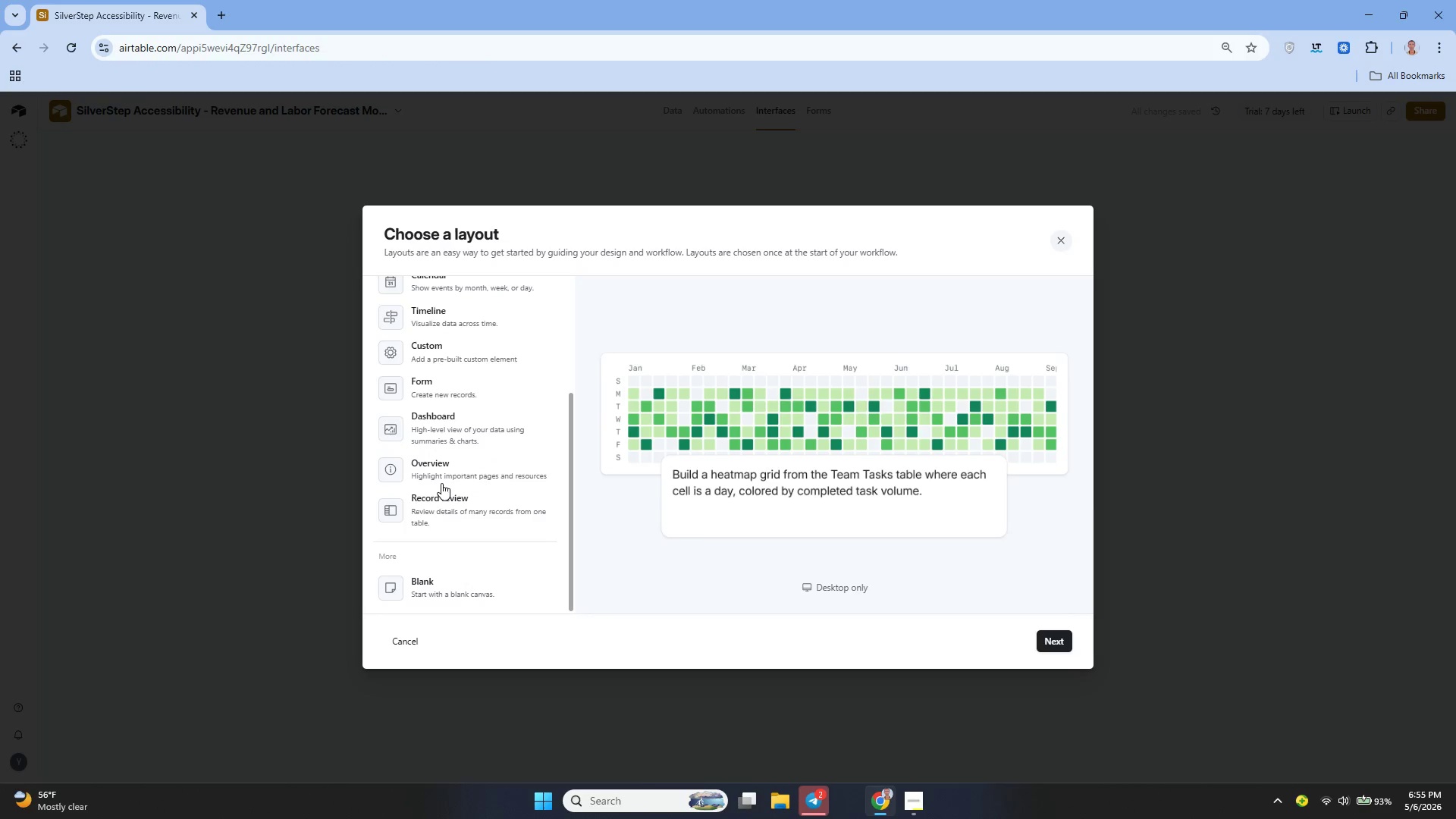 
left_click([467, 595])
 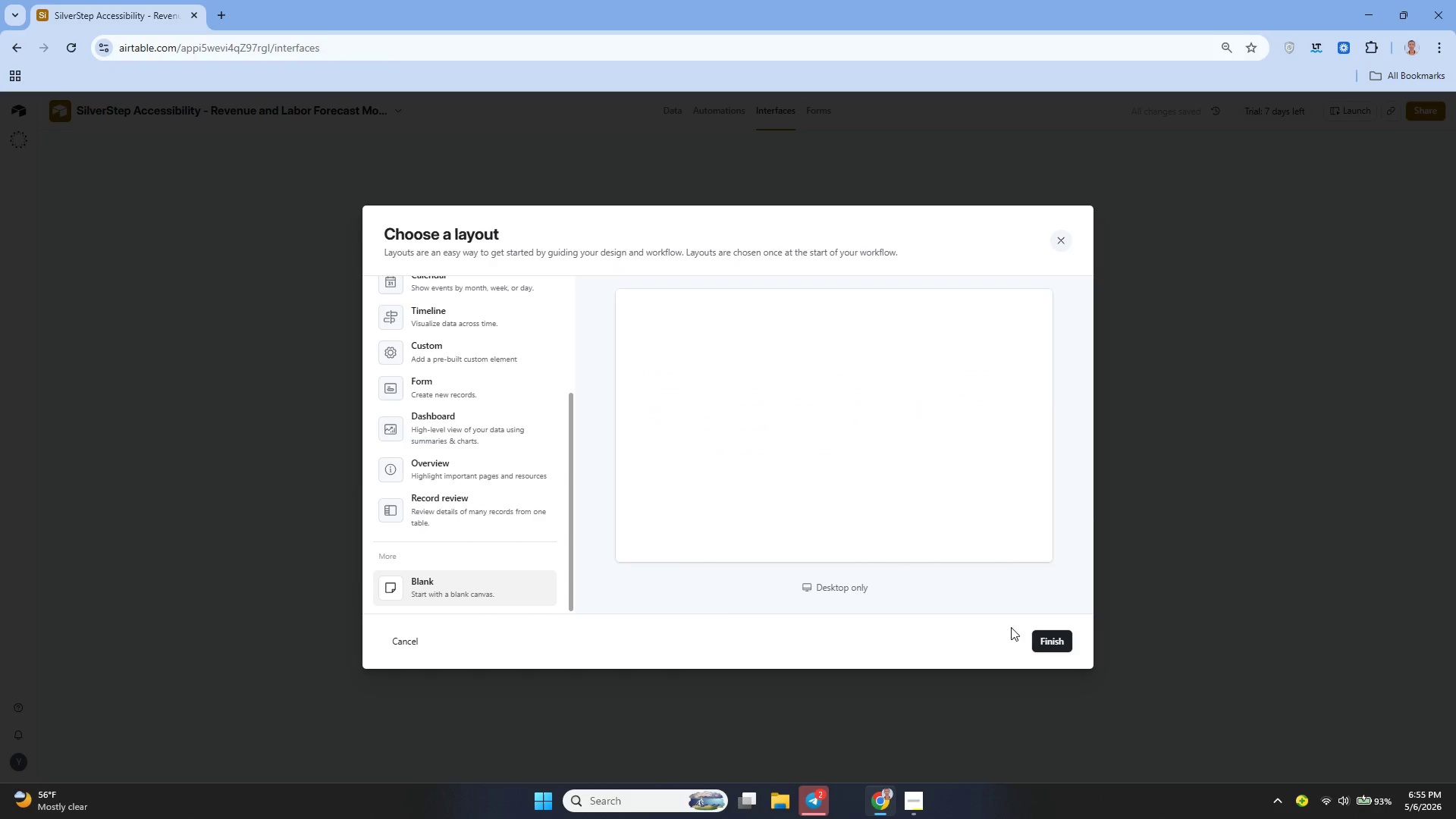 
left_click([1046, 632])
 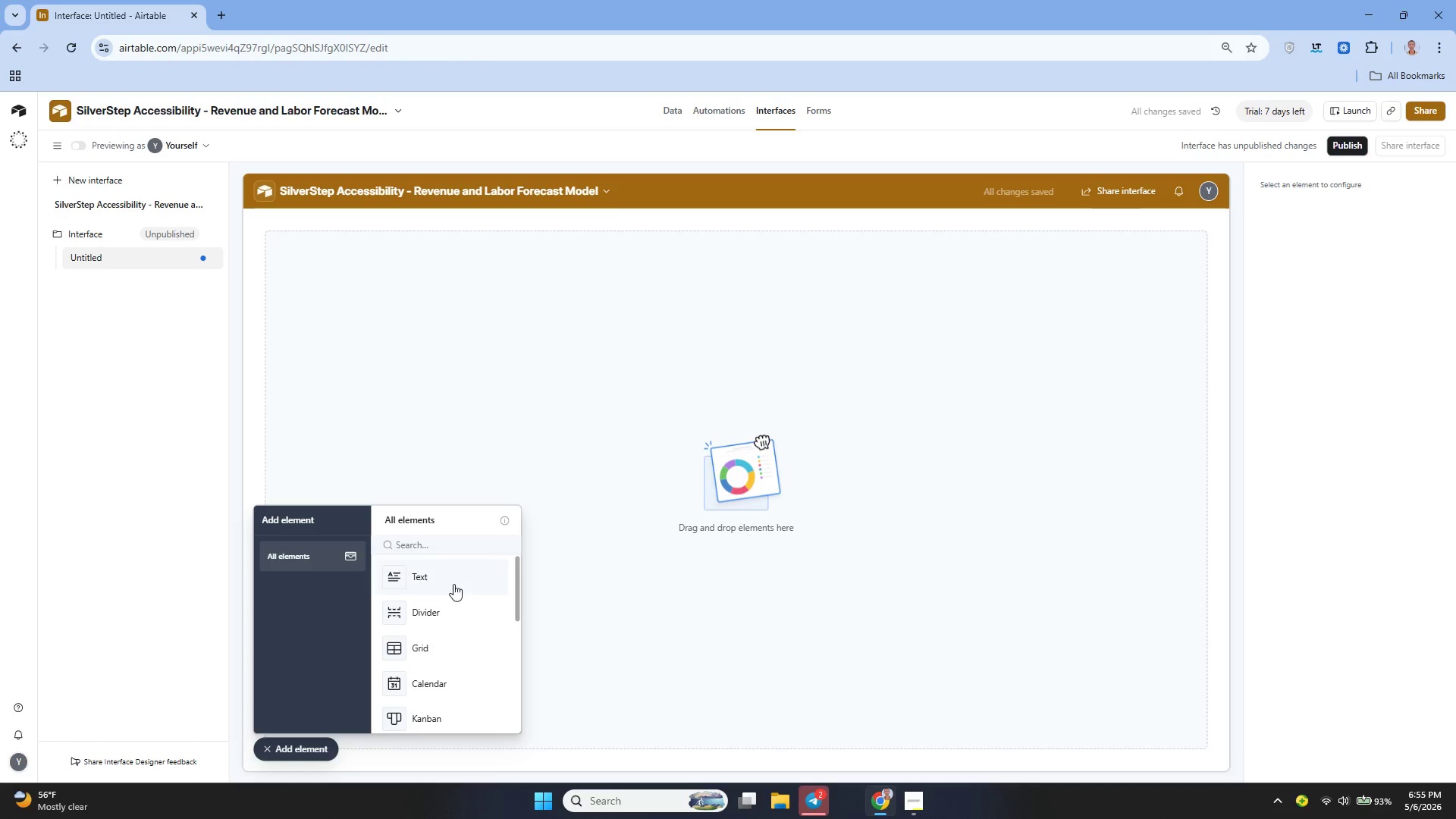 
wait(10.89)
 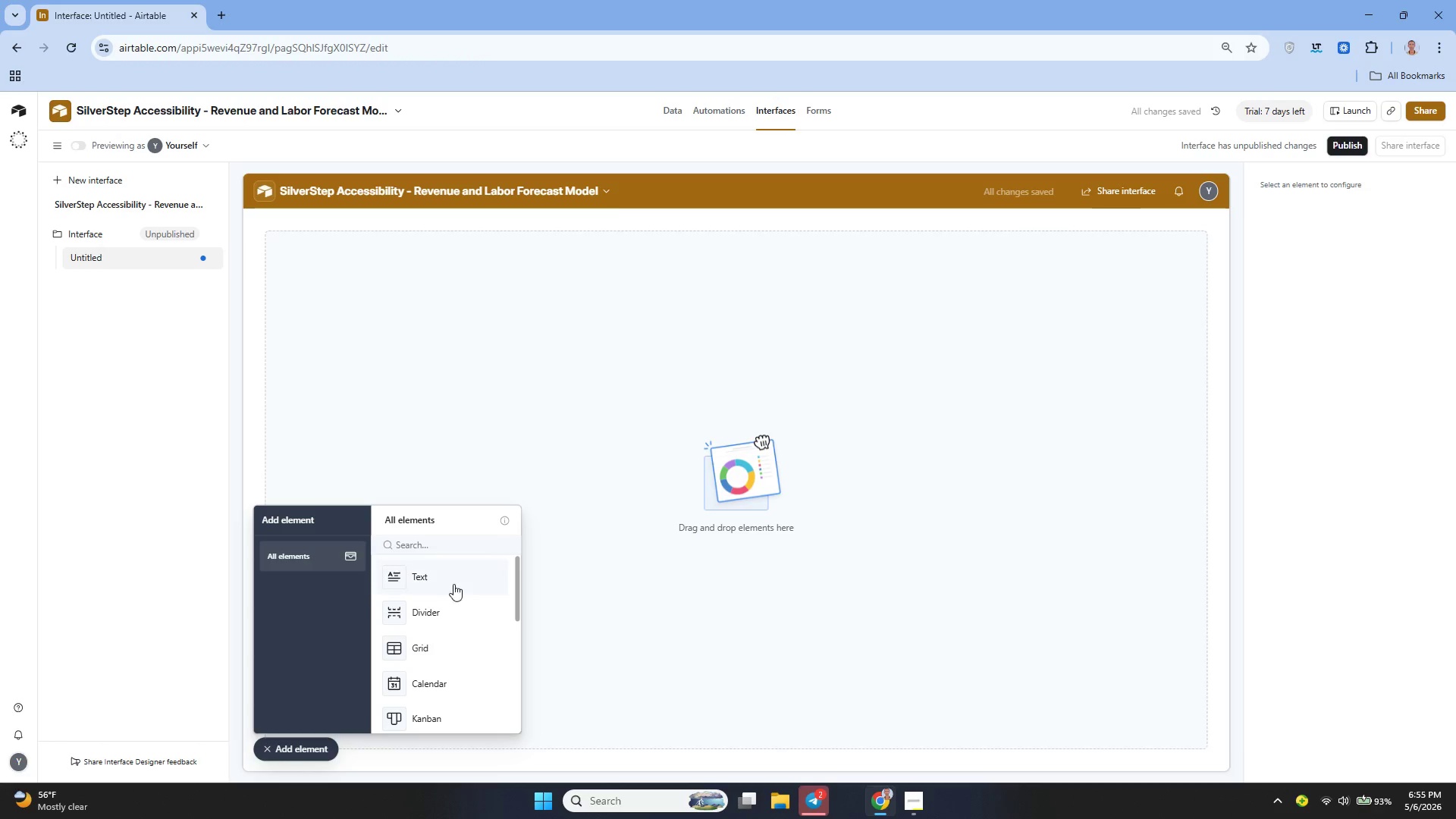 
mouse_move([206, 215])
 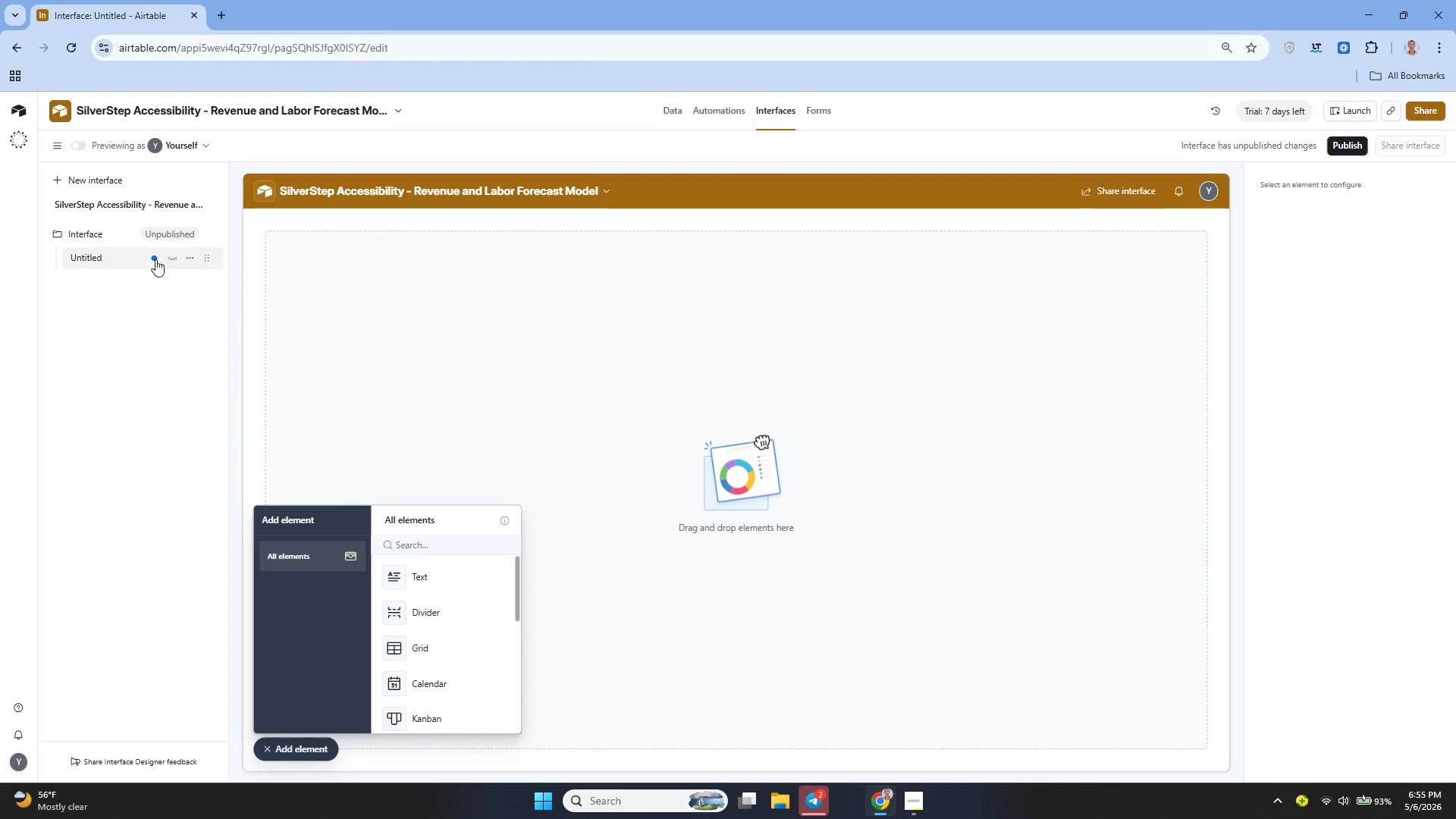 
double_click([101, 256])
 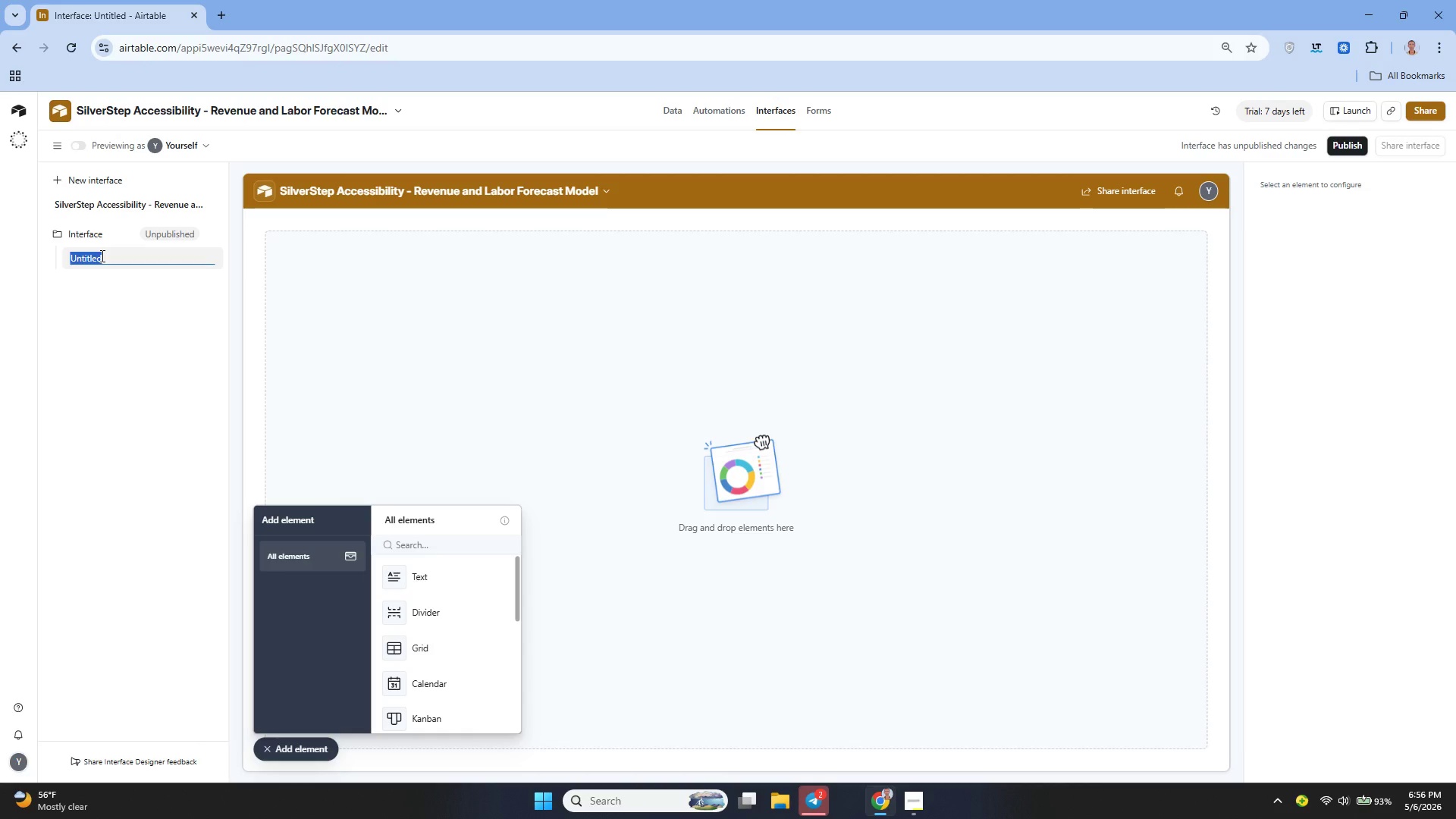 
wait(5.5)
 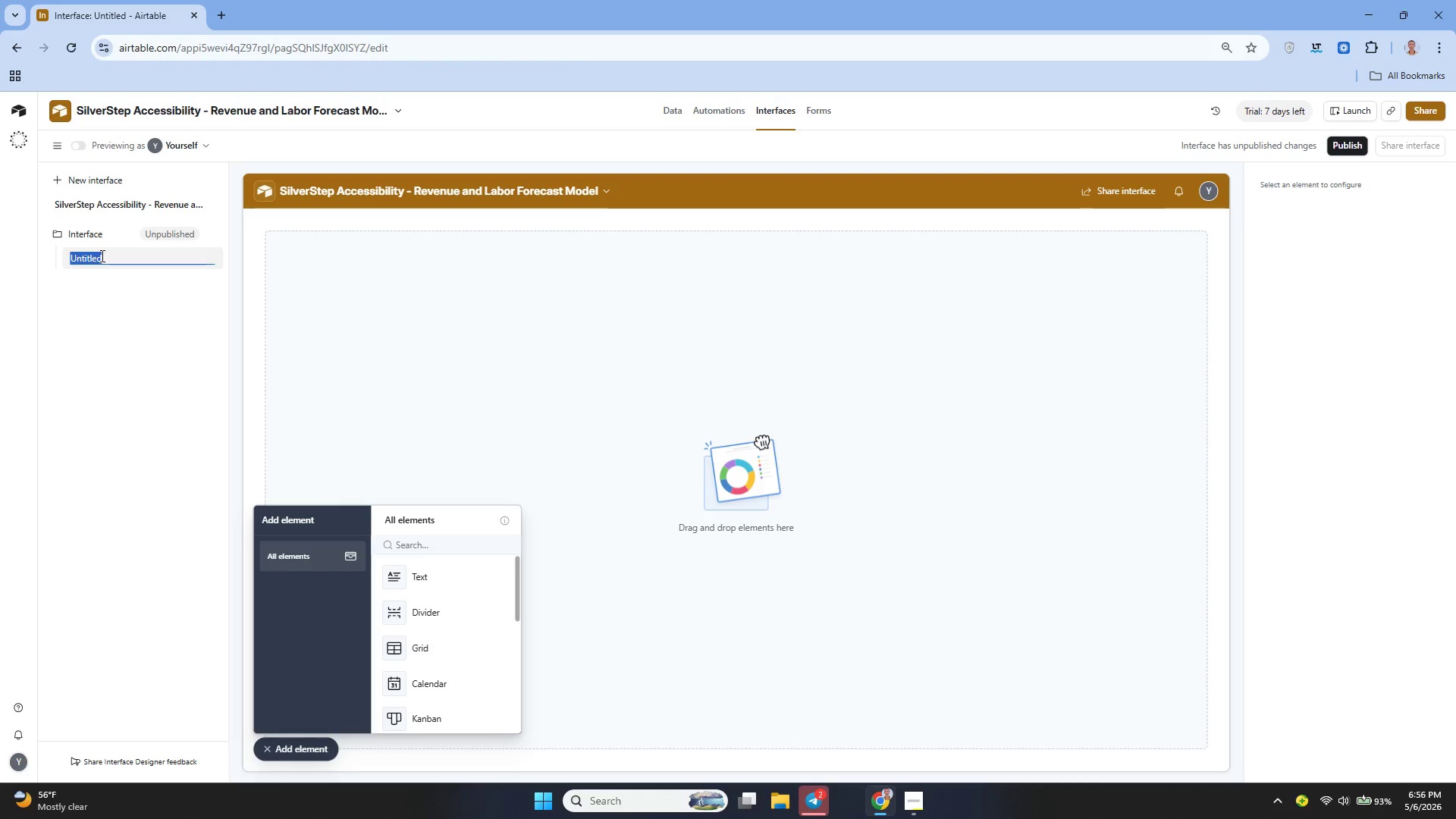 
left_click([214, 204])
 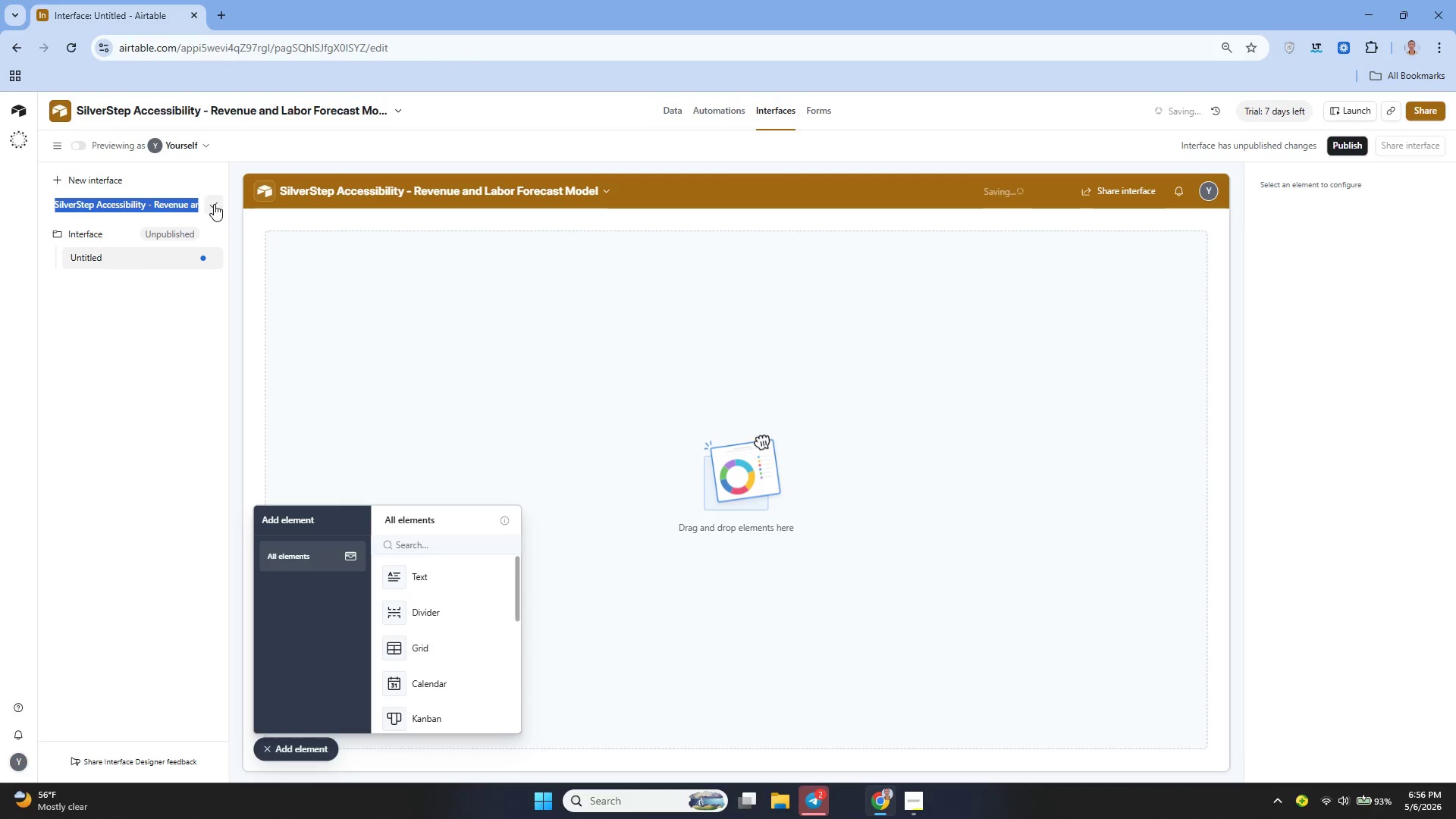 
left_click([214, 204])
 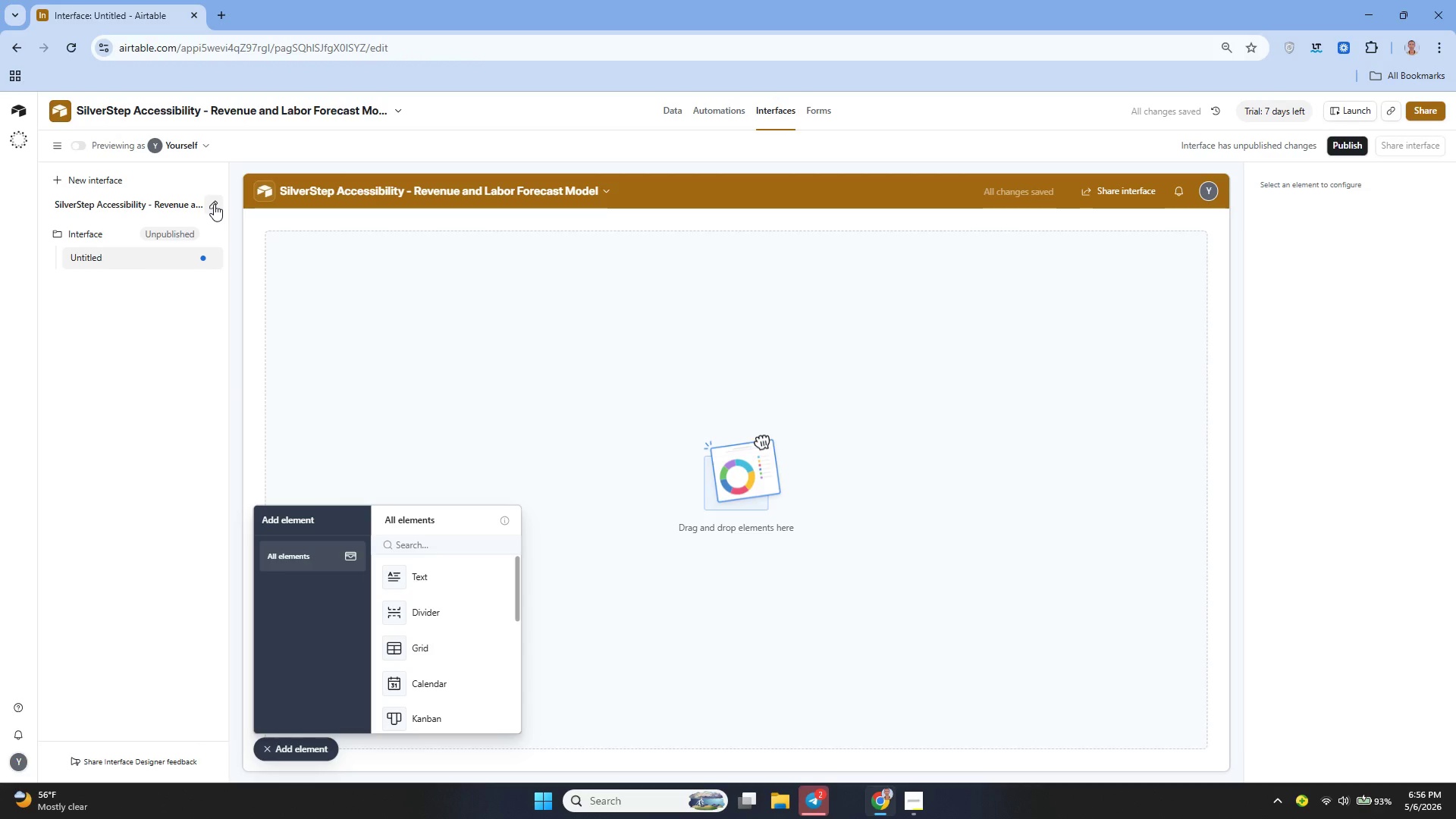 
left_click([214, 204])
 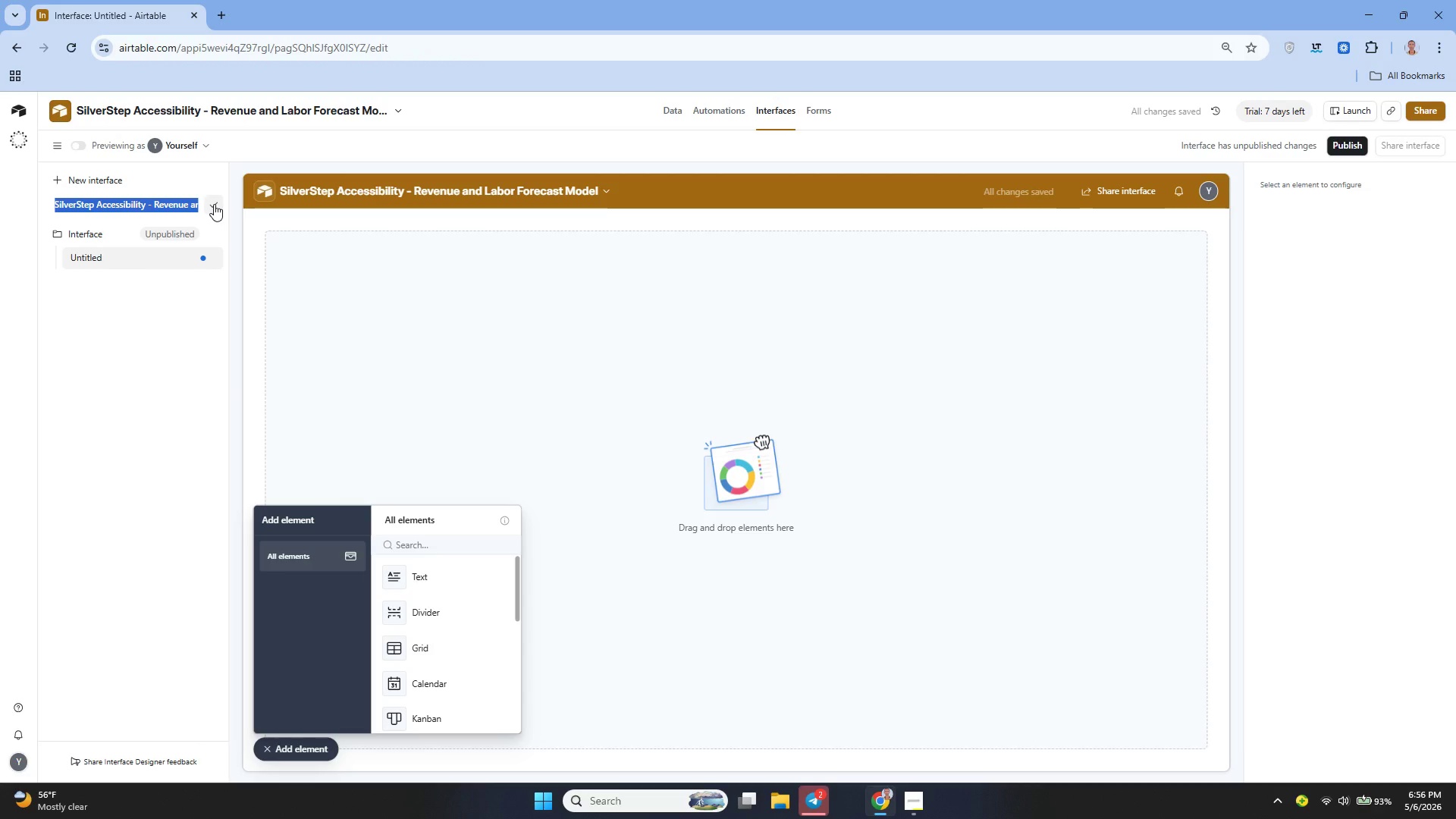 
key(Control+C)
 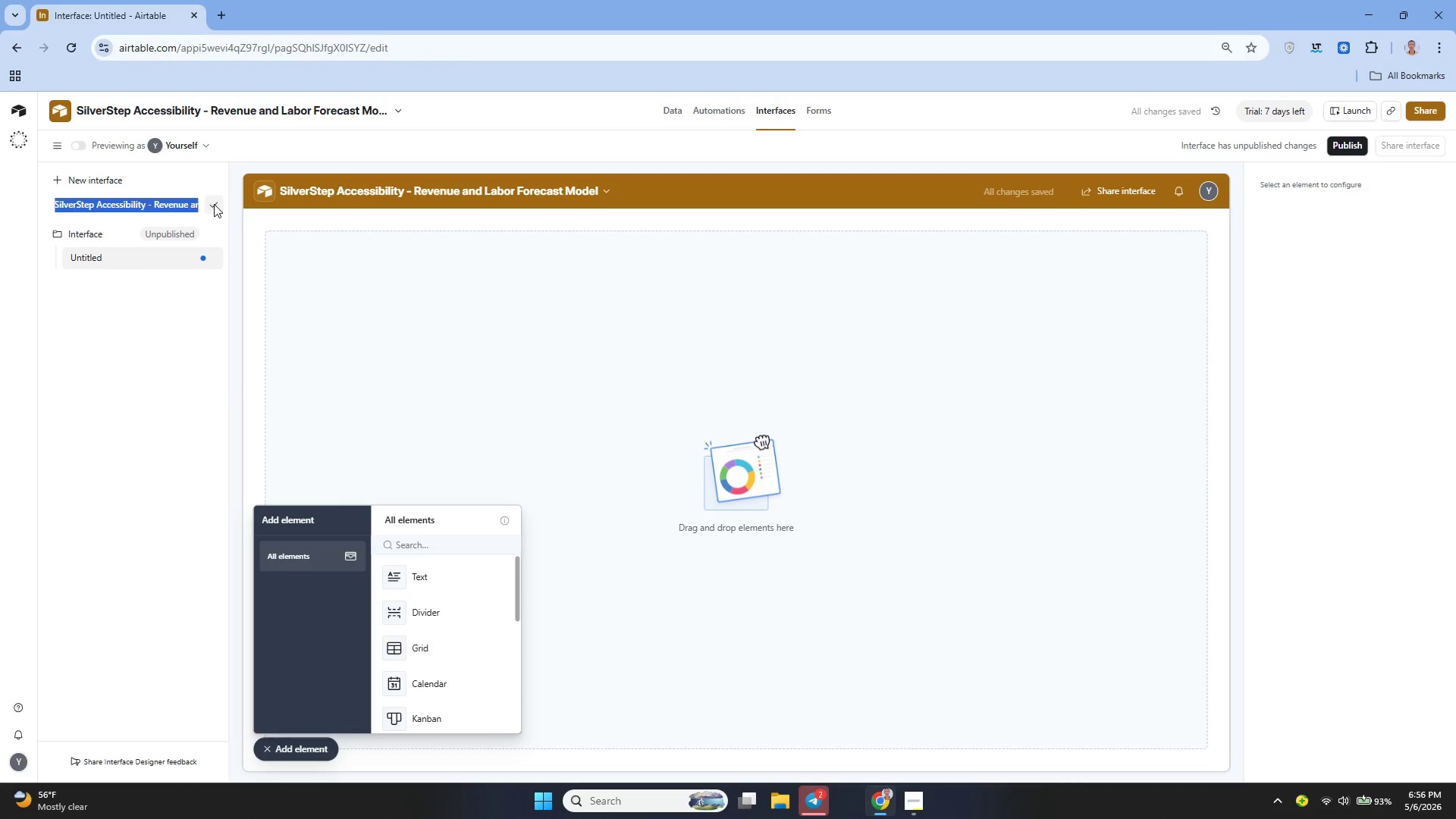 
key(Control+X)
 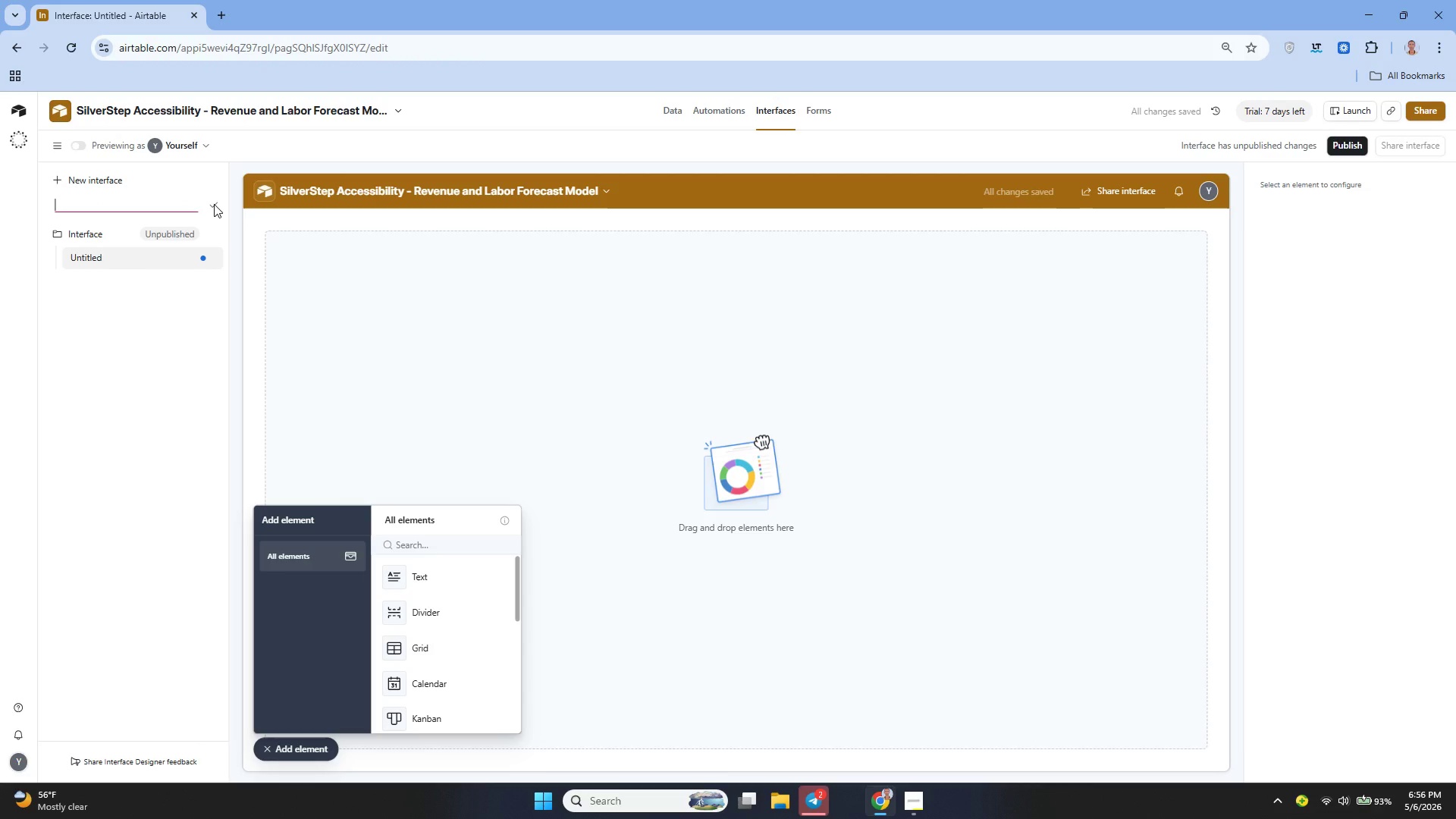 
type(Forecast Dashboard)
 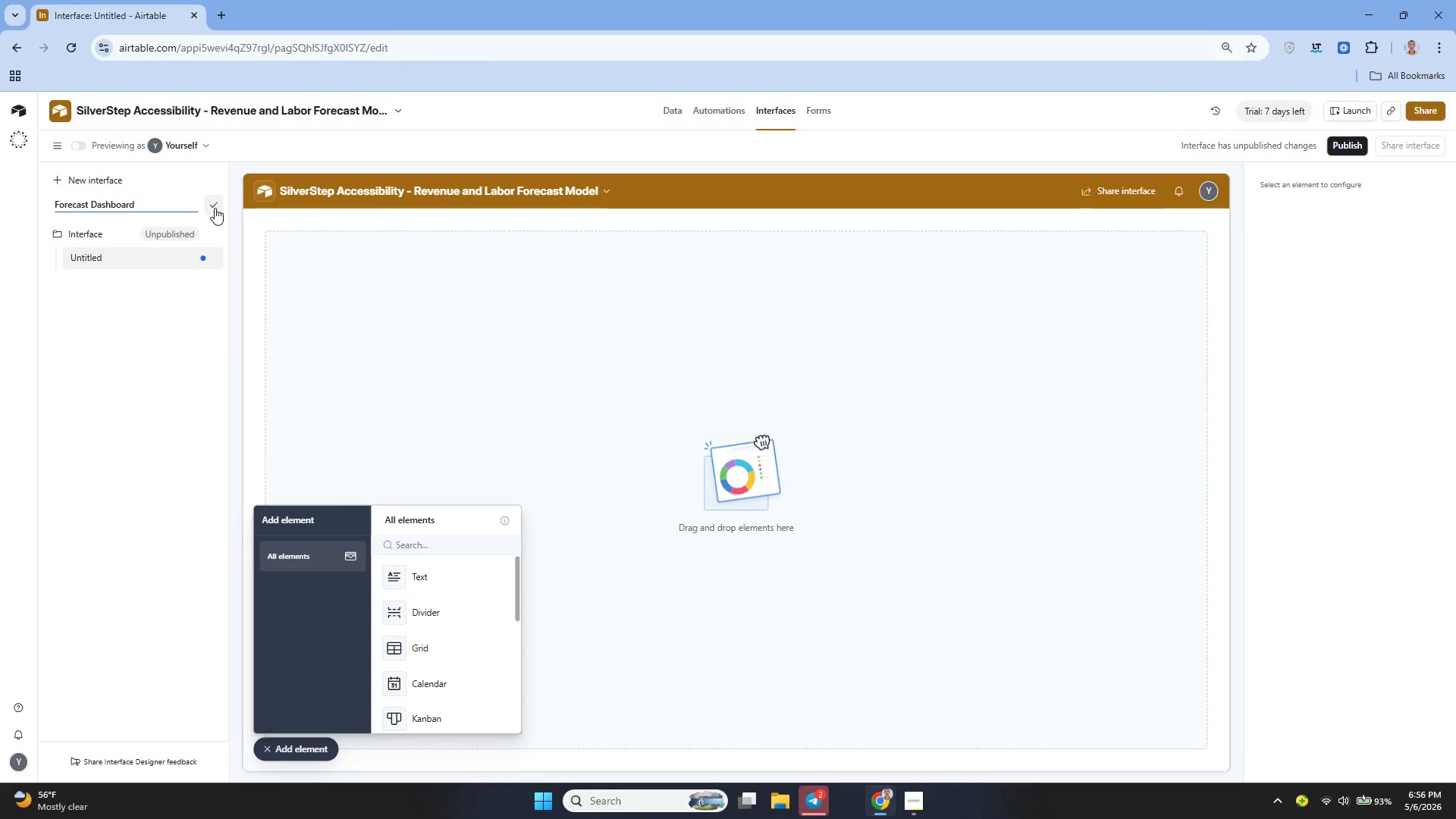 
left_click([285, 266])
 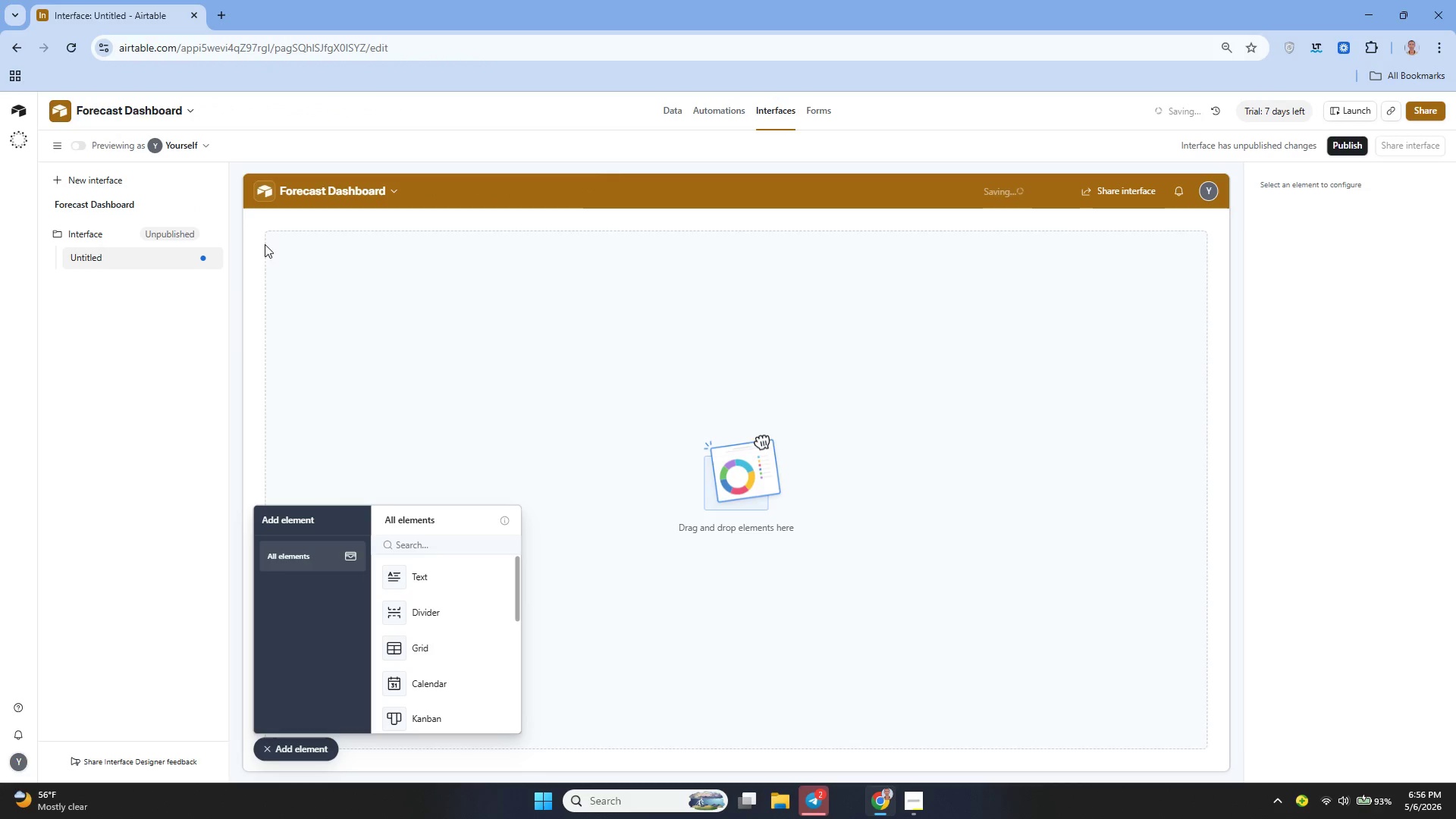 
key(Control+Z)
 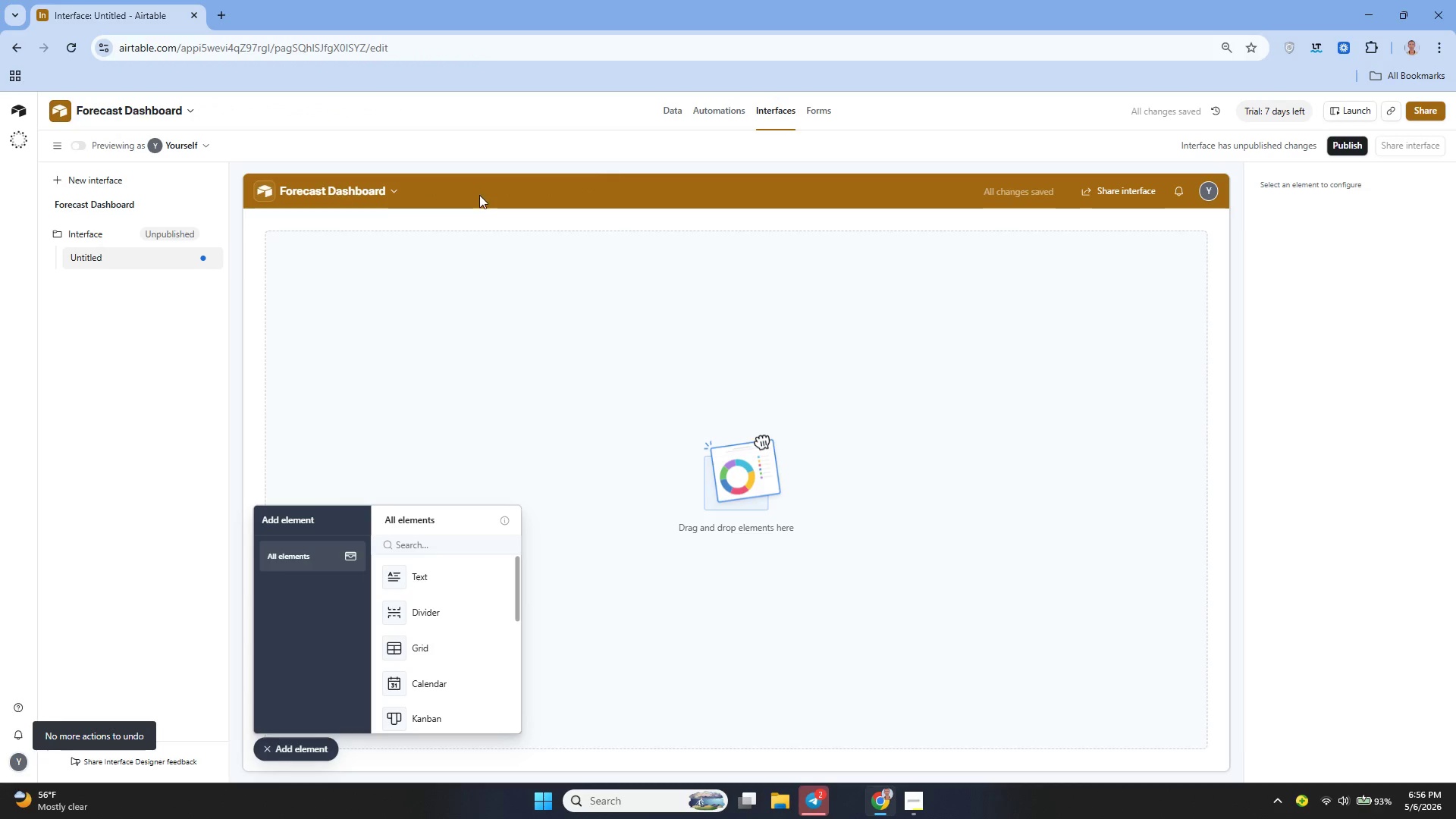 
left_click([672, 104])
 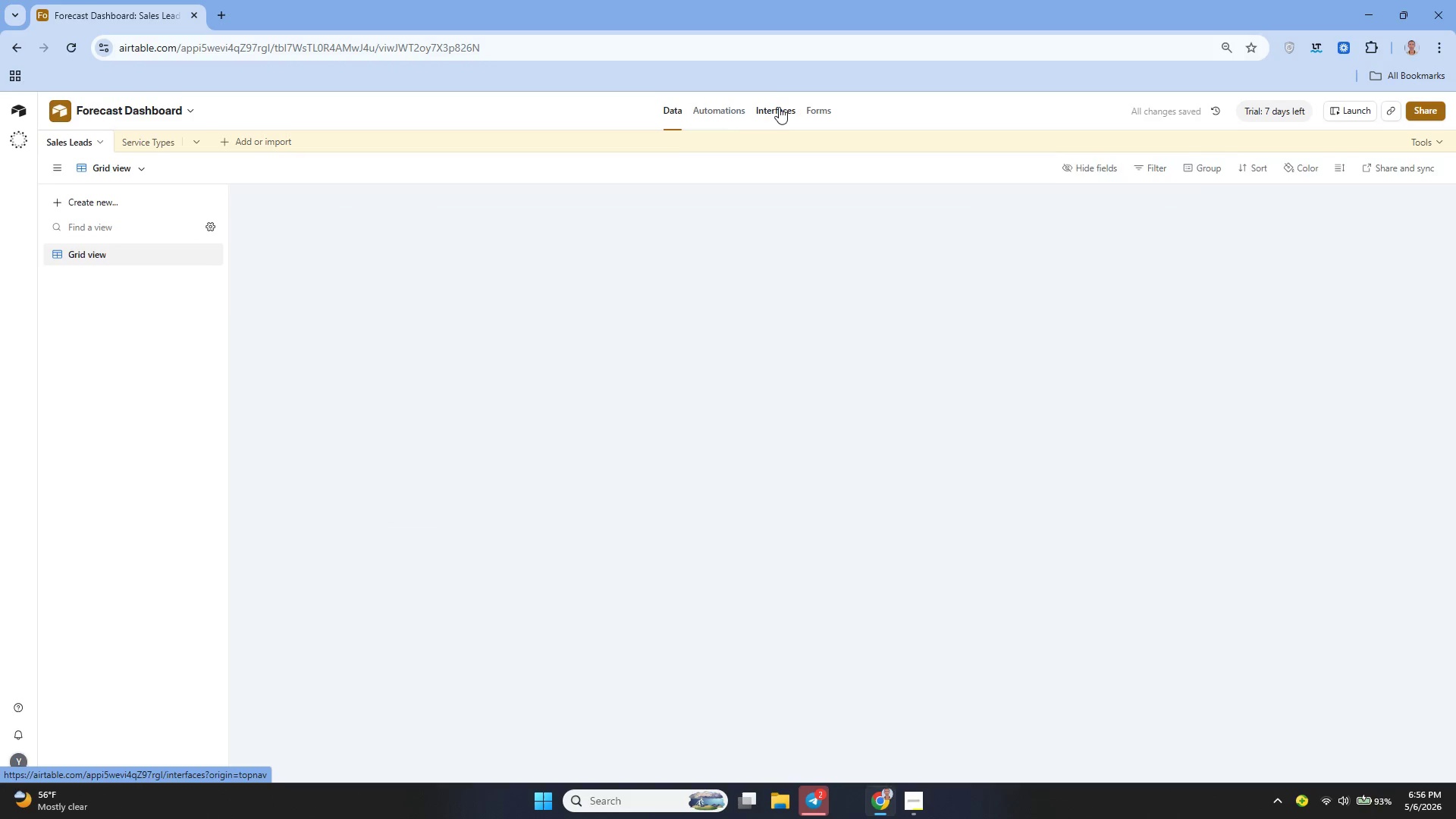 
left_click([779, 108])
 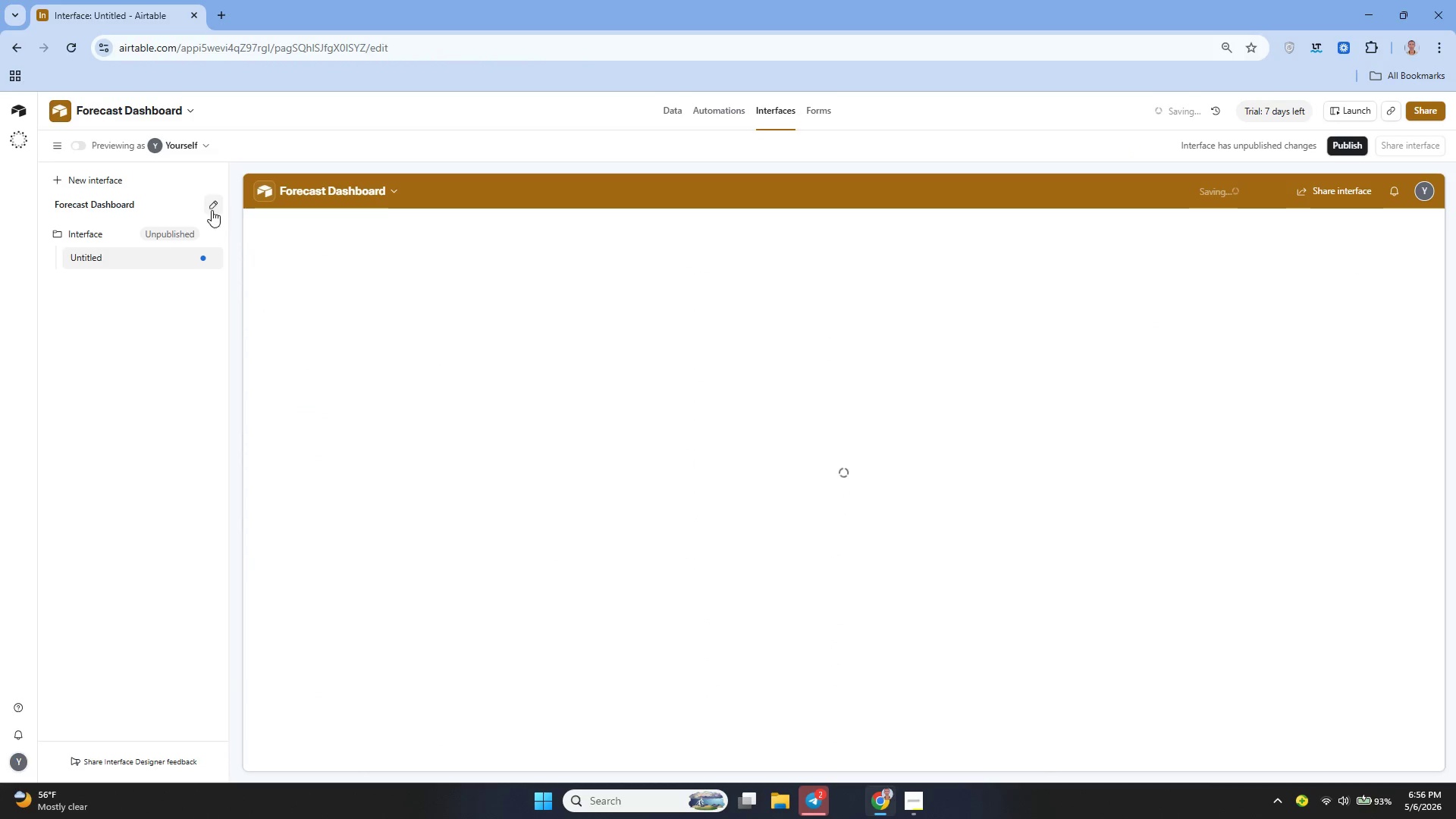 
left_click([206, 210])
 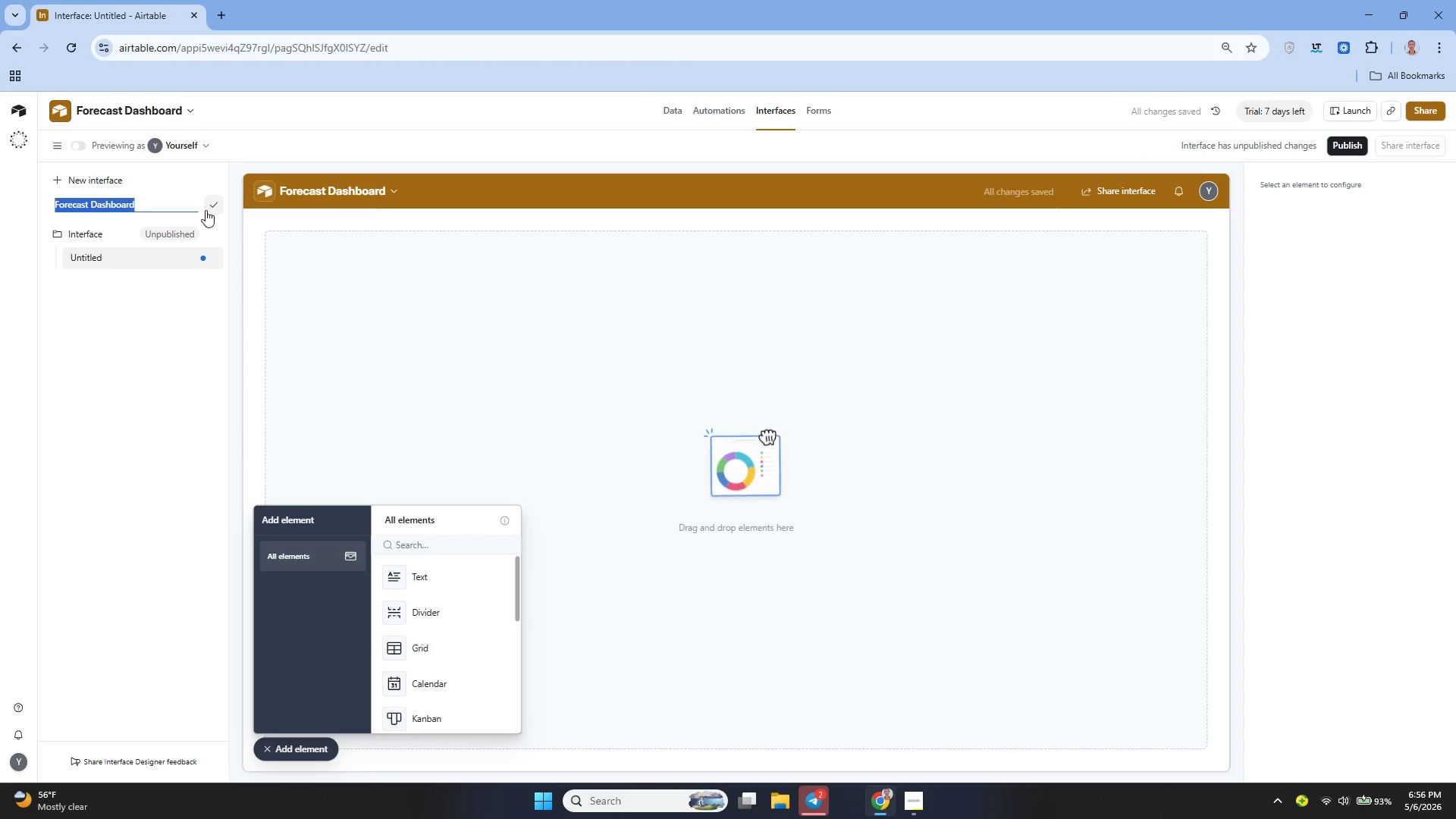 
key(Control+V)
 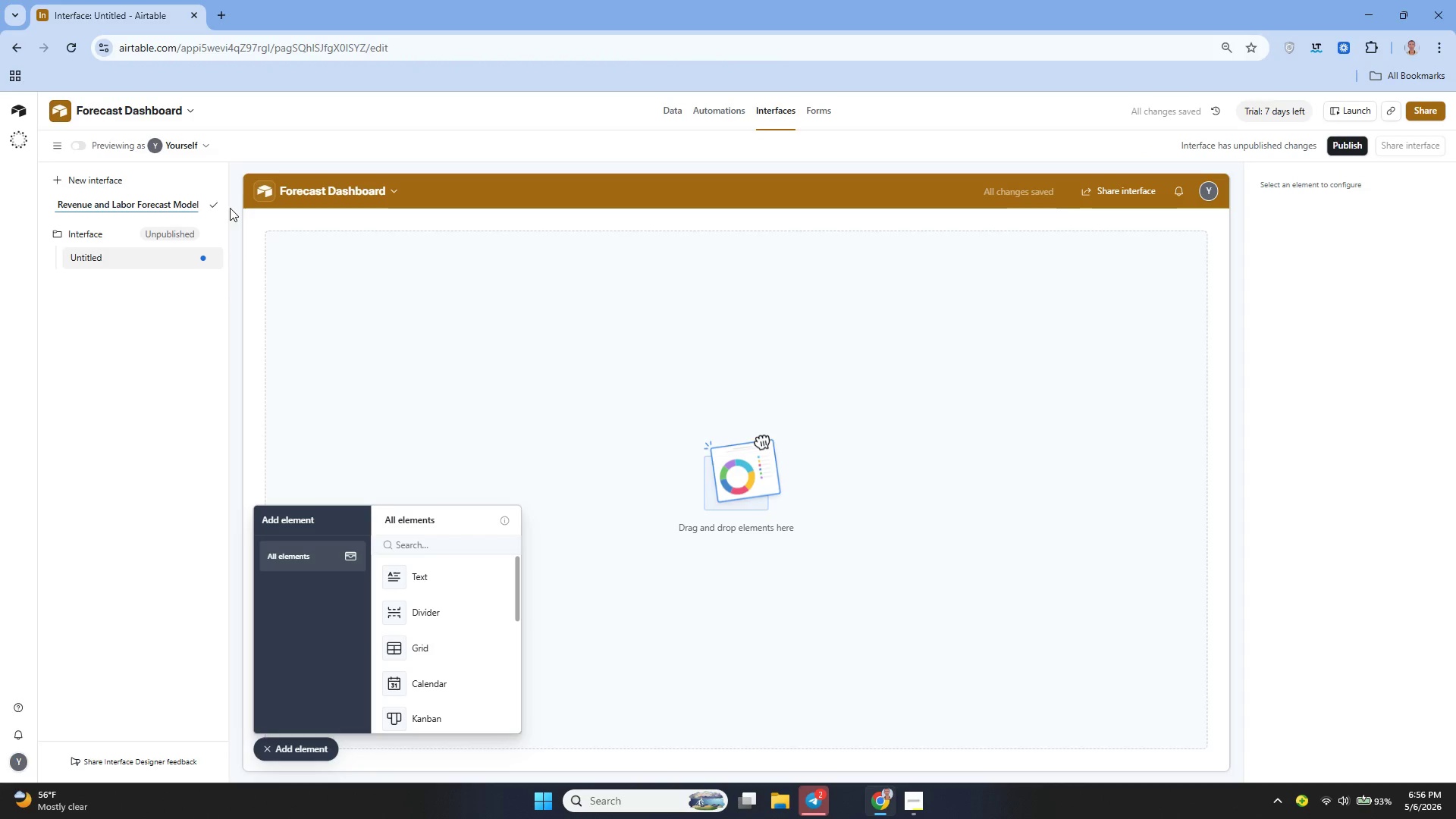 
left_click([215, 206])
 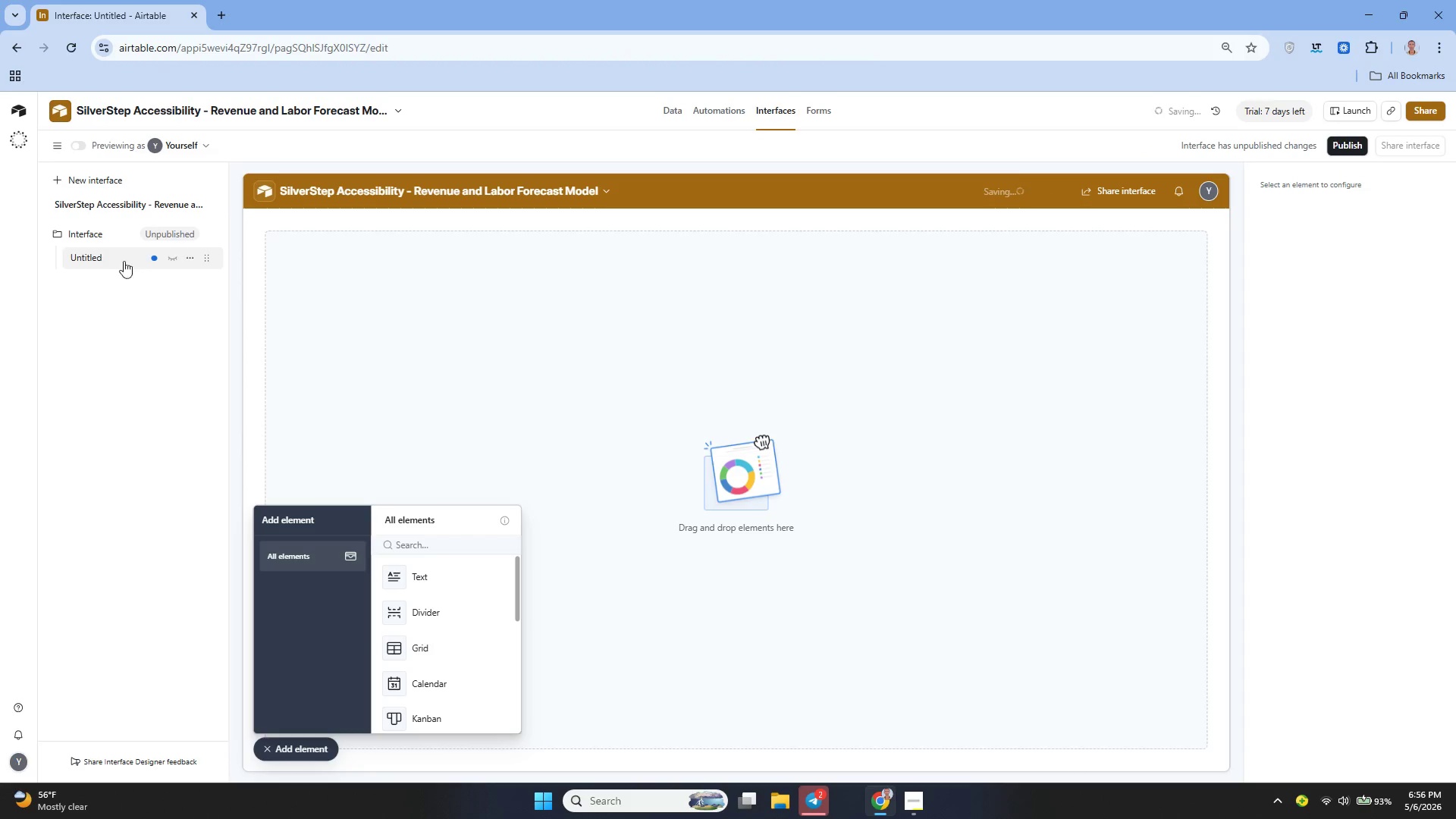 
double_click([103, 258])
 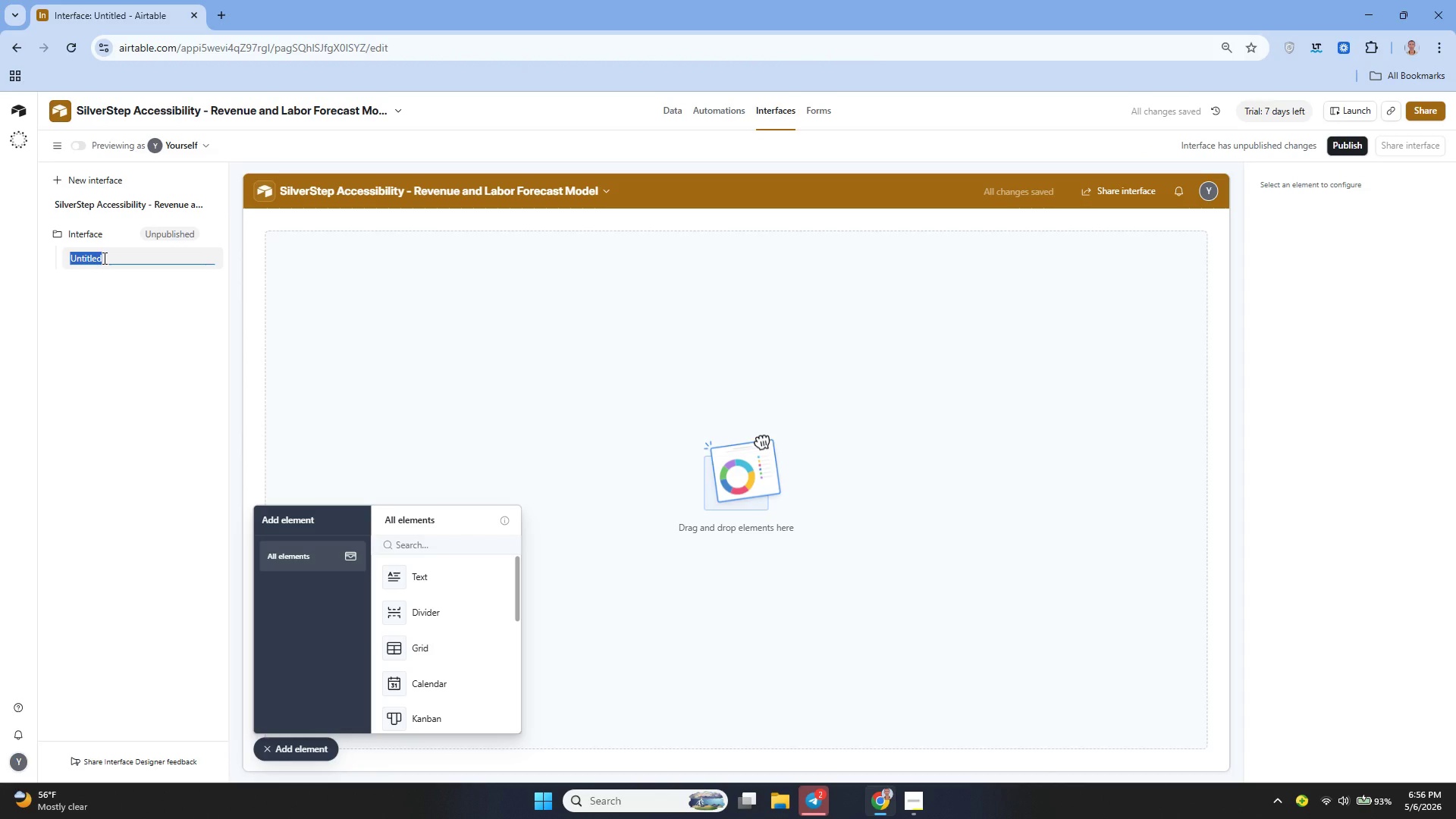 
key(Backspace)
type(Forecast Dashbaord)
 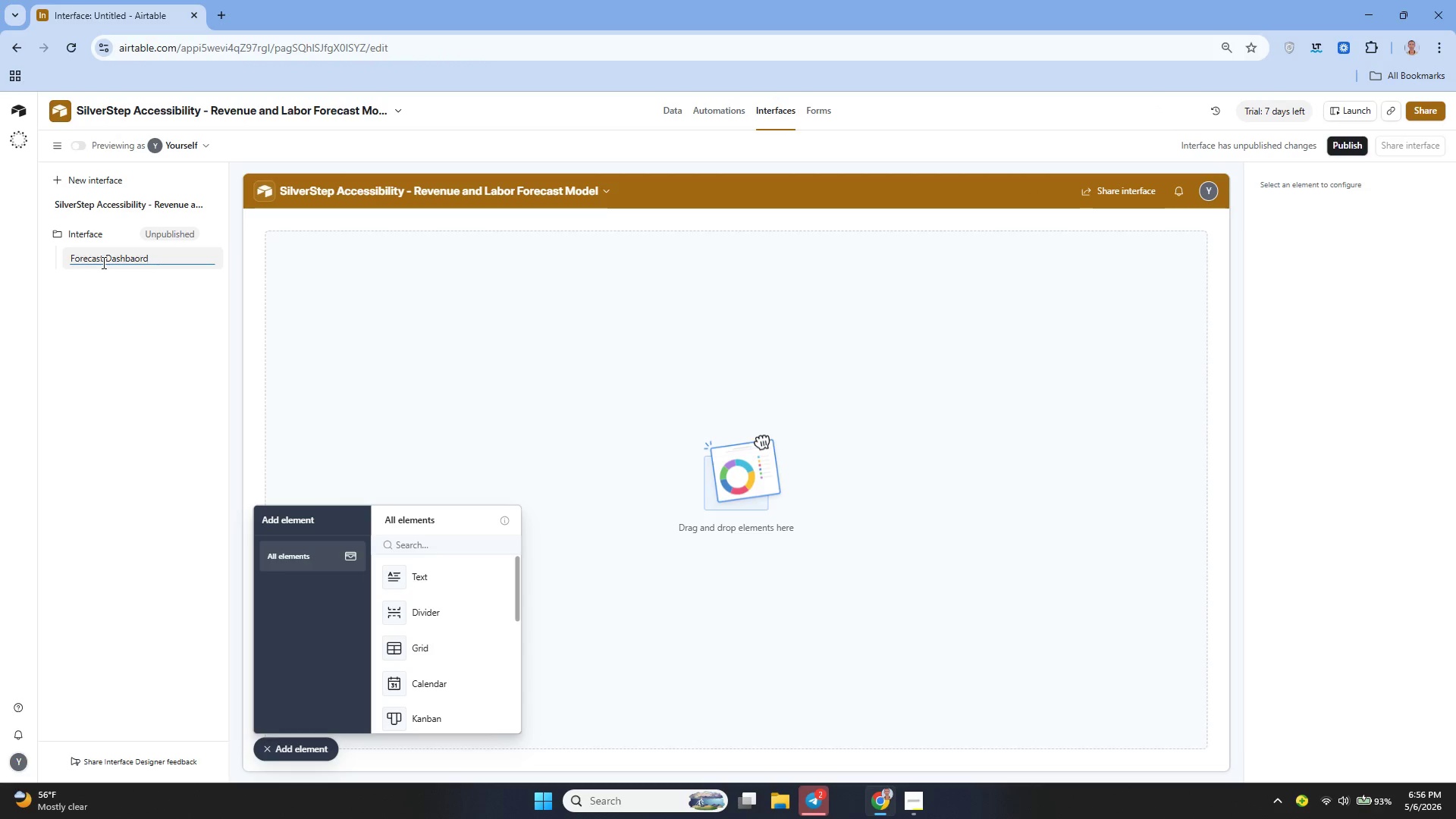 
key(Backspace)
key(Backspace)
key(Backspace)
key(Backspace)
type(oard)
 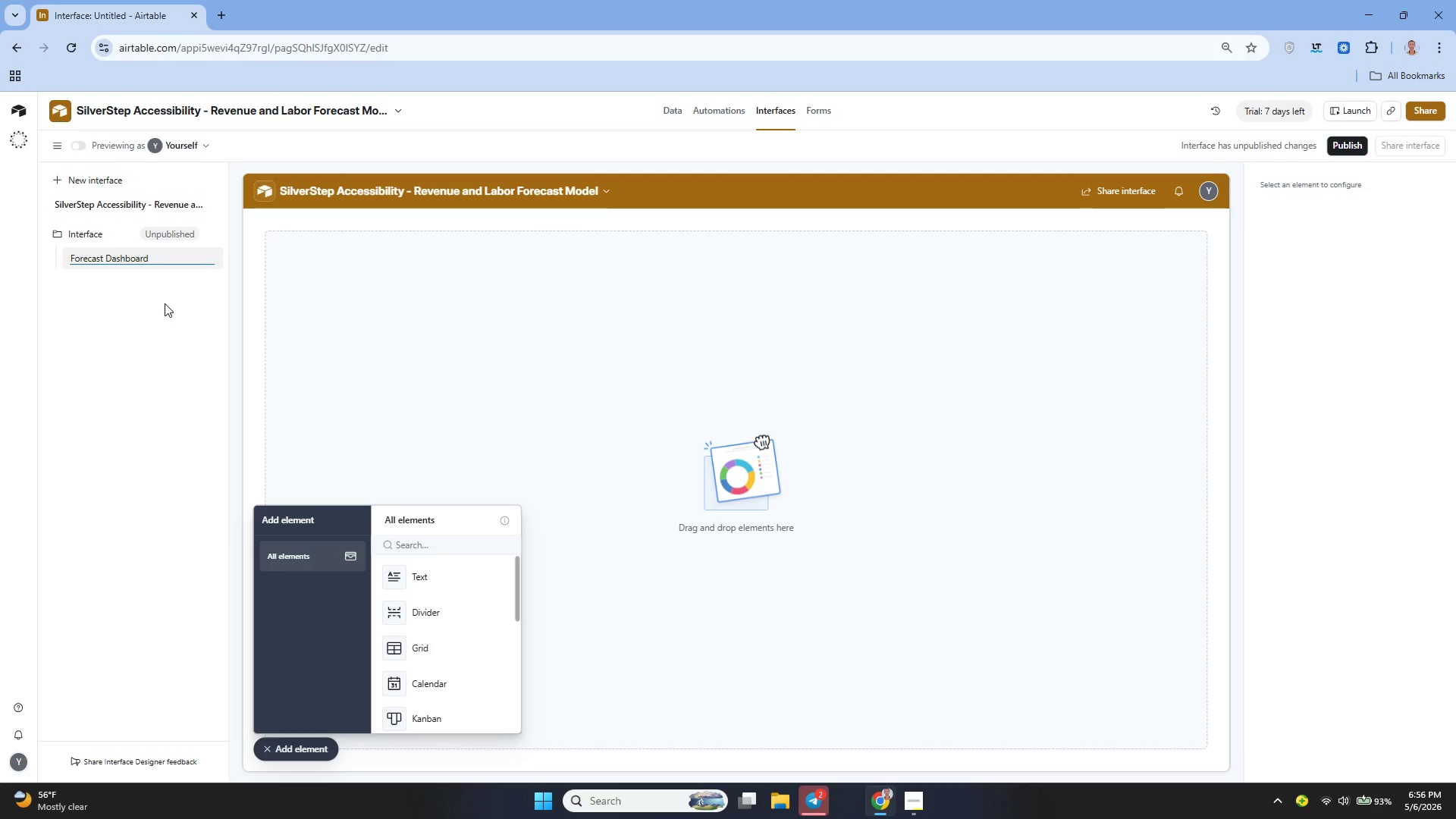 
left_click([165, 303])
 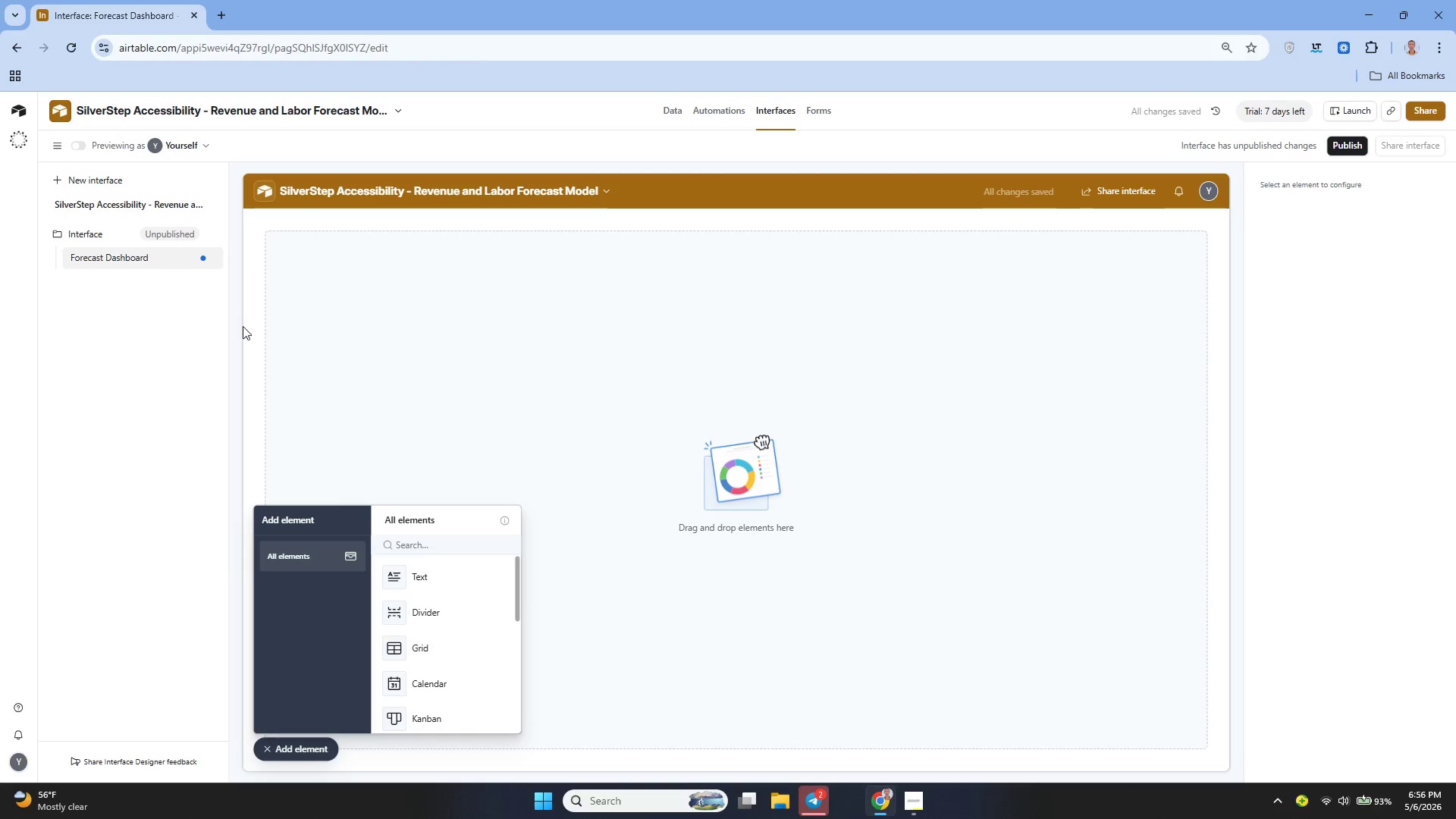 
wait(10.19)
 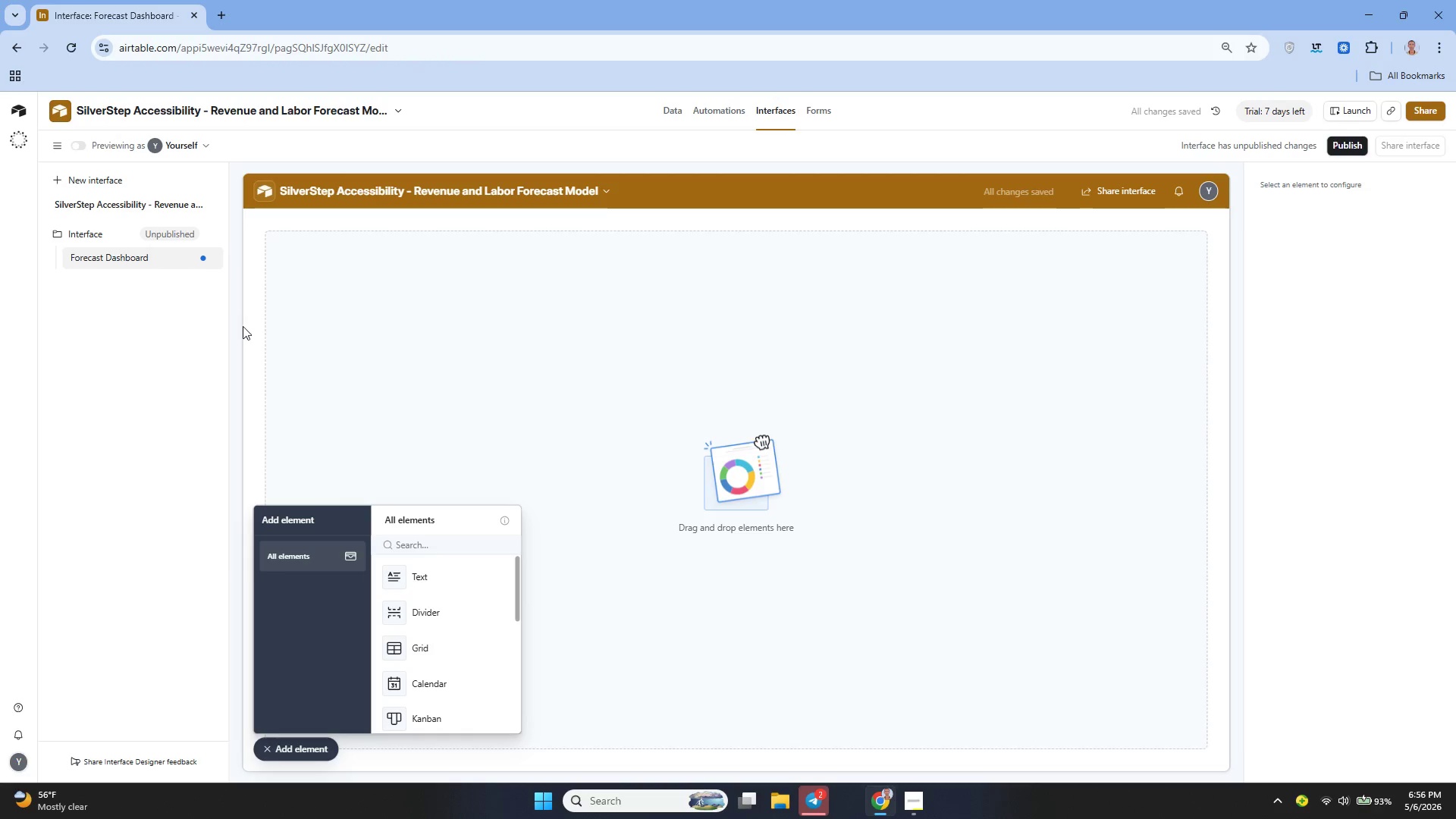 
left_click([444, 641])
 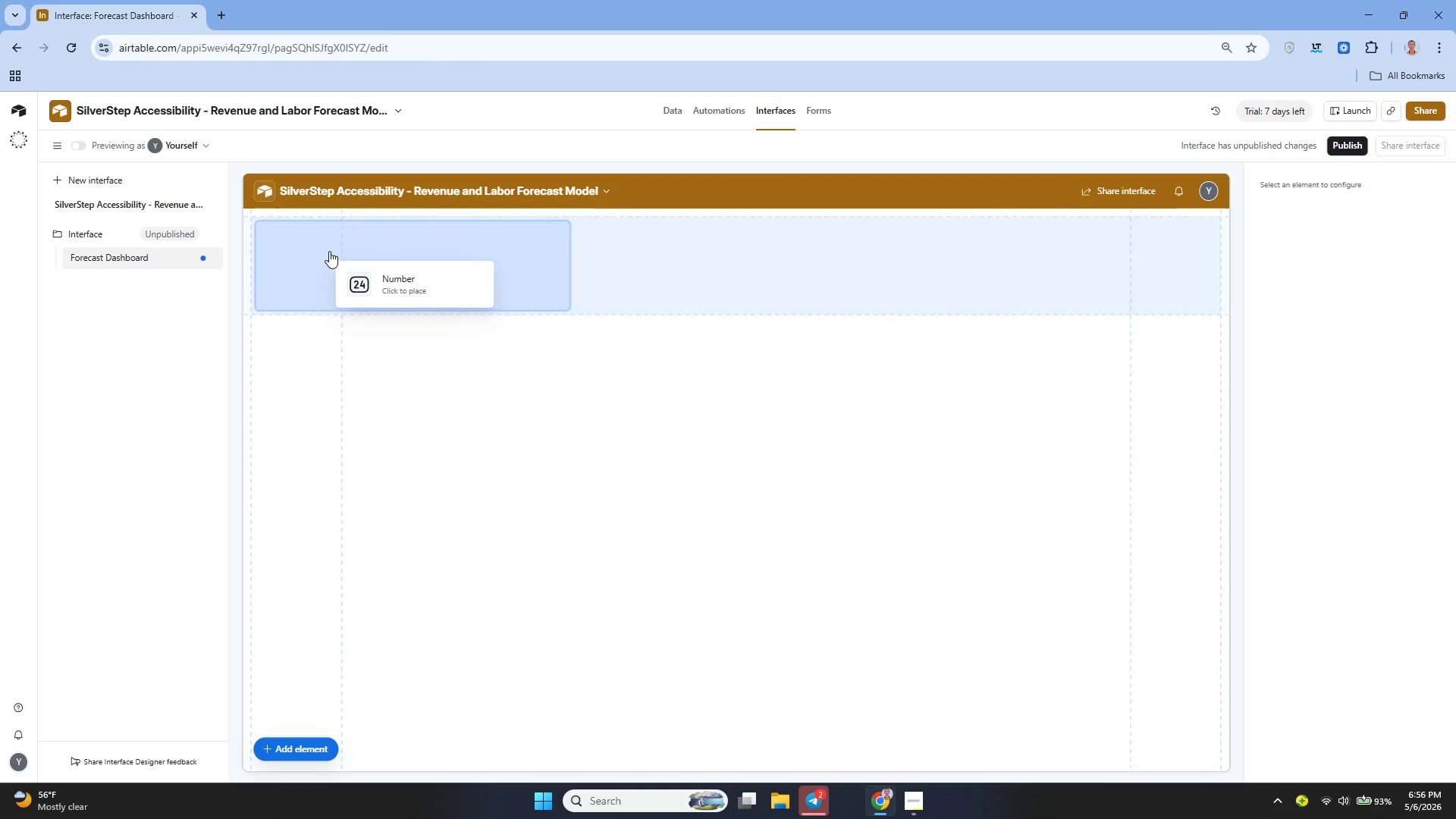 
left_click([289, 258])
 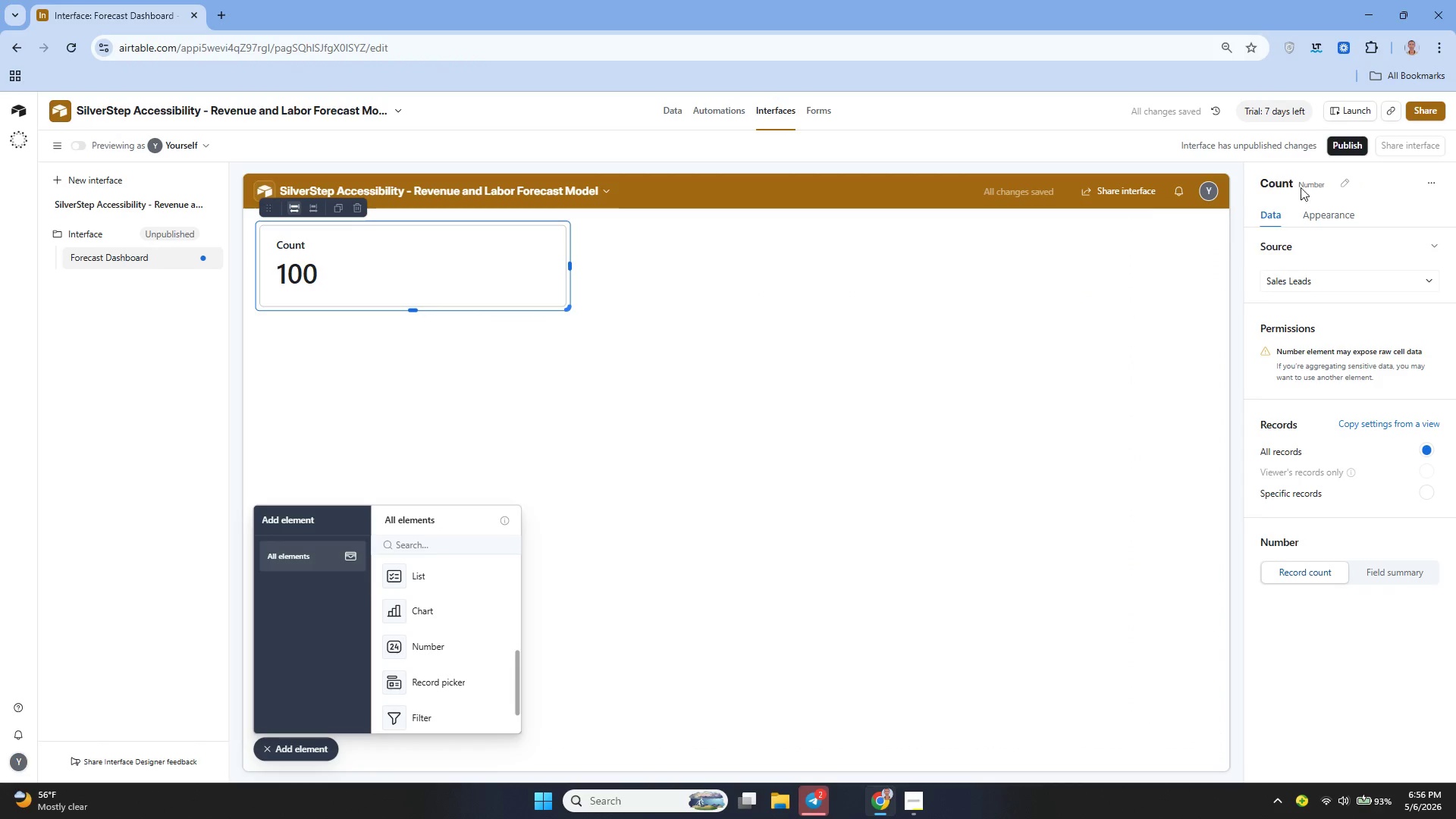 
left_click([1345, 181])
 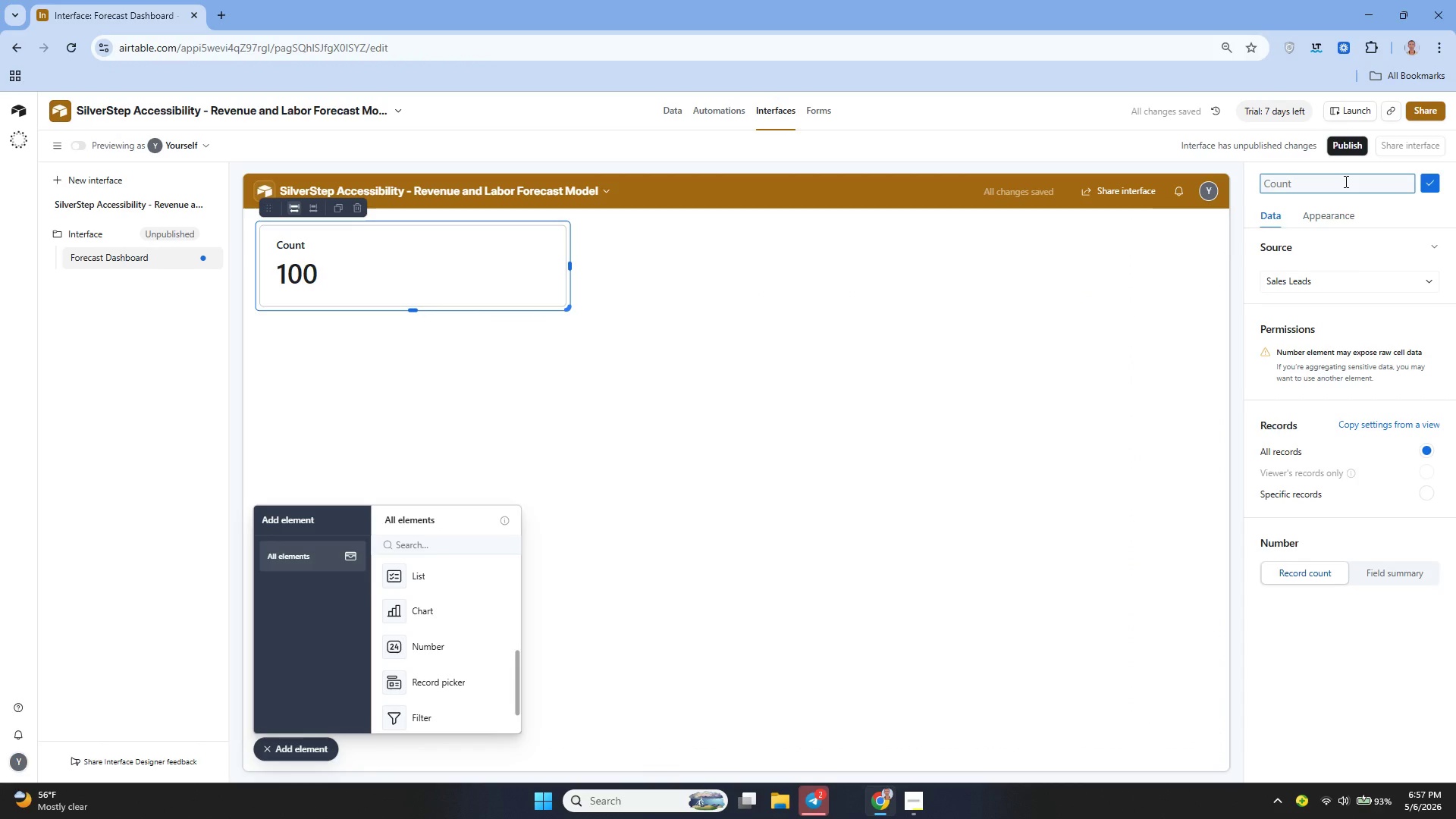 
type(Total Weighted Revenue)
 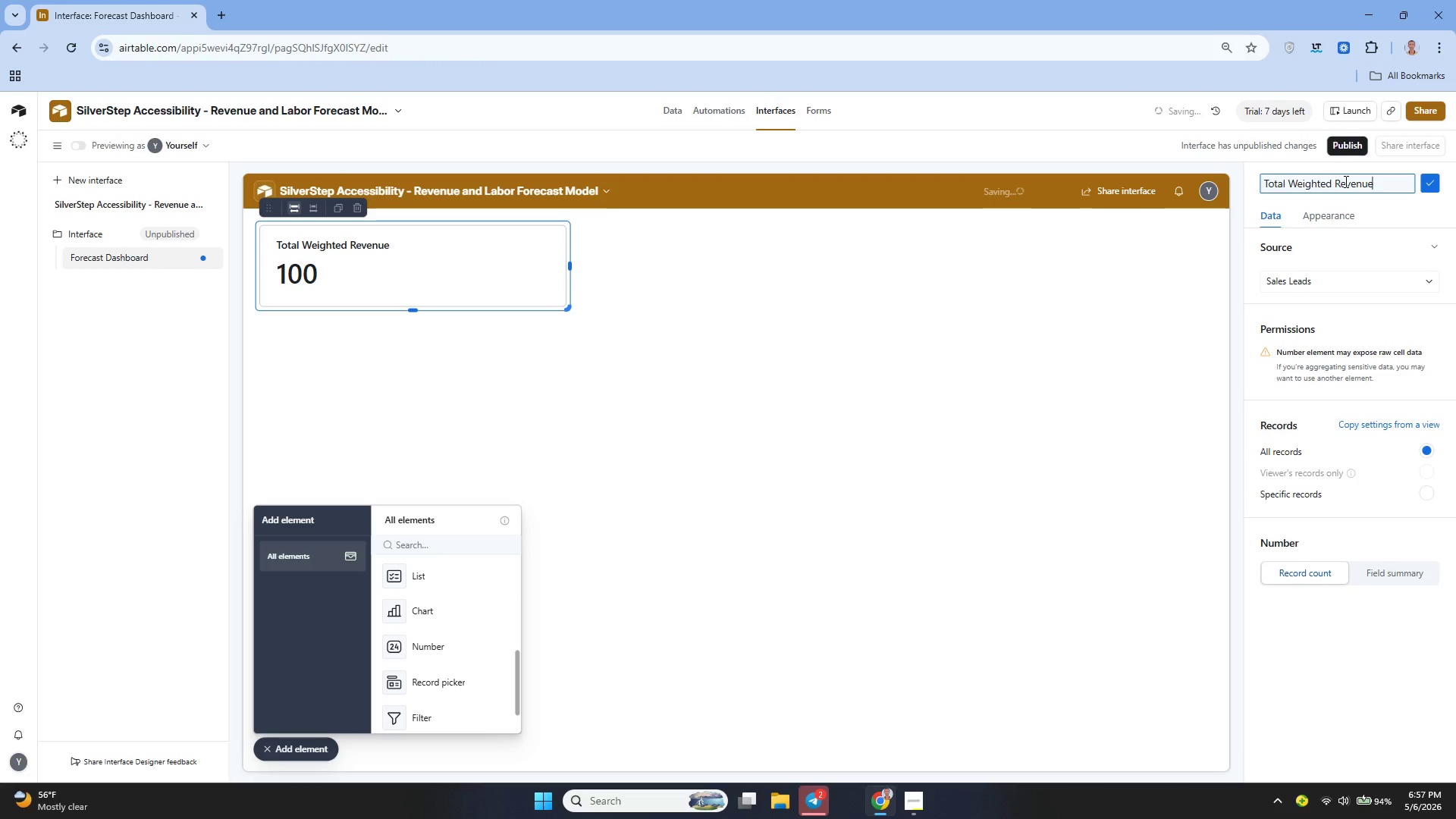 
left_click([1435, 174])
 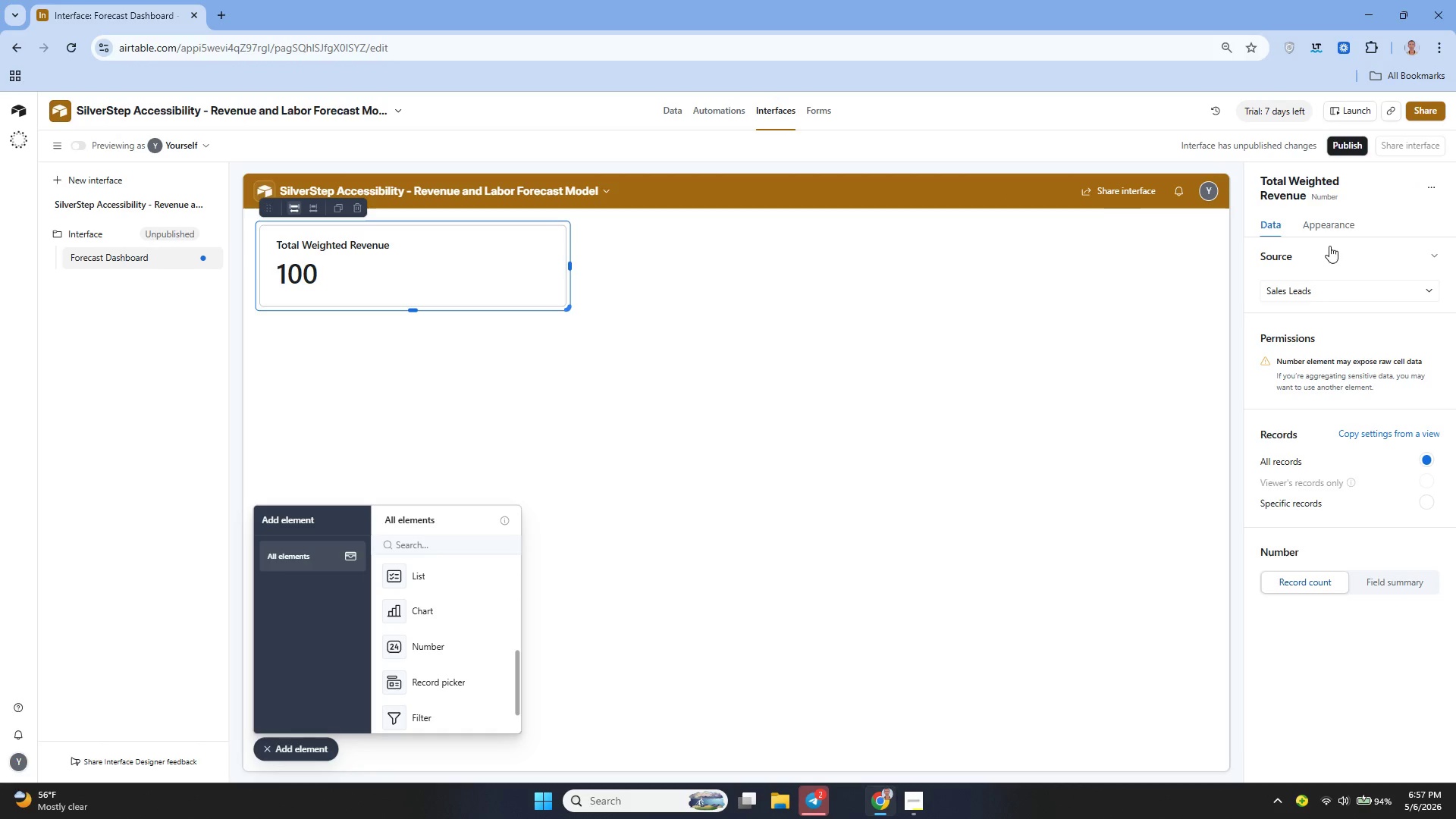 
wait(7.74)
 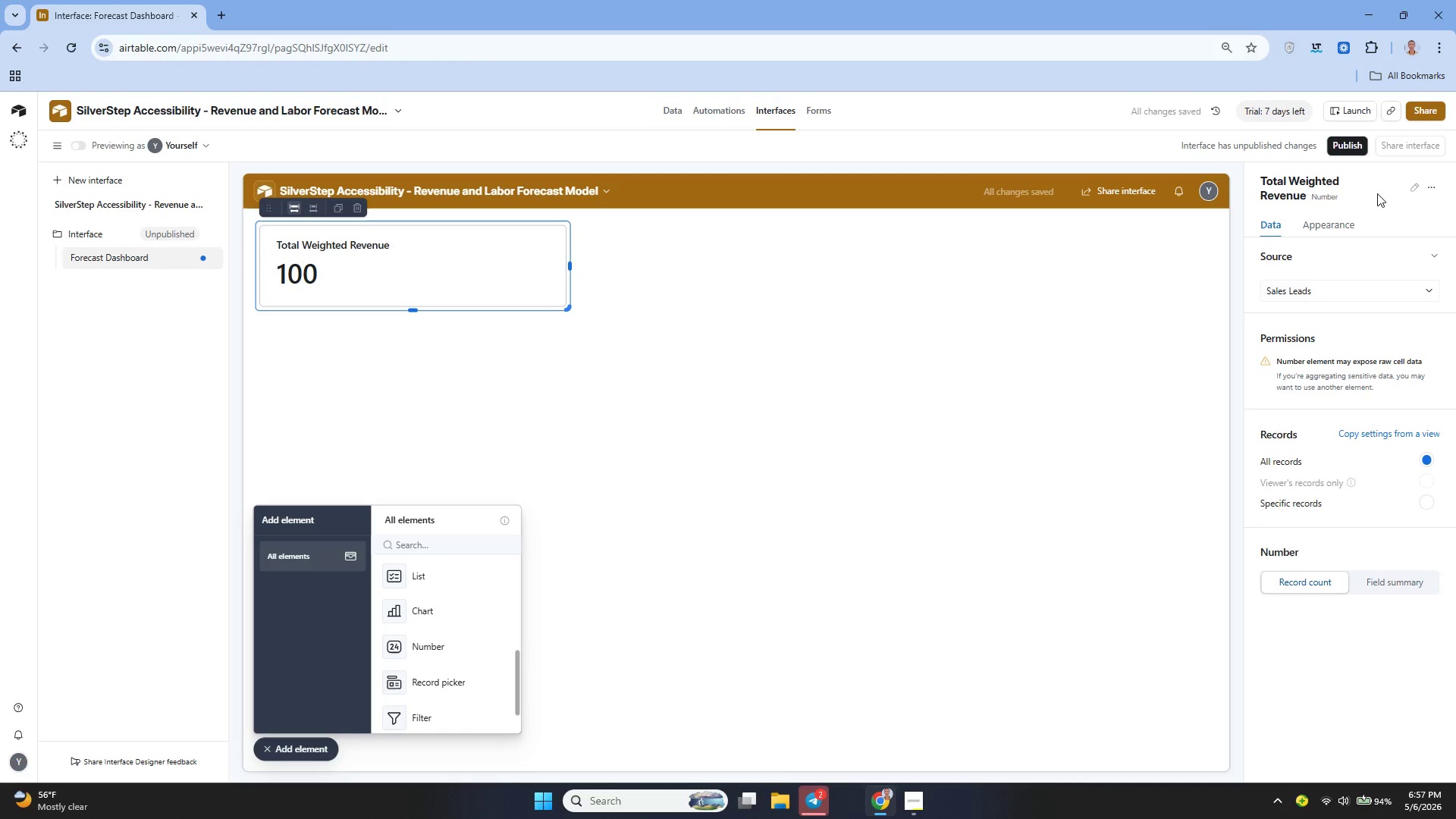 
left_click([1380, 573])
 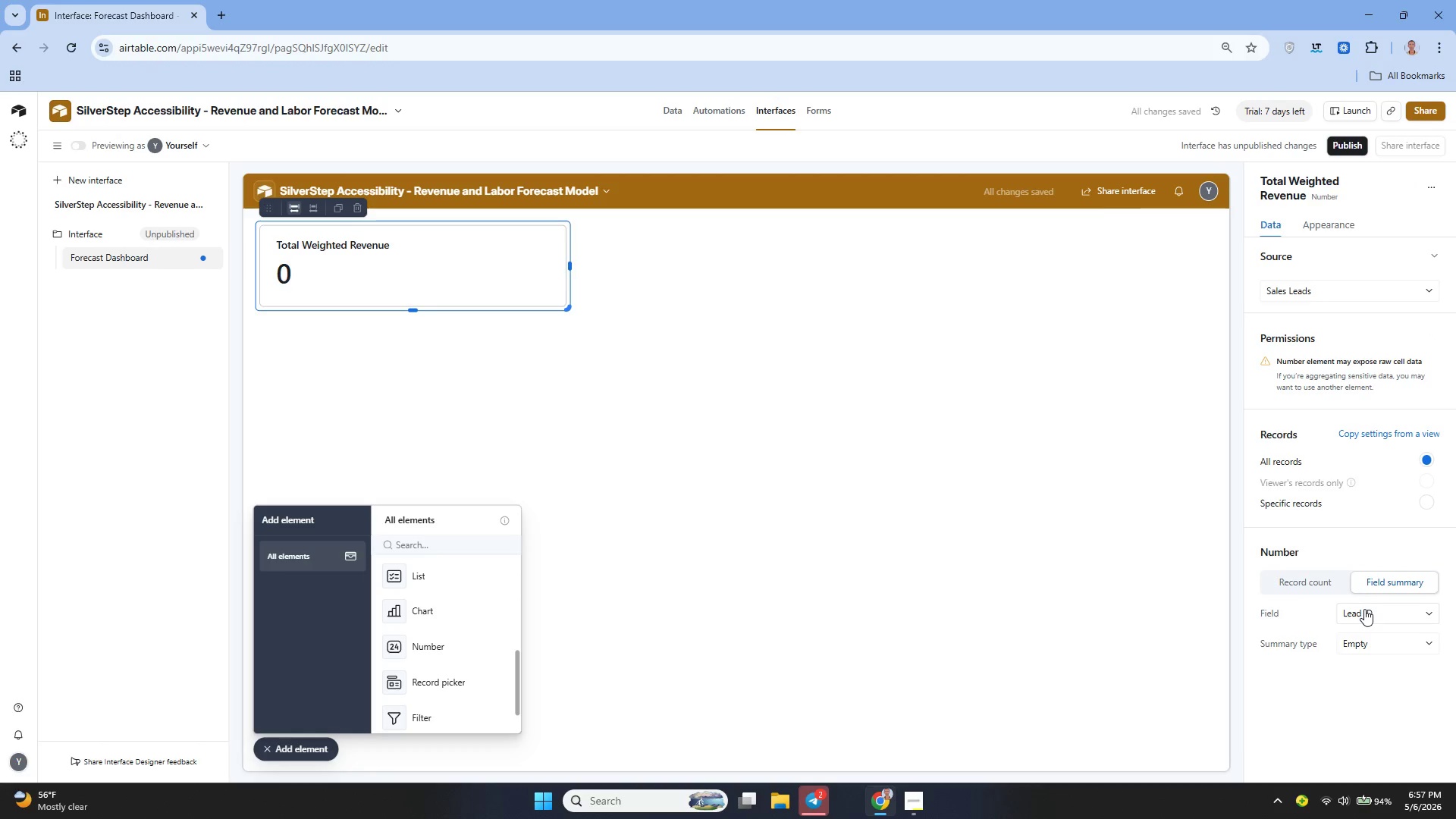 
left_click([1364, 609])
 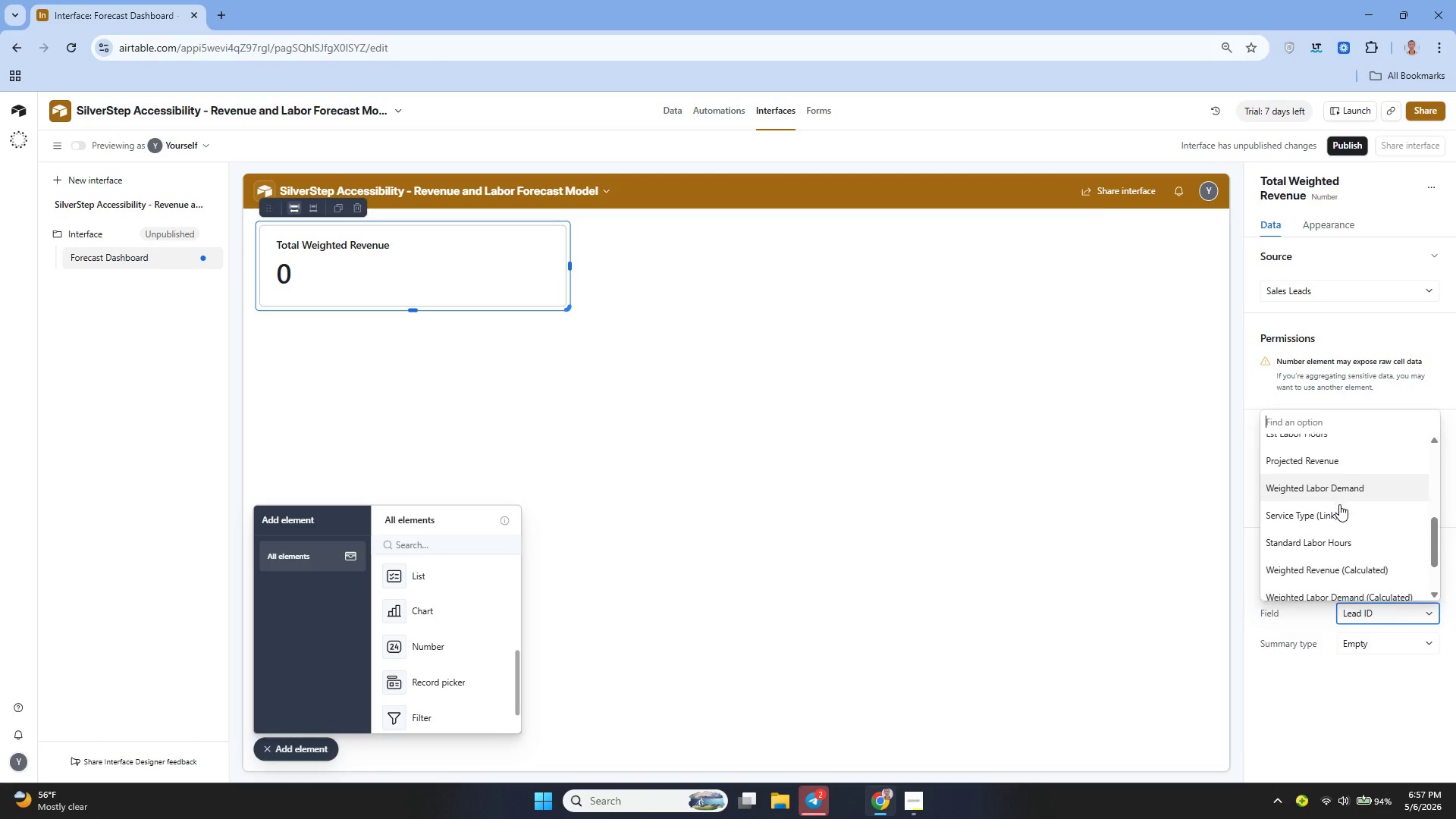 
wait(7.97)
 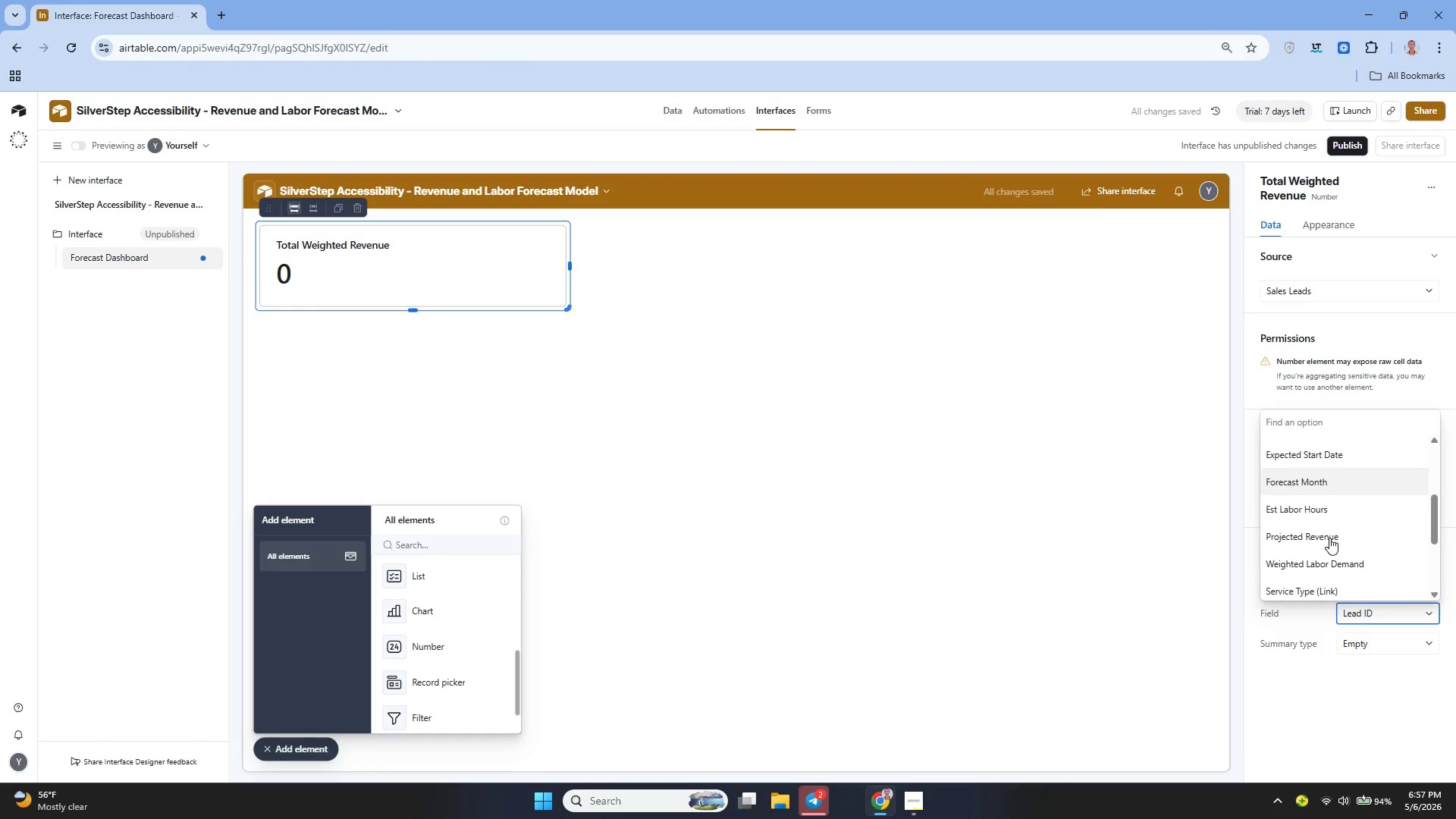 
left_click([1368, 519])
 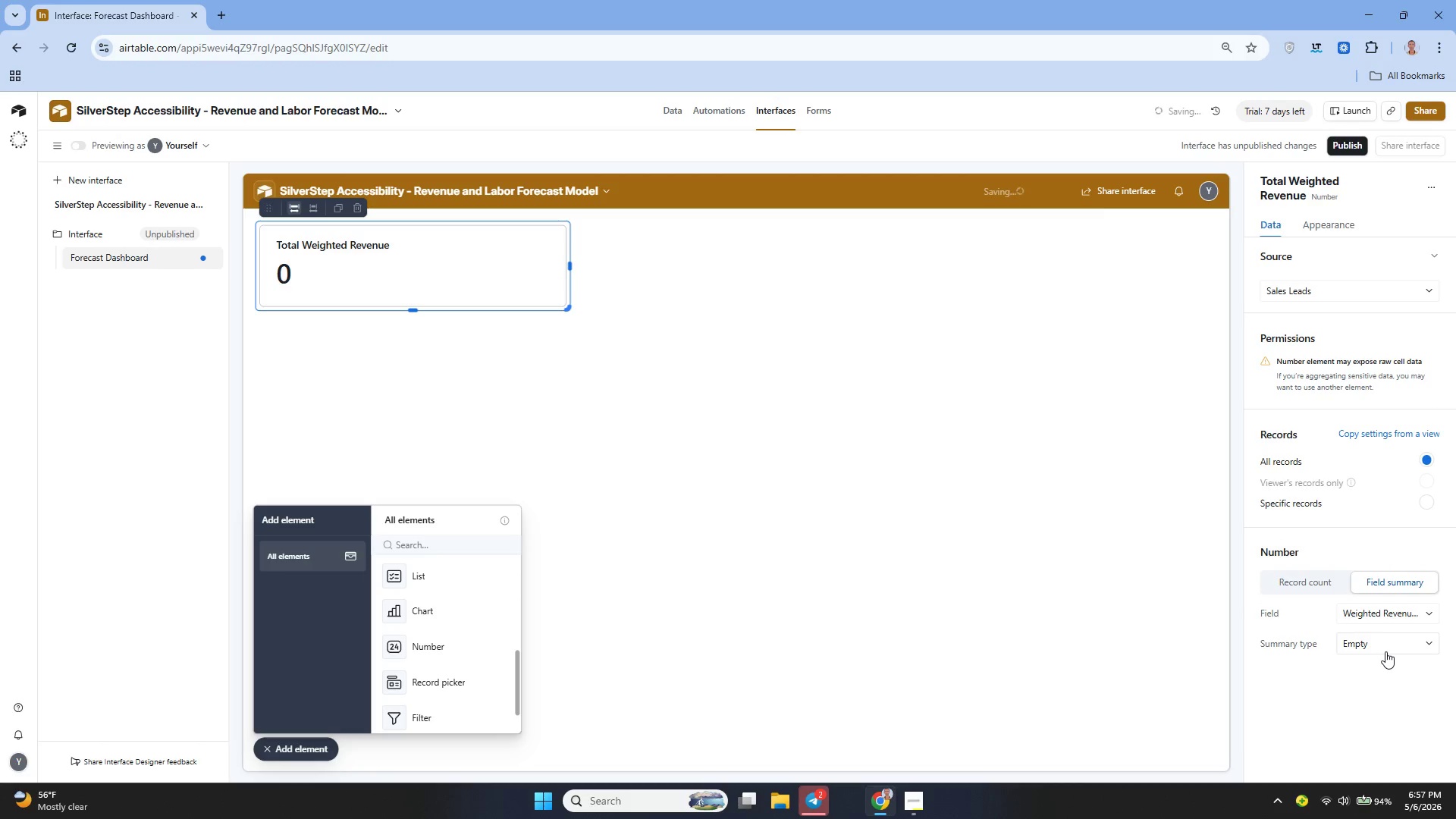 
left_click([1384, 651])
 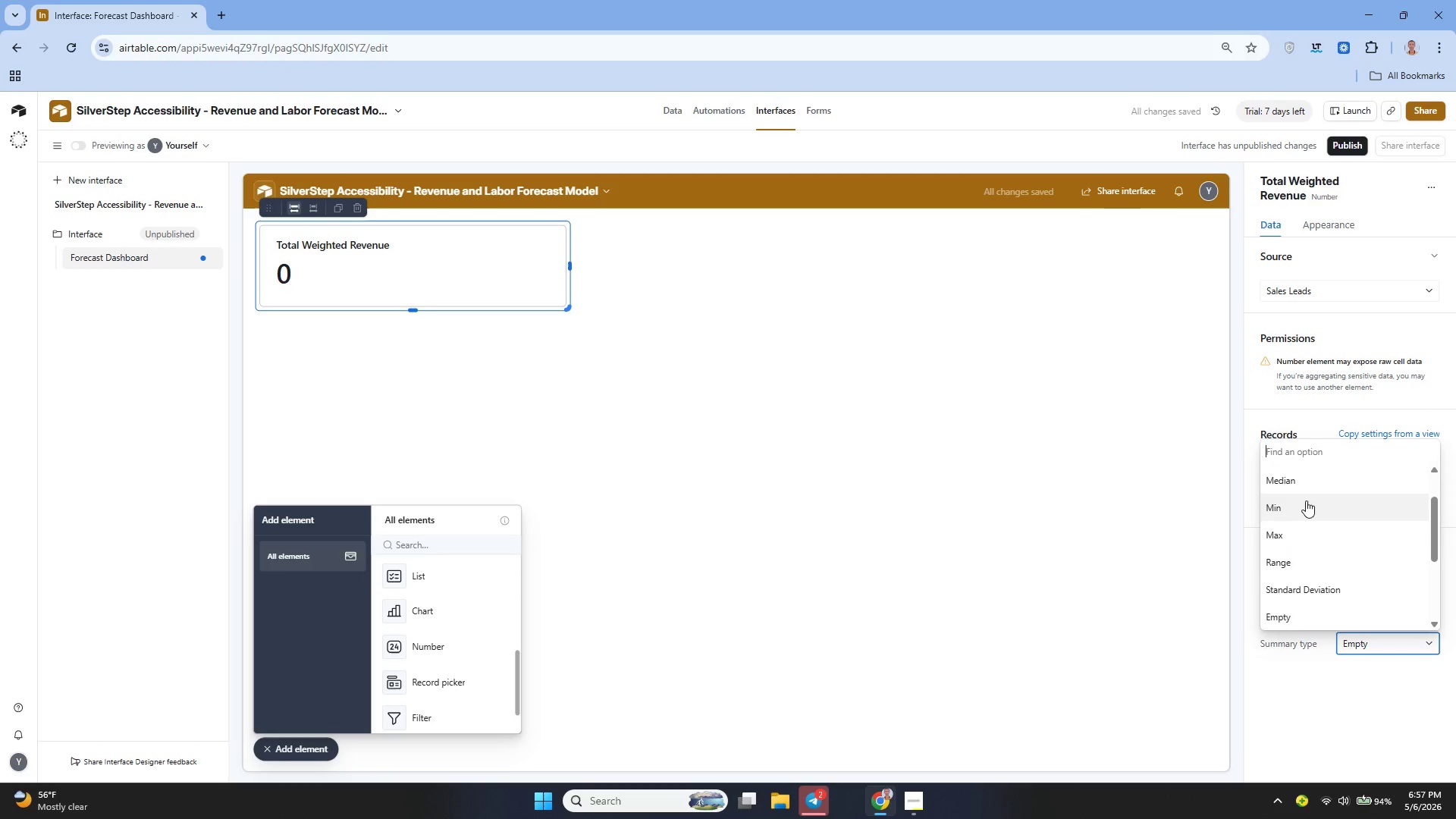 
left_click_drag(start_coordinate=[1306, 500], to_coordinate=[1301, 482])
 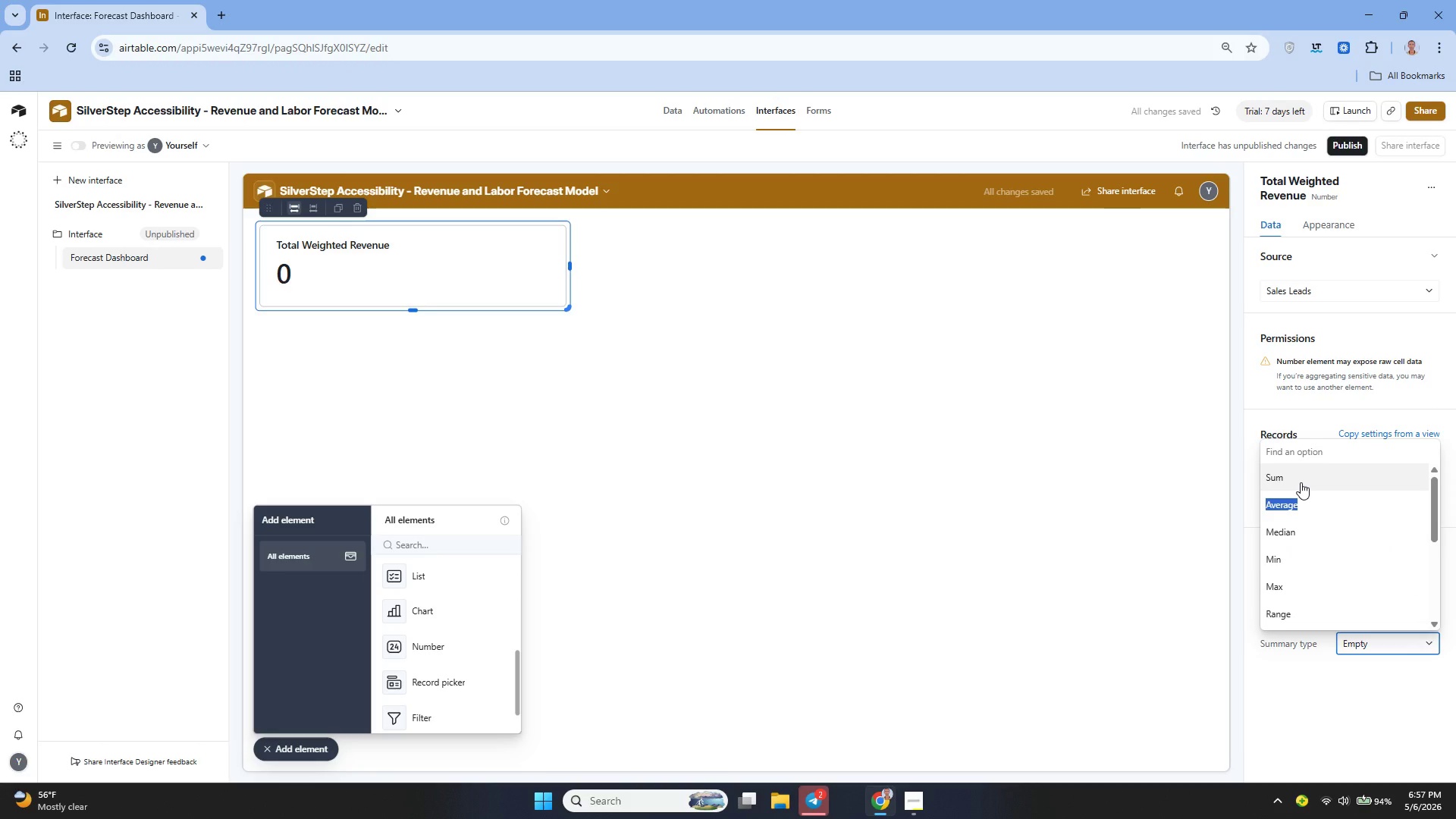 
left_click([1301, 482])
 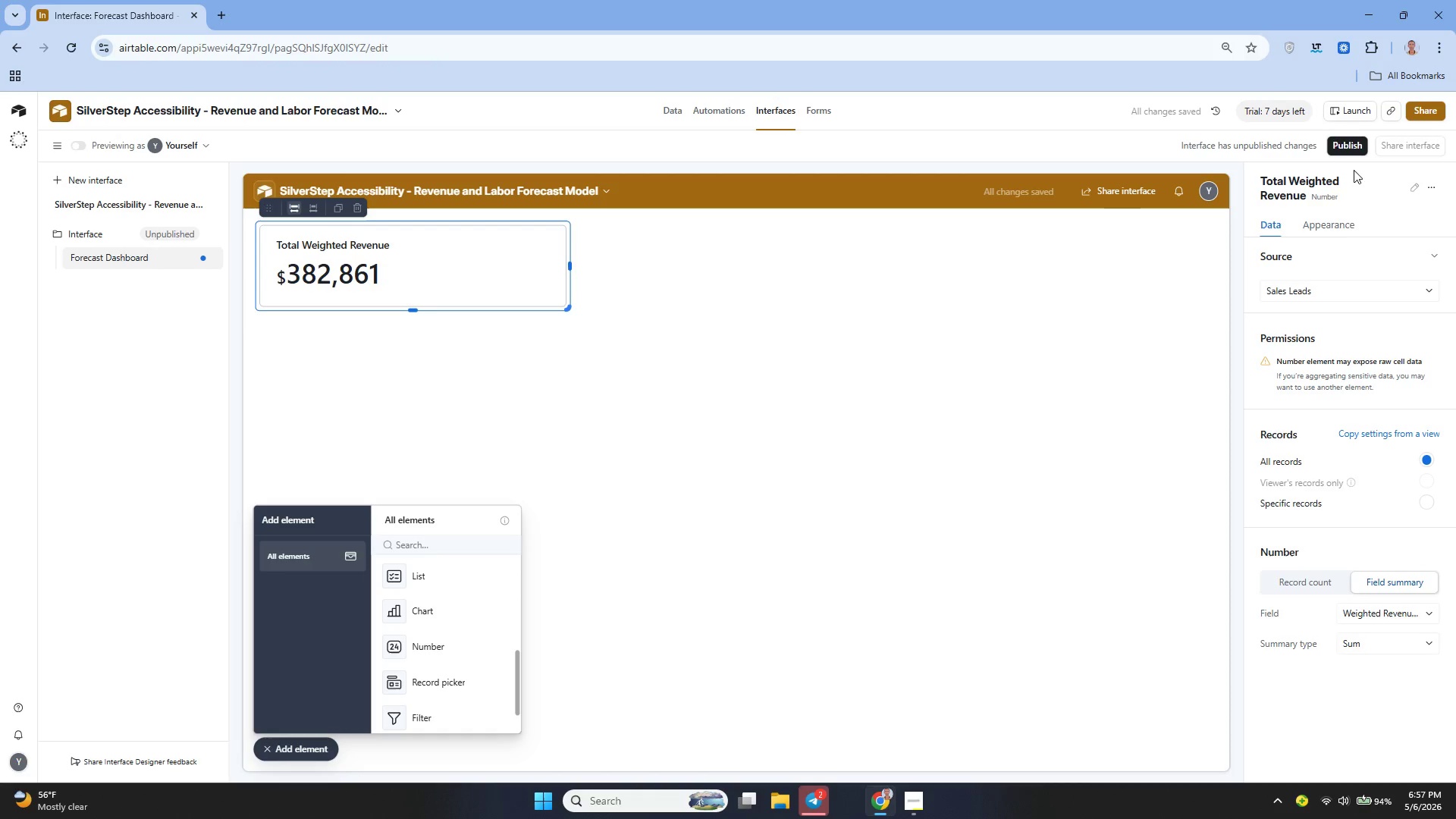 
left_click([1335, 230])
 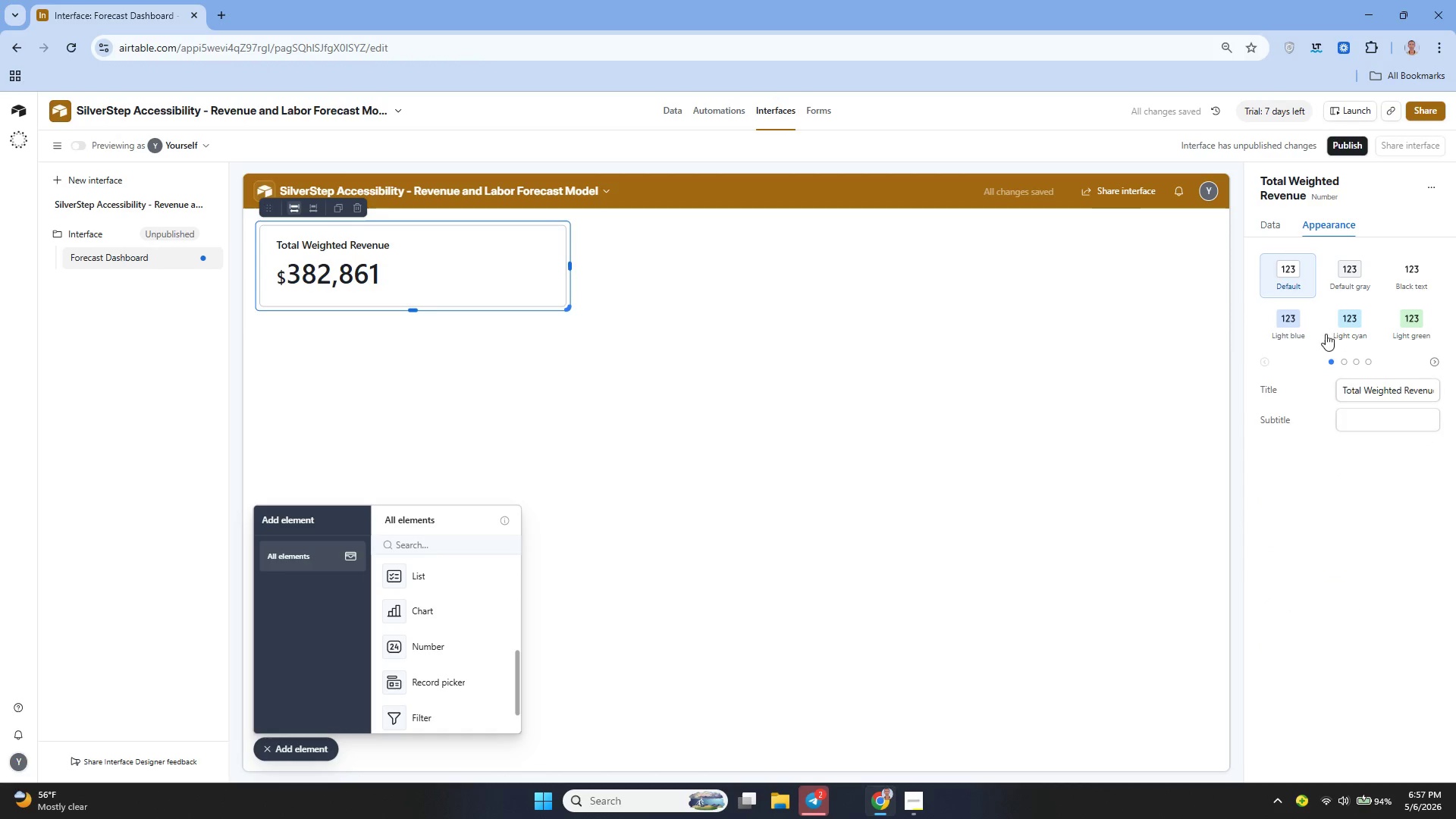 
left_click([1276, 228])
 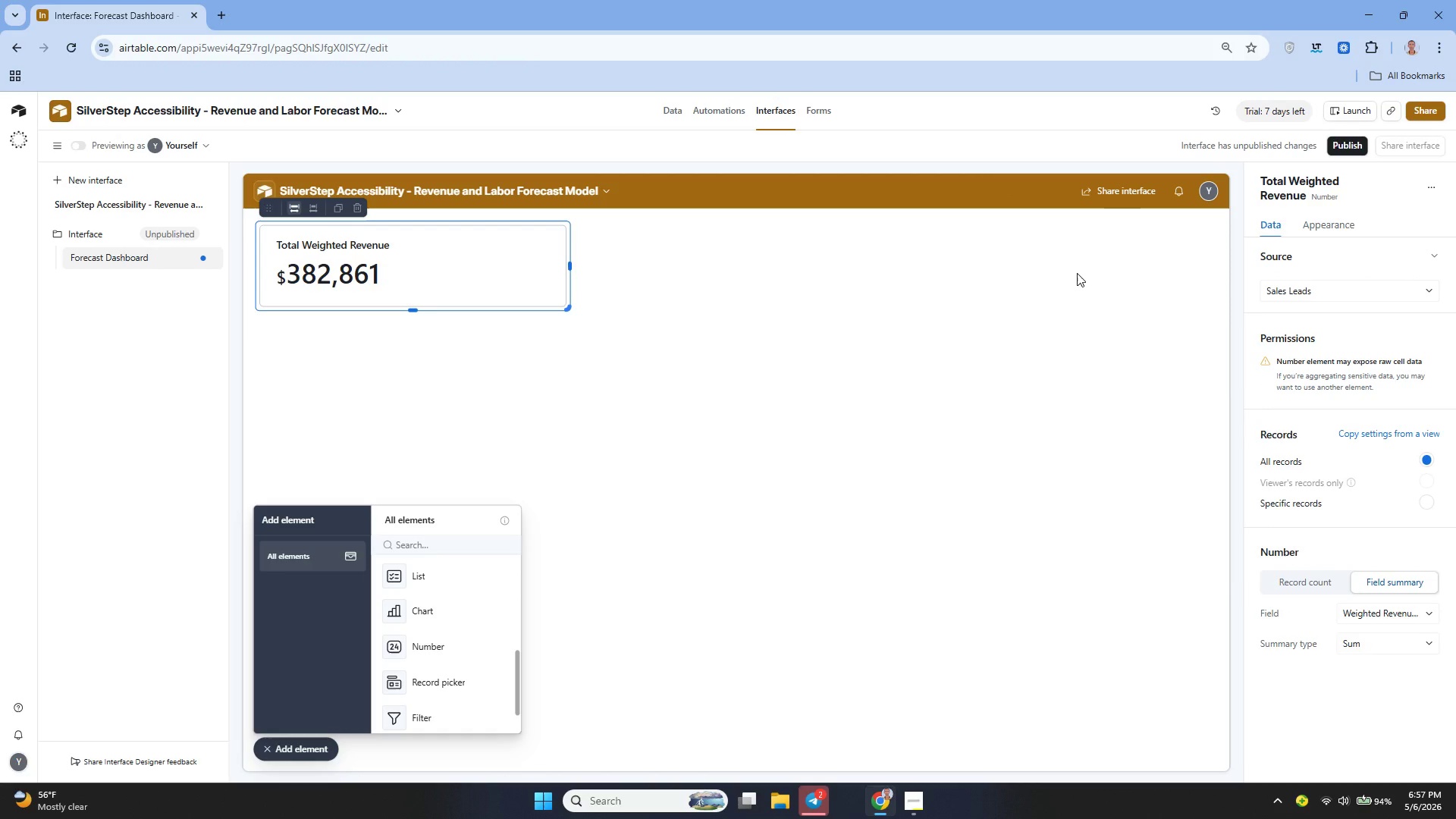 
left_click([675, 259])
 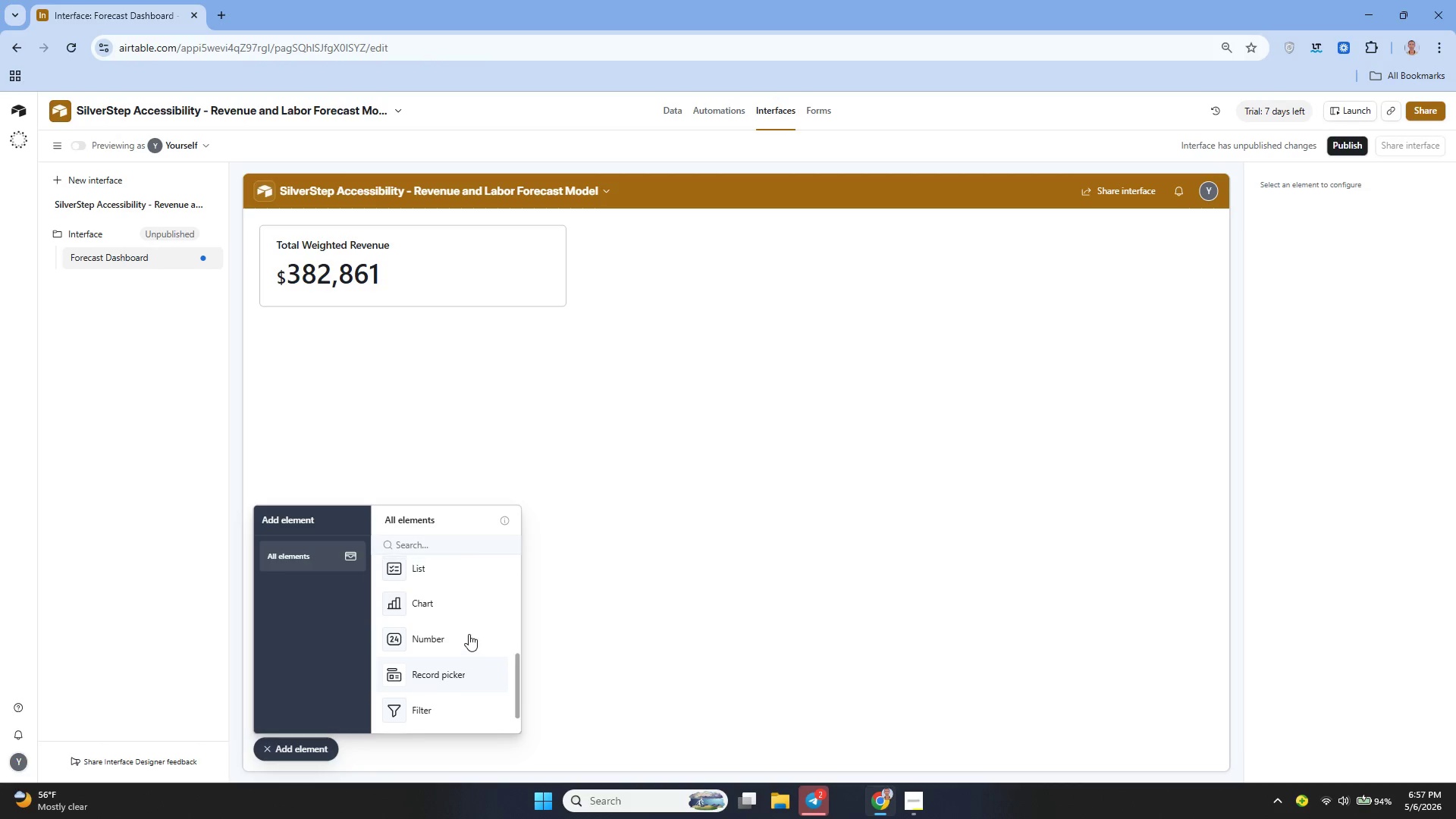 
left_click_drag(start_coordinate=[454, 642], to_coordinate=[739, 267])
 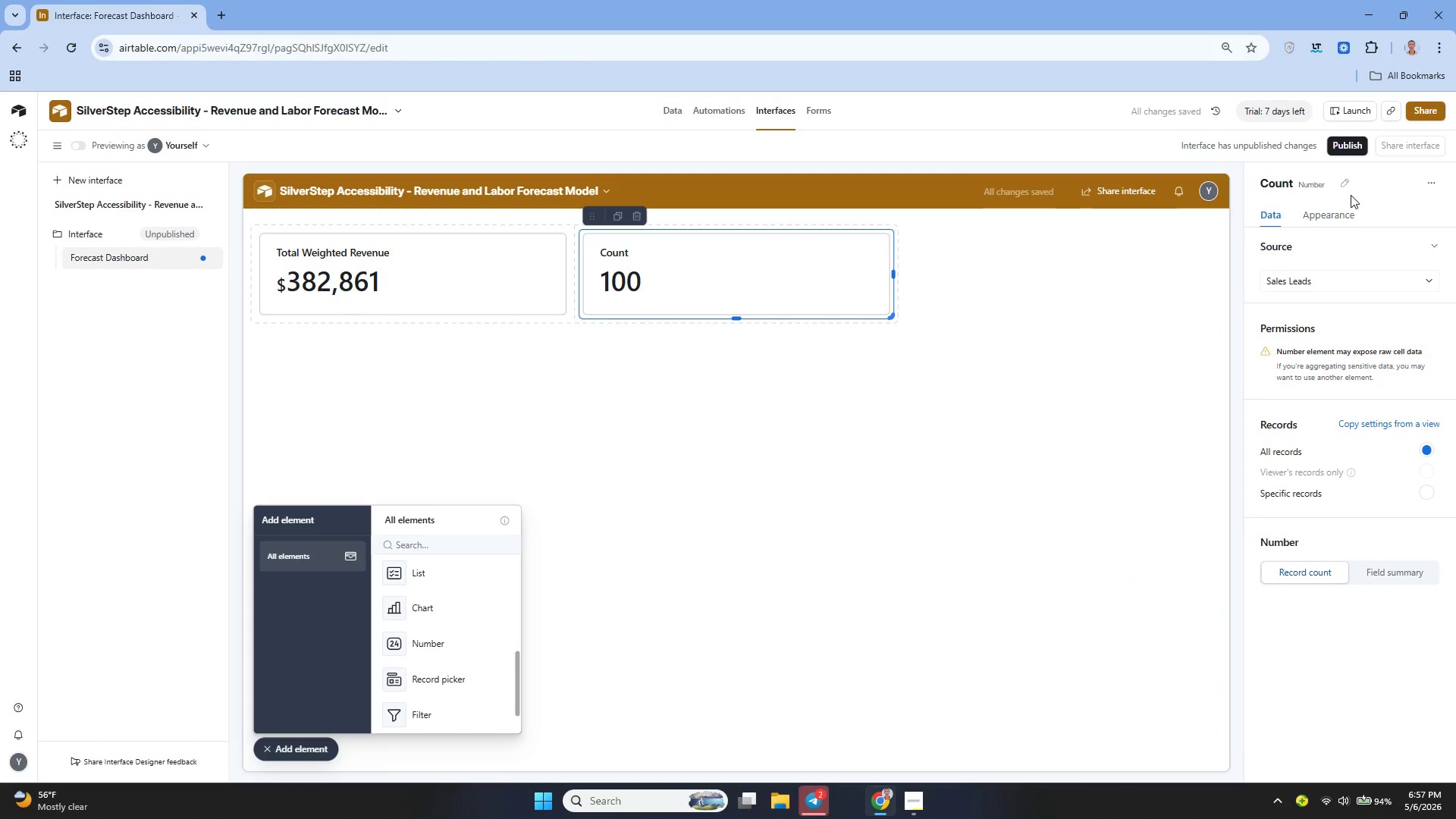 
left_click([1345, 187])
 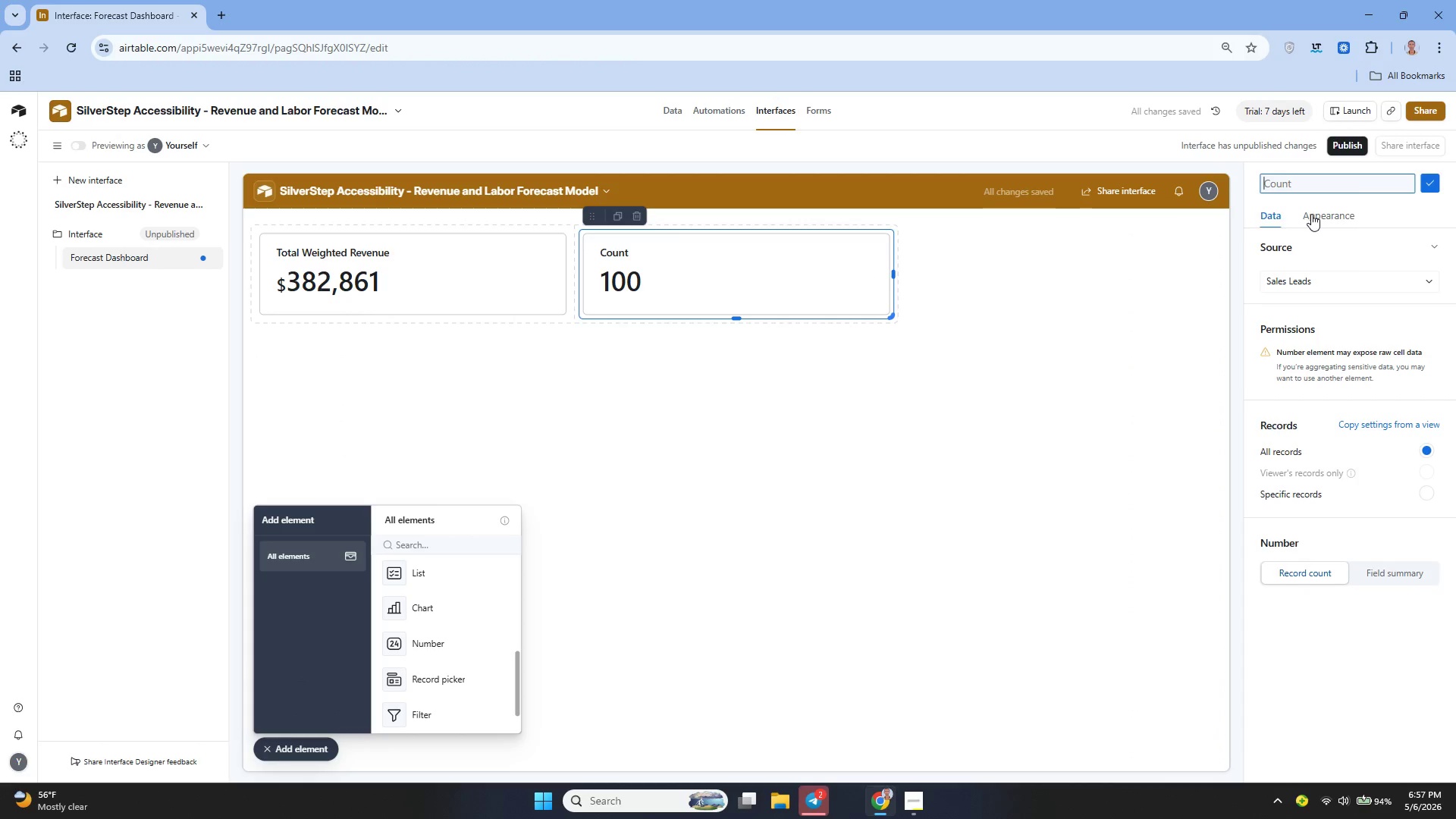 
type(Average Close Probability)
 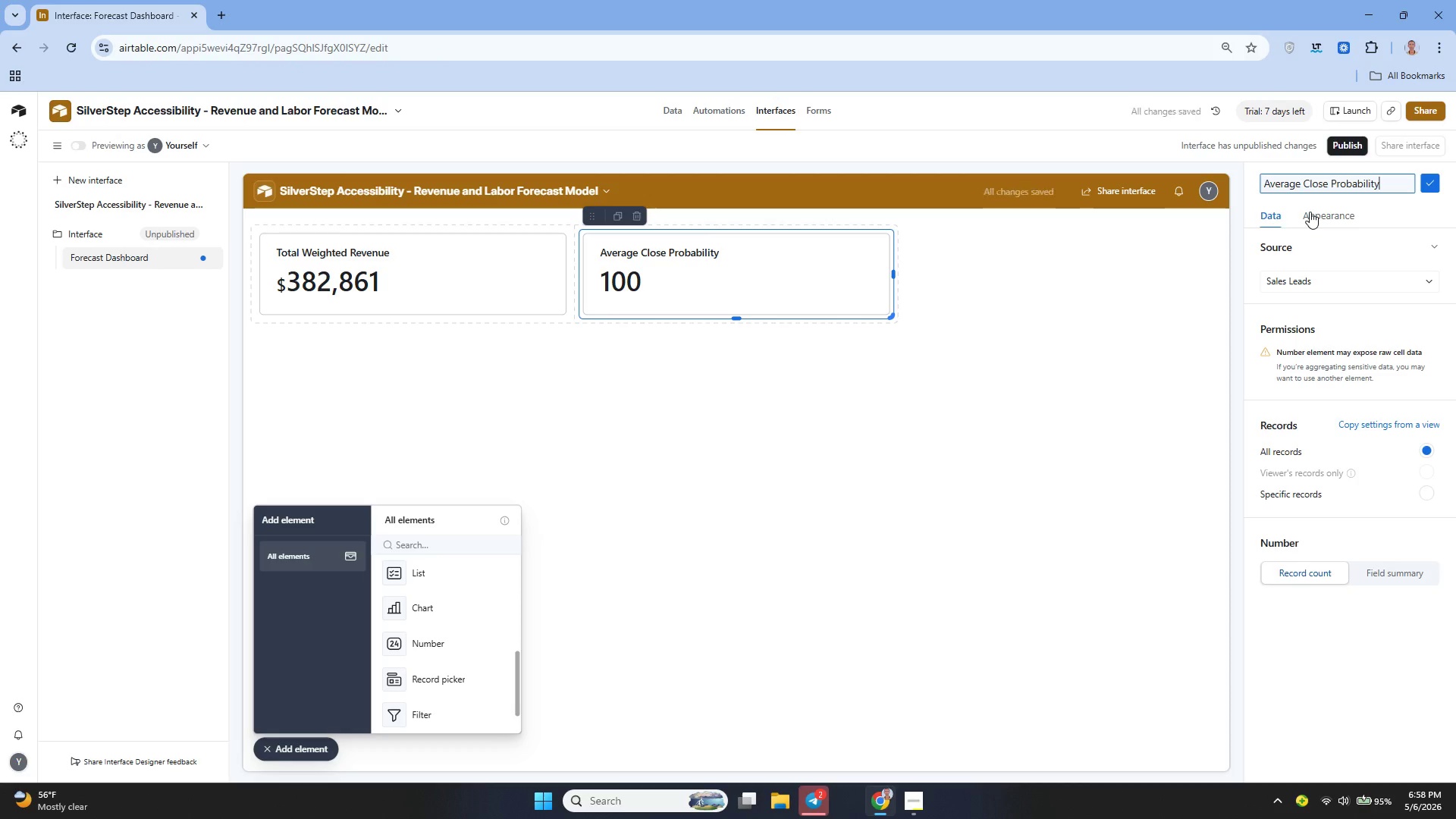 
wait(5.23)
 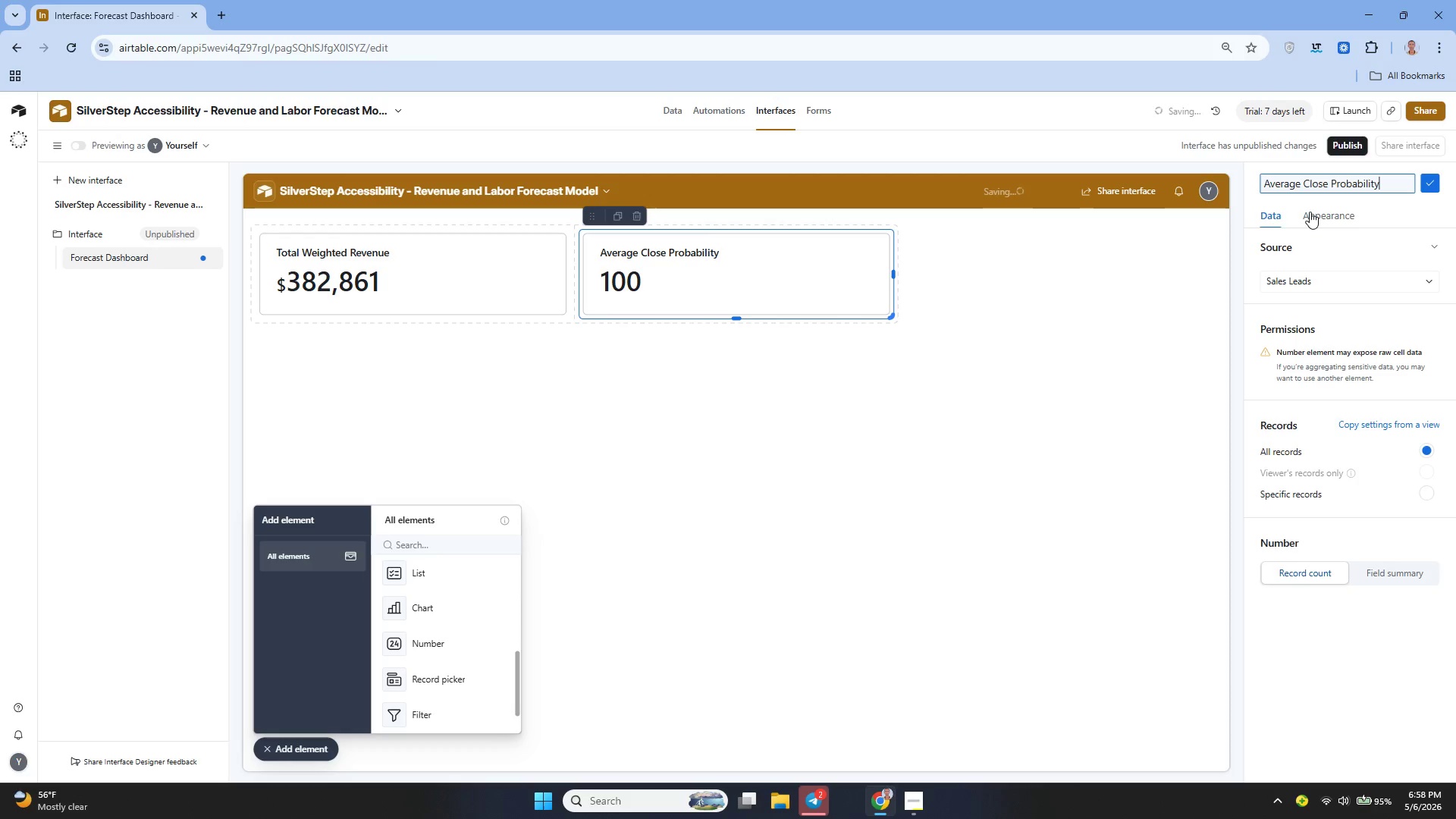 
key(ArrowLeft)
 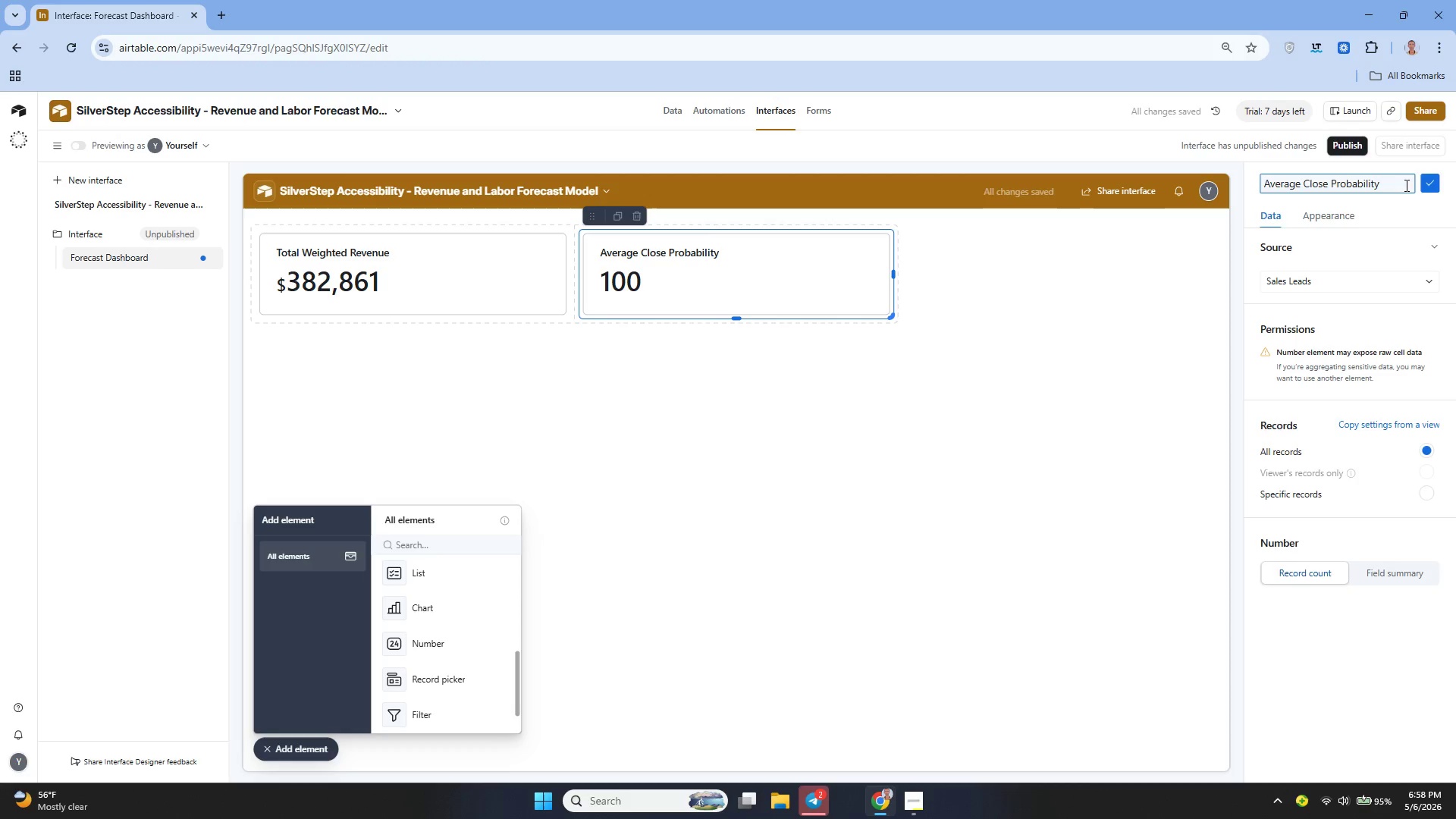 
left_click([1432, 187])
 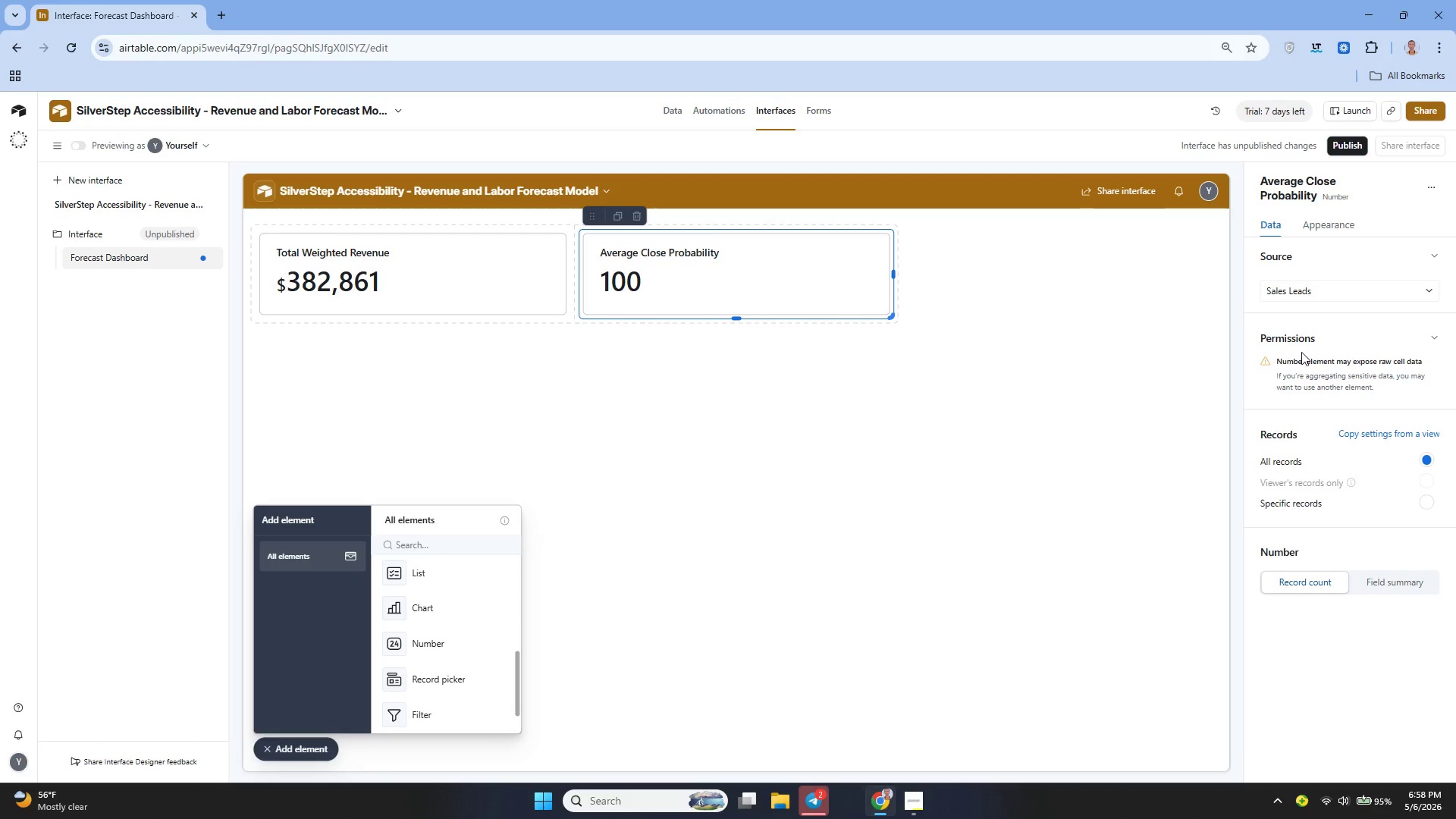 
left_click([1365, 568])
 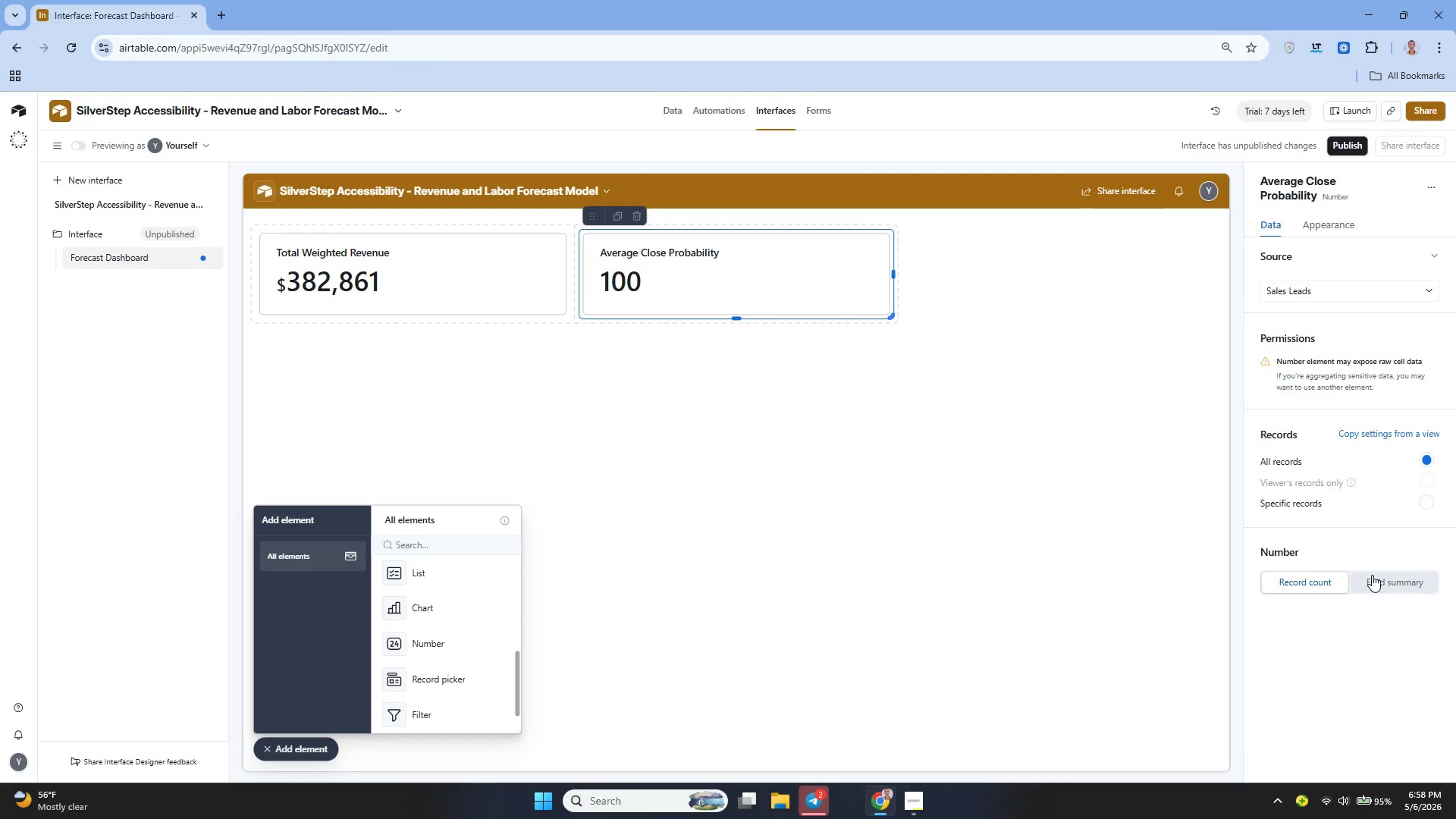 
left_click([1372, 575])
 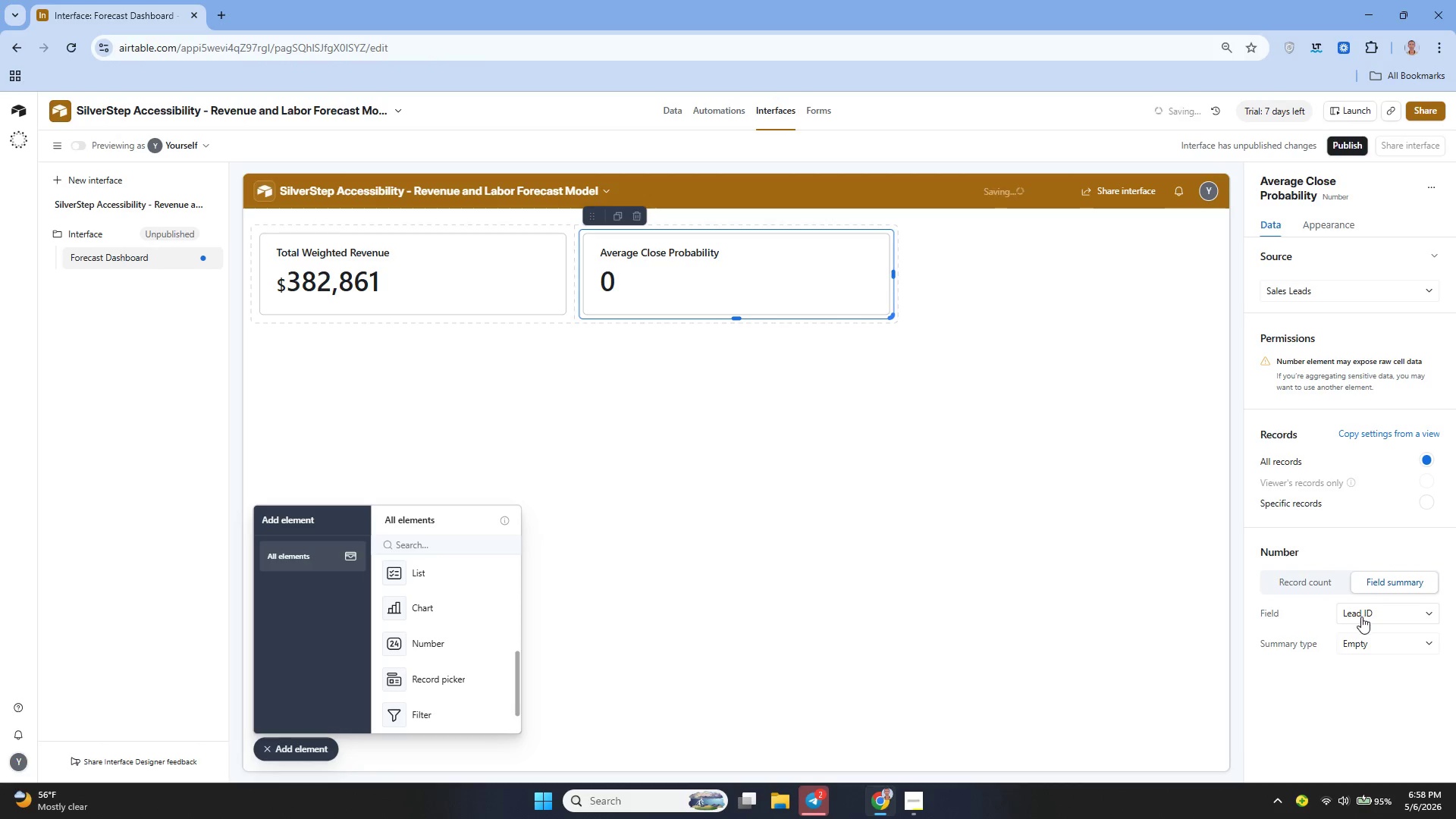 
left_click([1360, 617])
 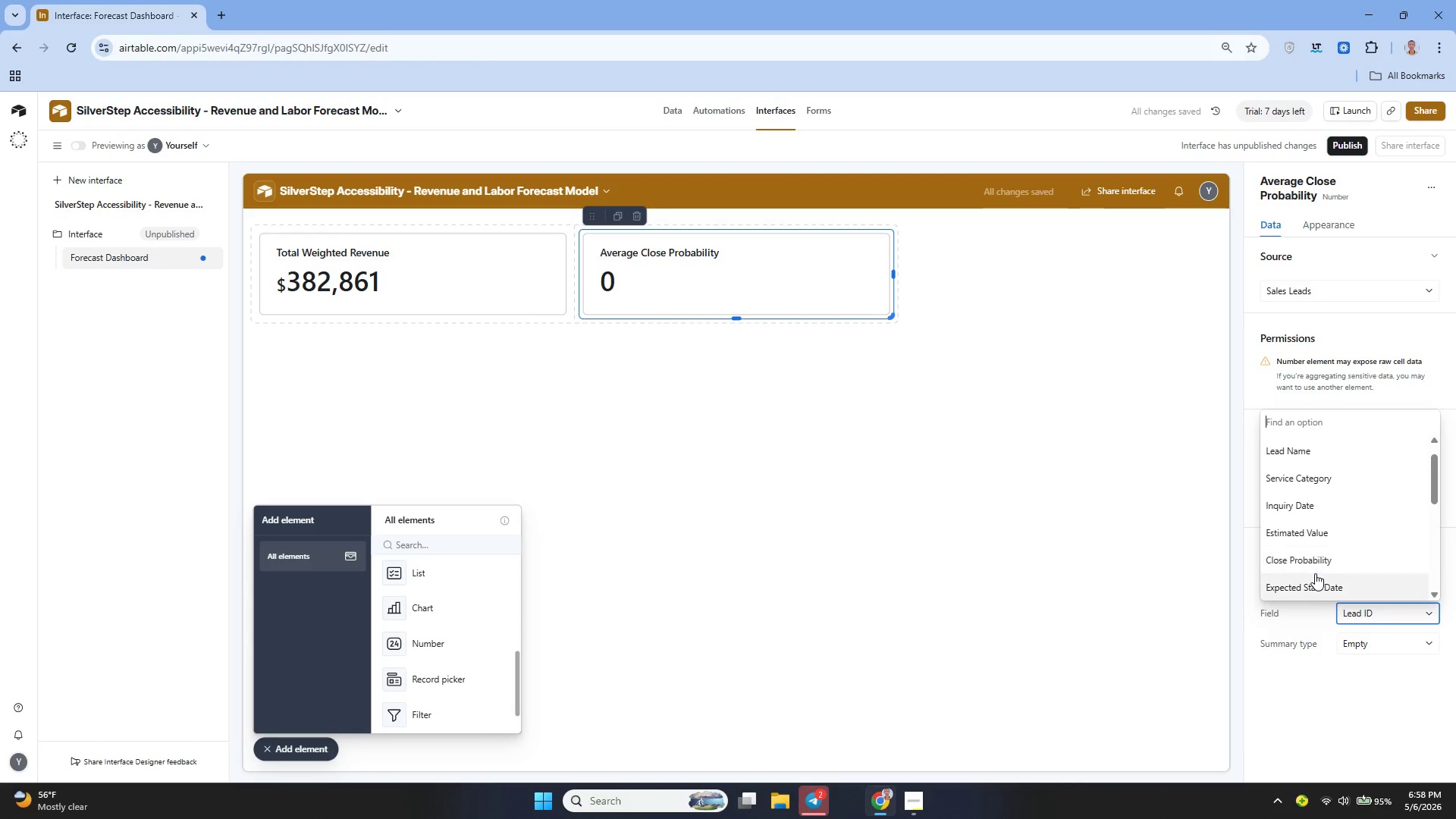 
left_click([1310, 566])
 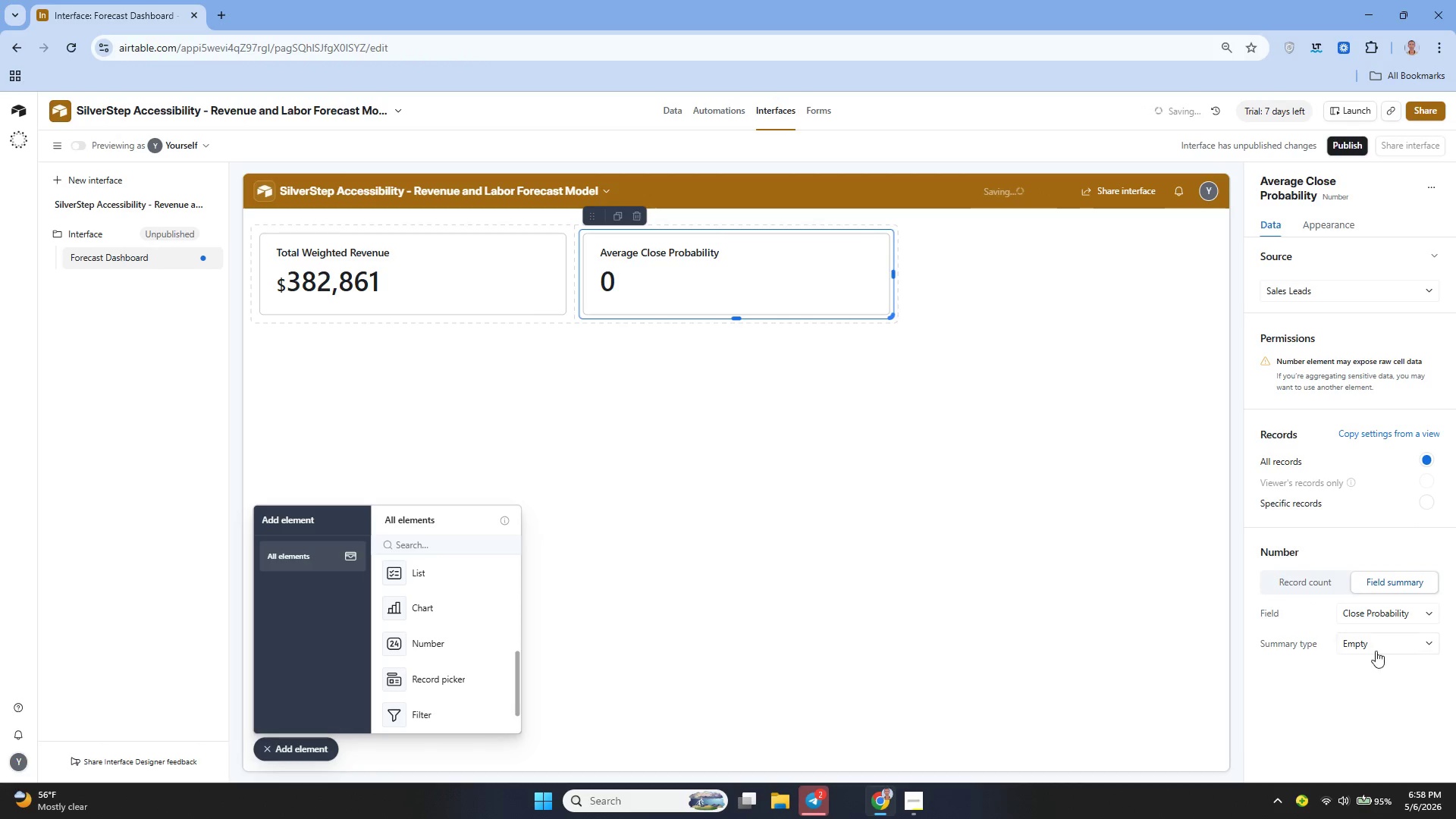 
left_click([1373, 648])
 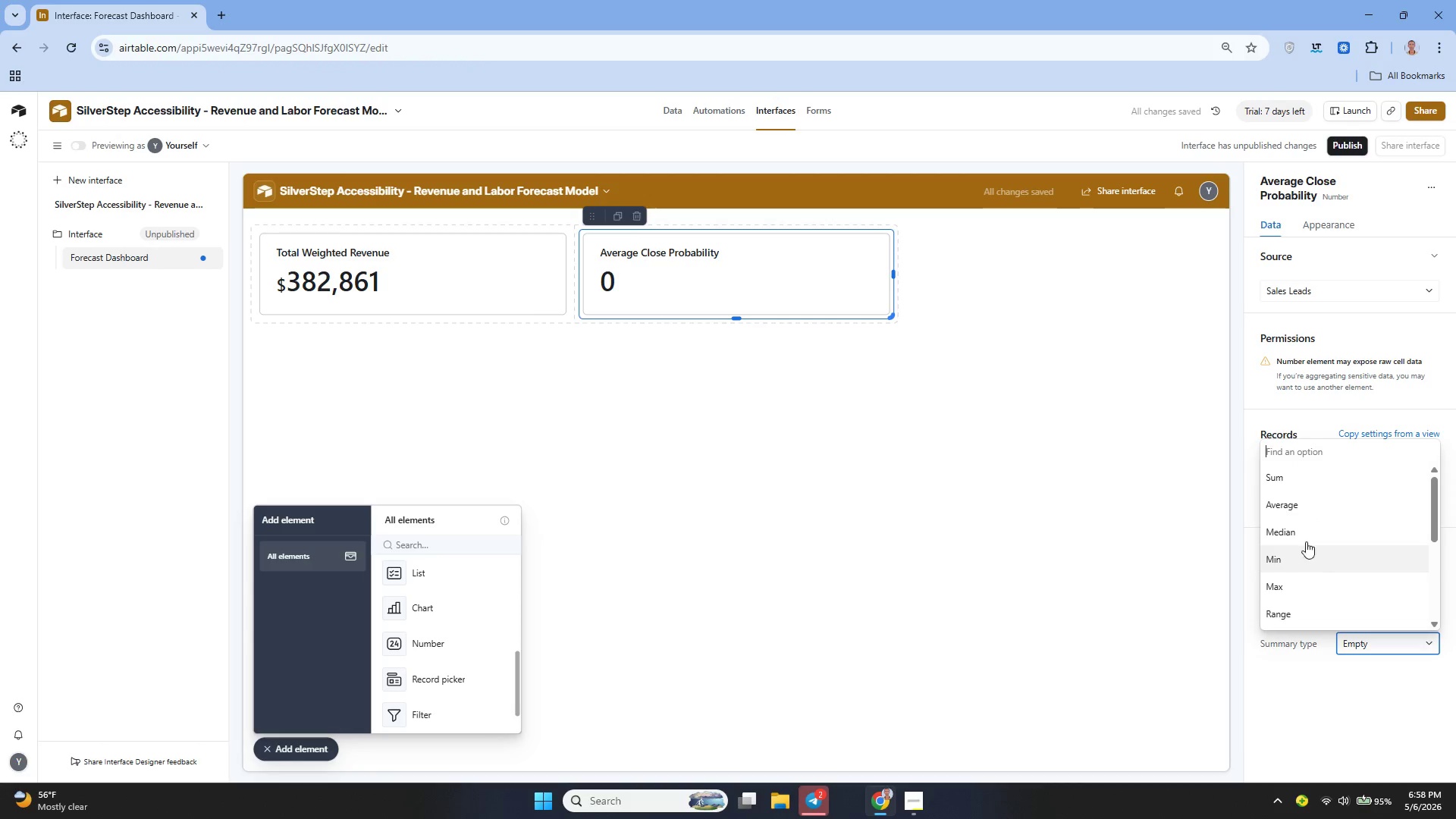 
left_click([1298, 512])
 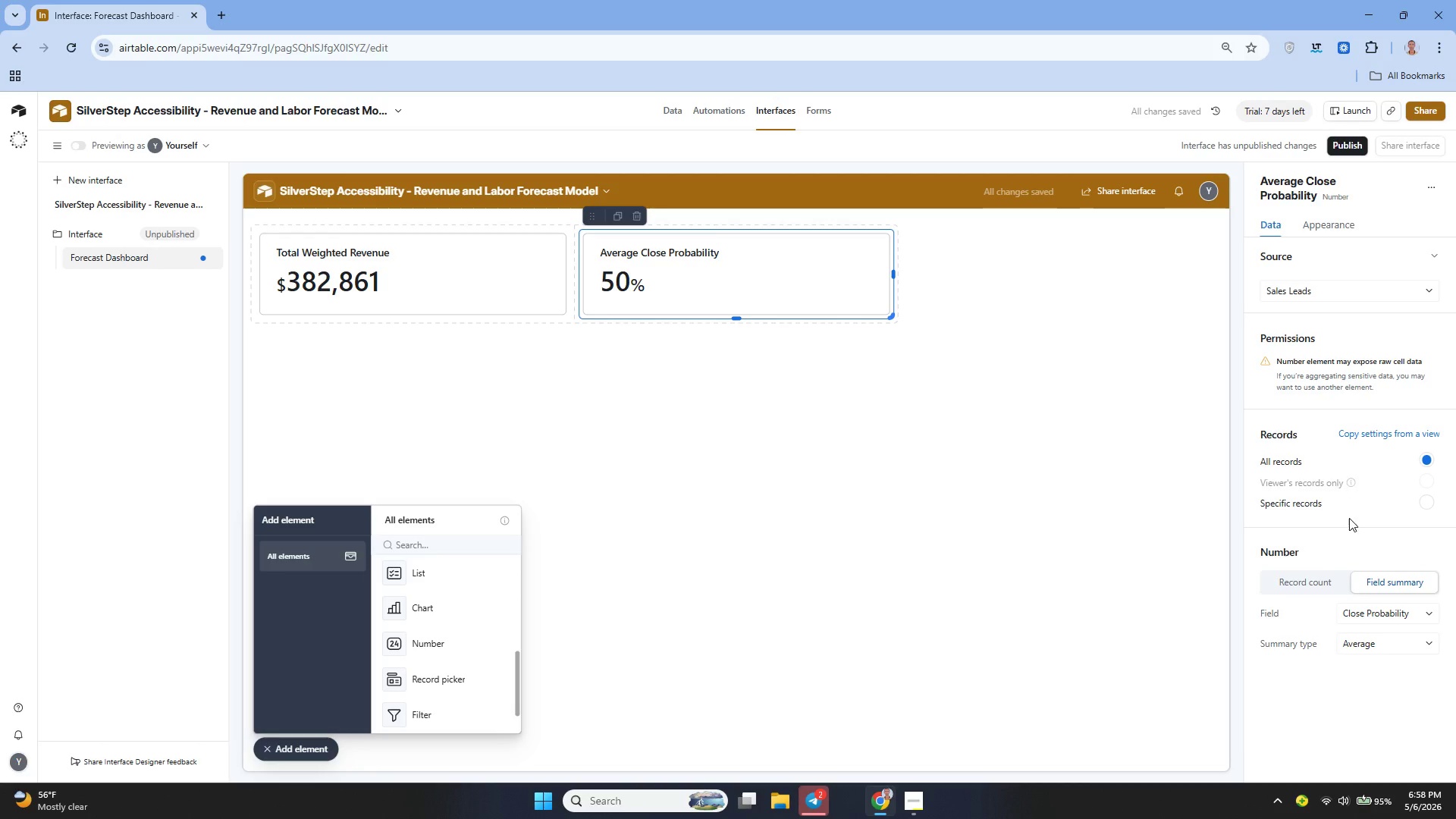 
wait(6.59)
 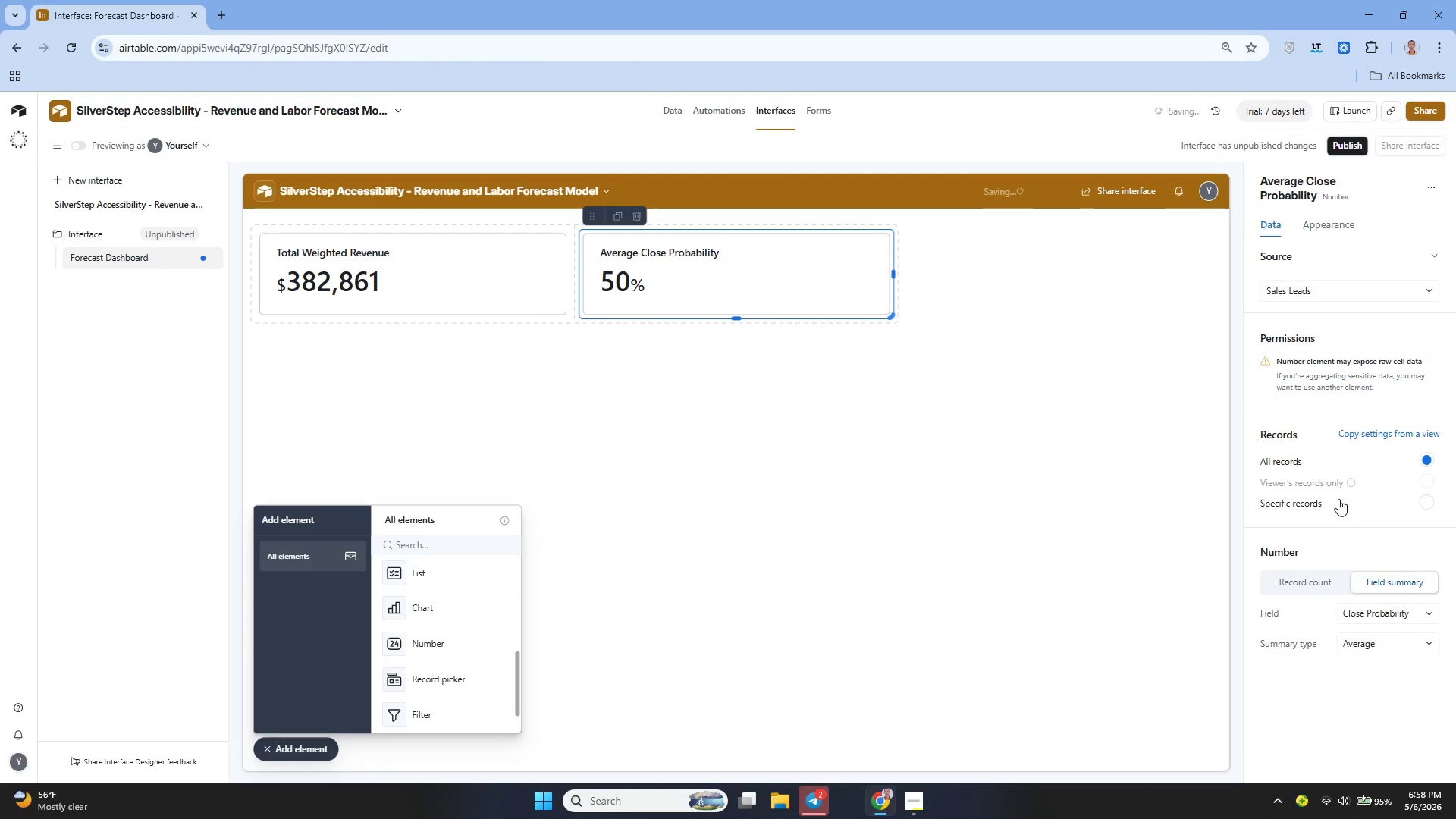 
mouse_move([1306, 334])
 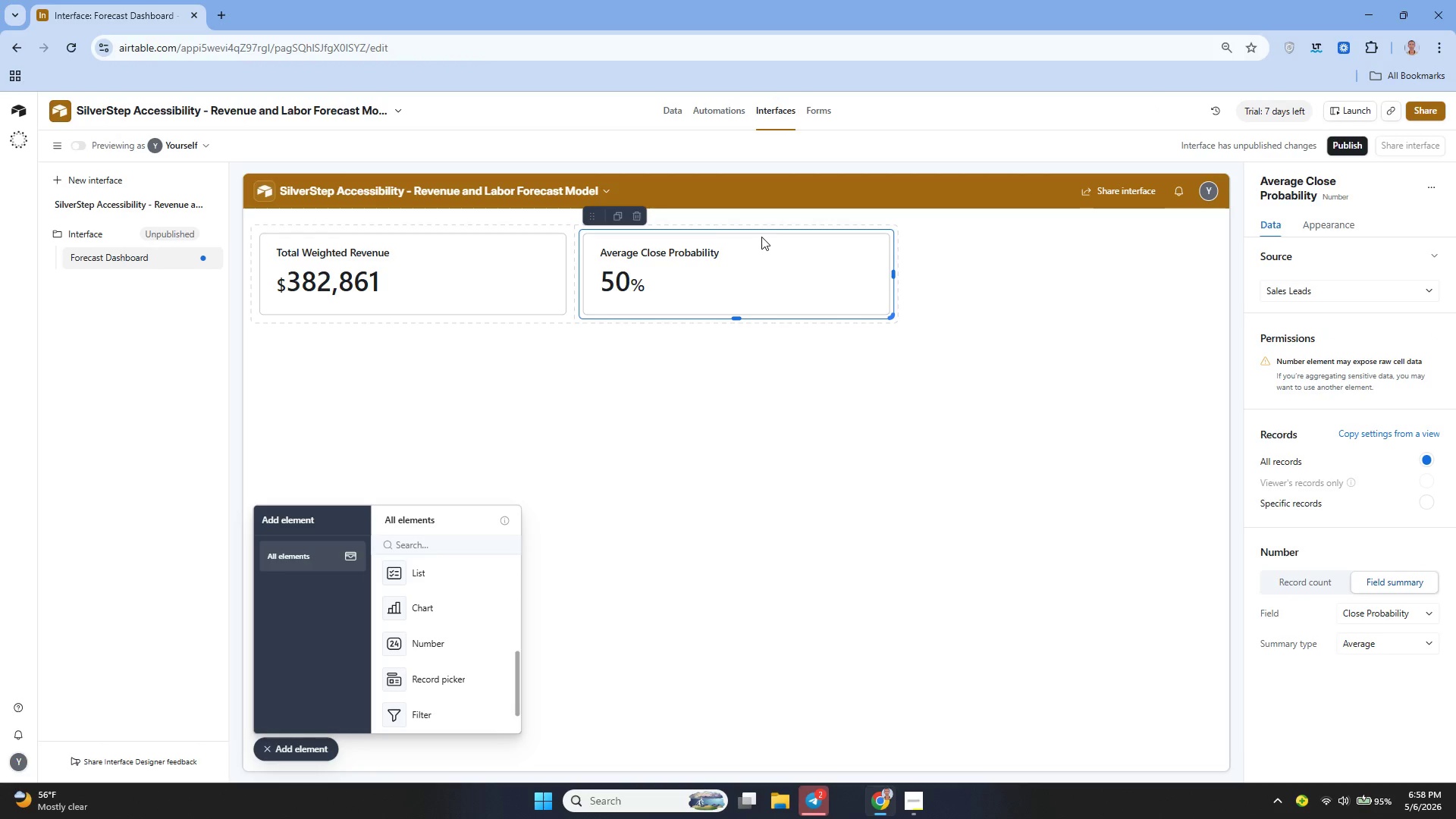 
left_click_drag(start_coordinate=[758, 231], to_coordinate=[1040, 284])
 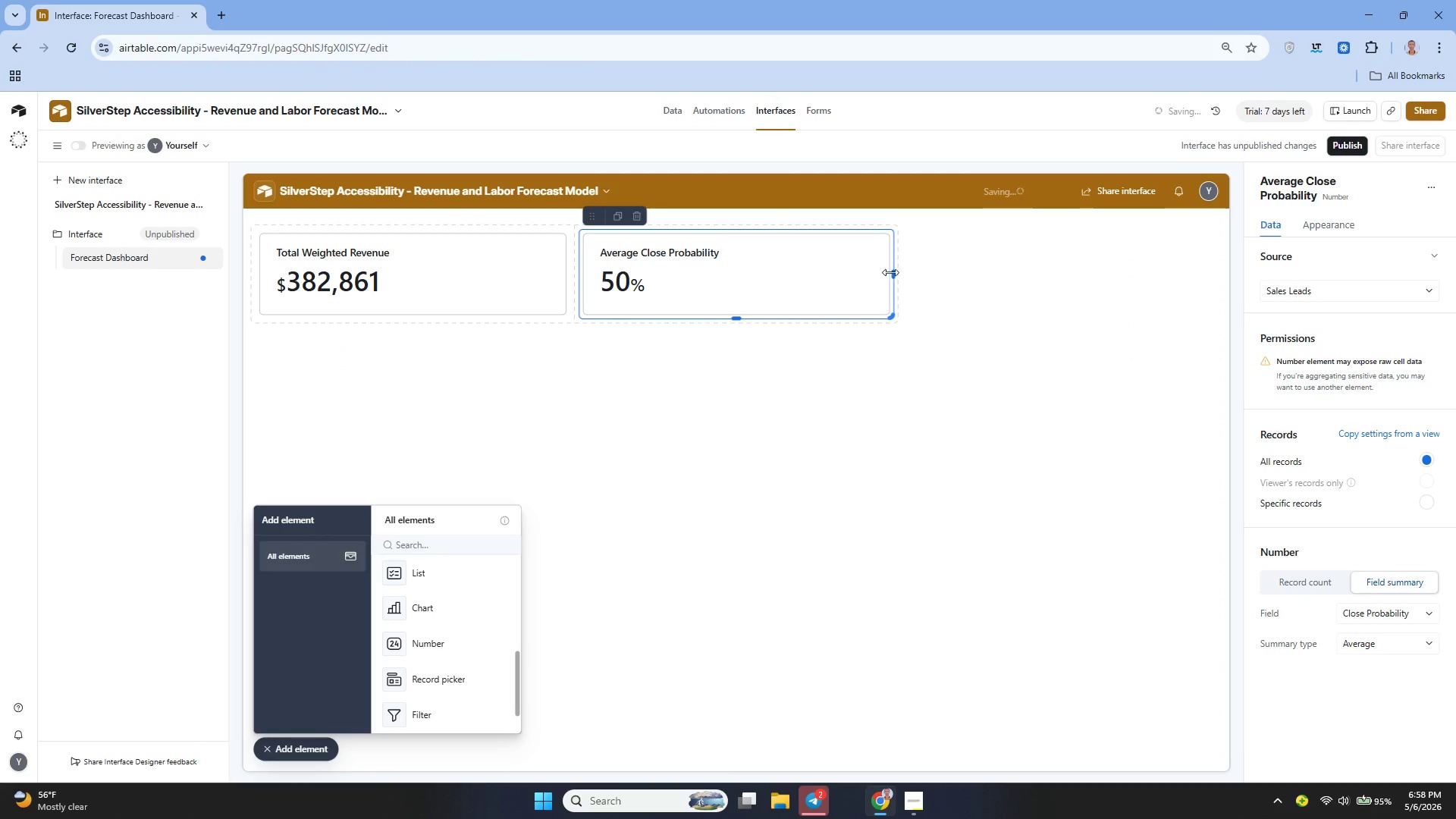 
left_click_drag(start_coordinate=[893, 272], to_coordinate=[999, 283])
 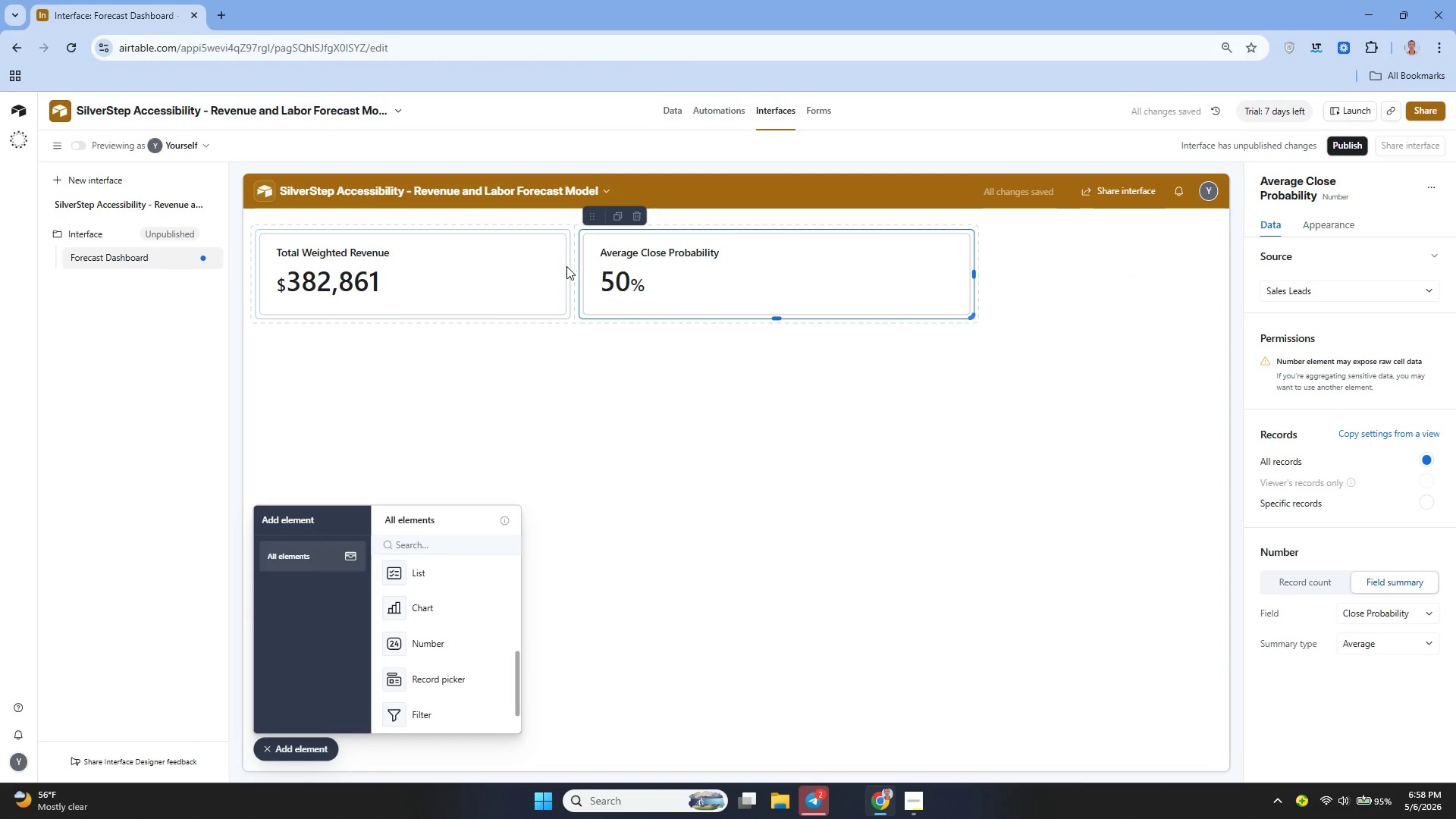 
left_click([566, 271])
 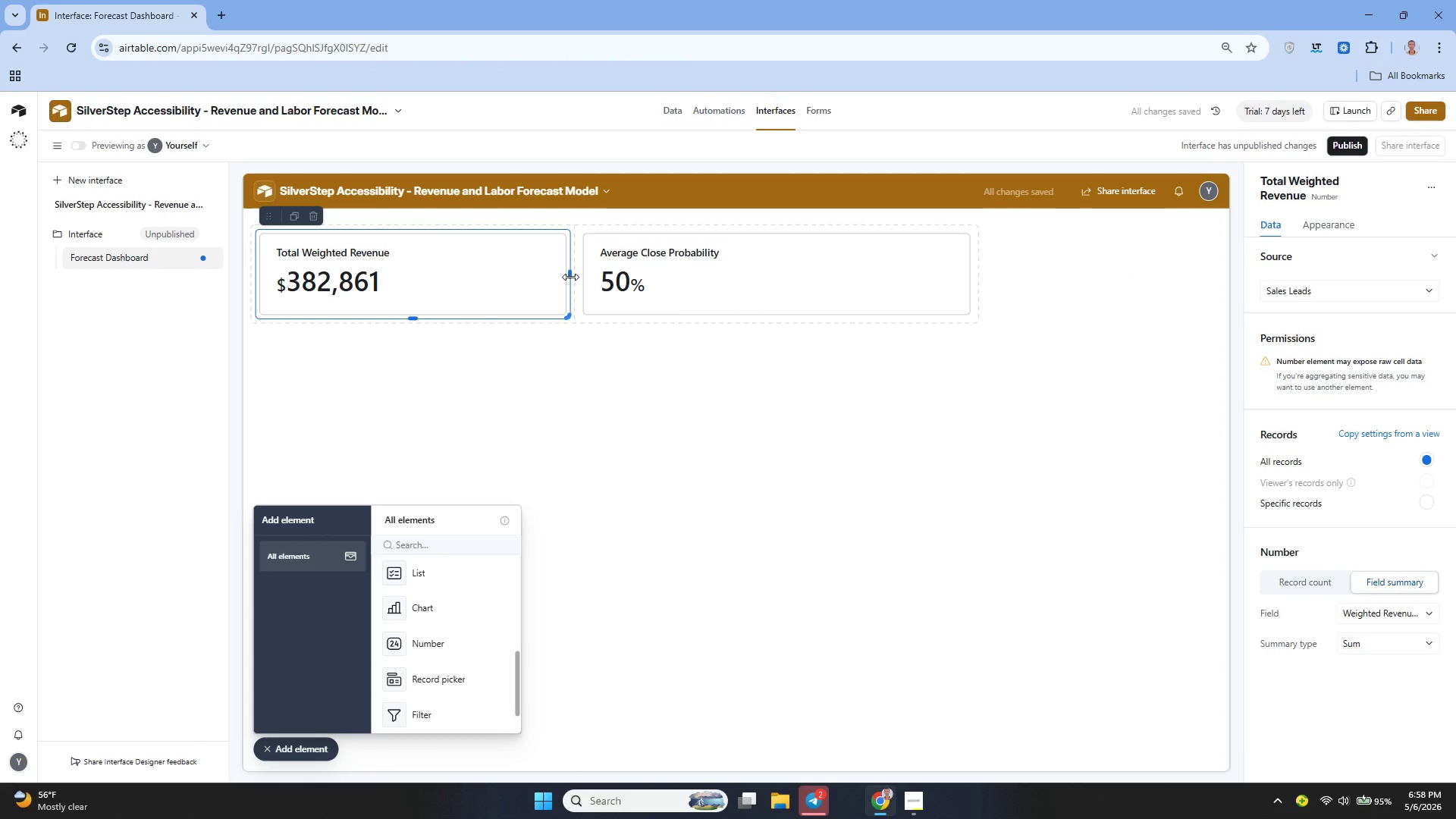 
left_click_drag(start_coordinate=[570, 277], to_coordinate=[623, 279])
 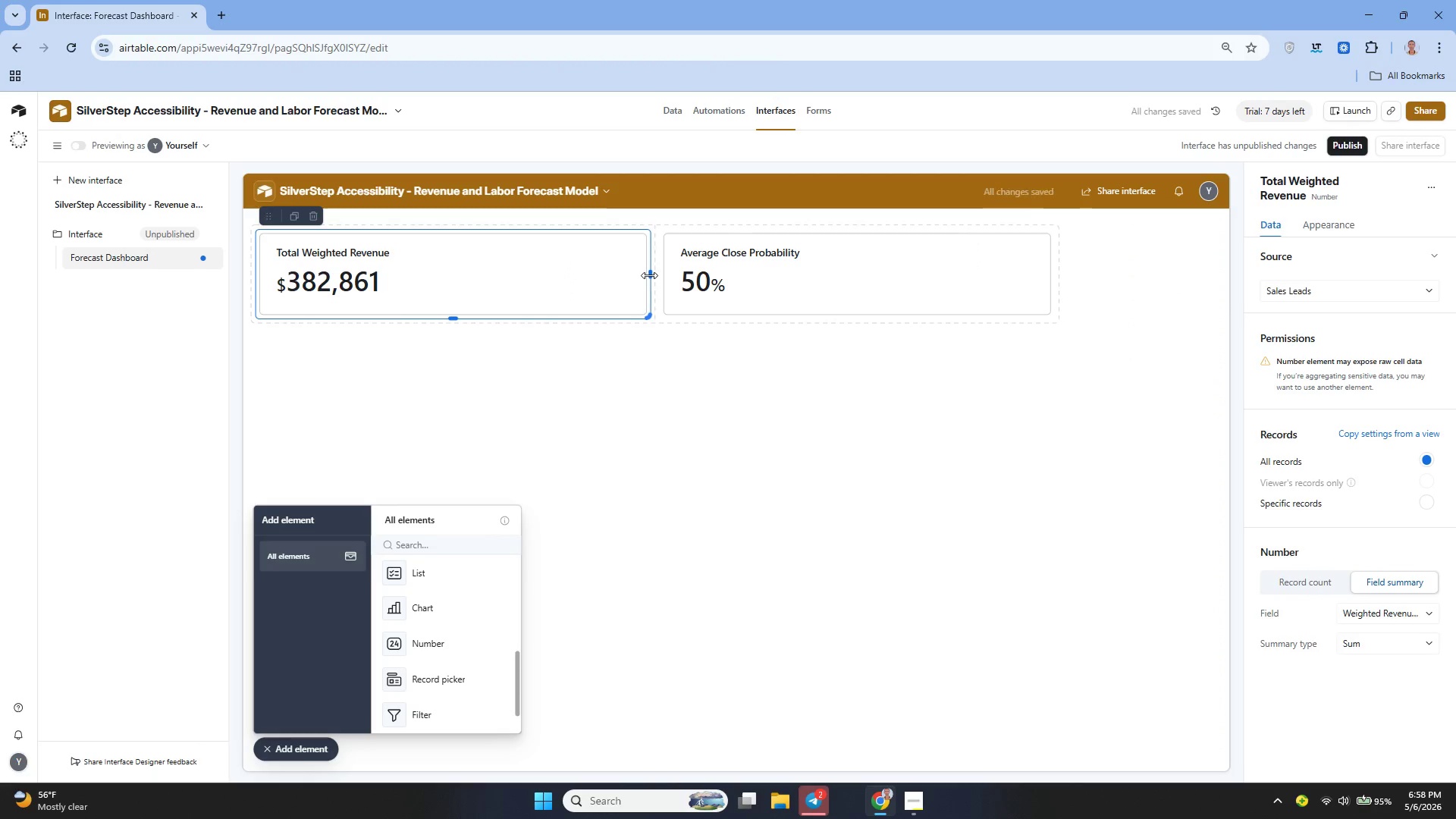 
left_click_drag(start_coordinate=[649, 275], to_coordinate=[676, 278])
 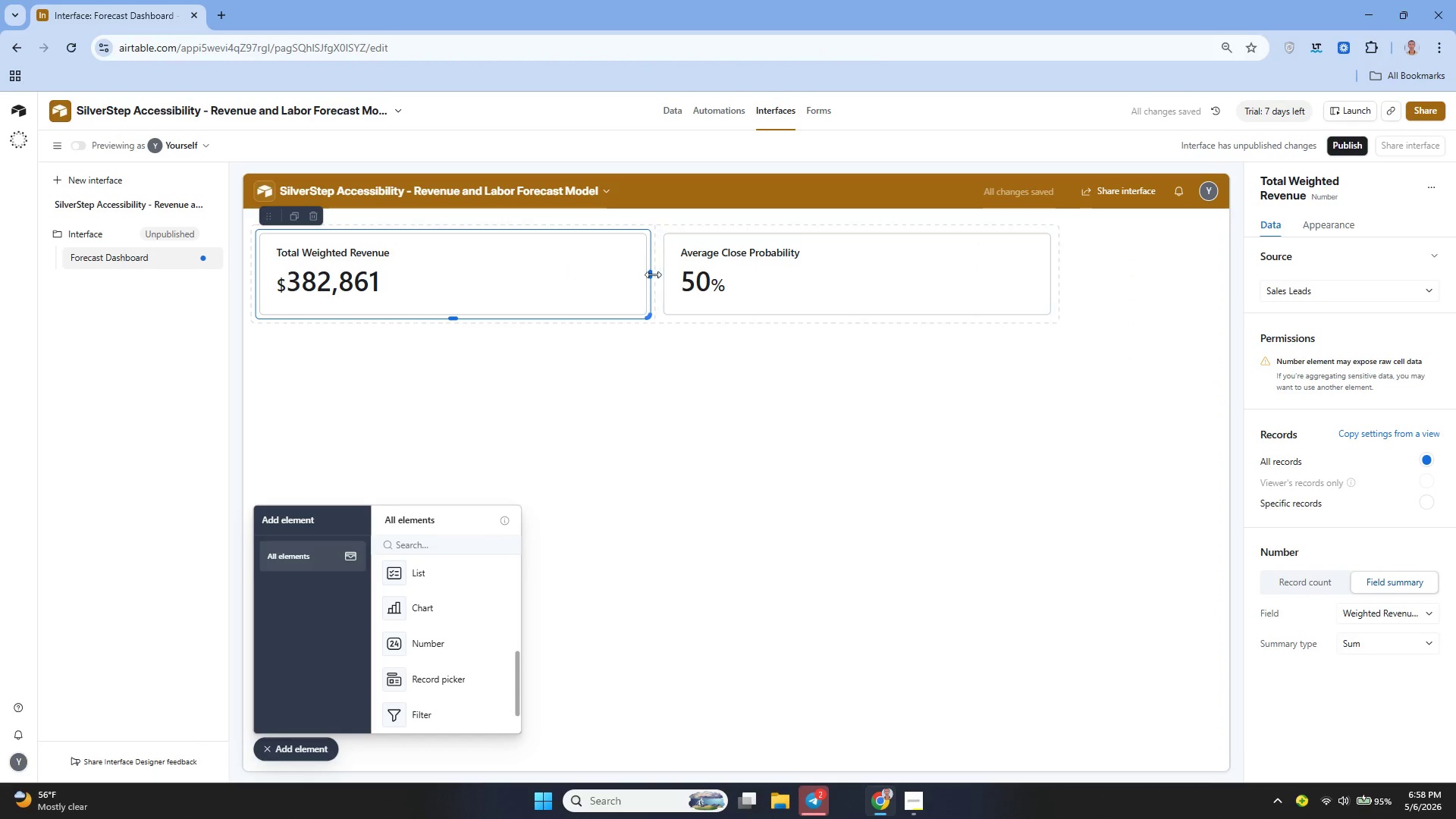 
left_click_drag(start_coordinate=[651, 273], to_coordinate=[715, 273])
 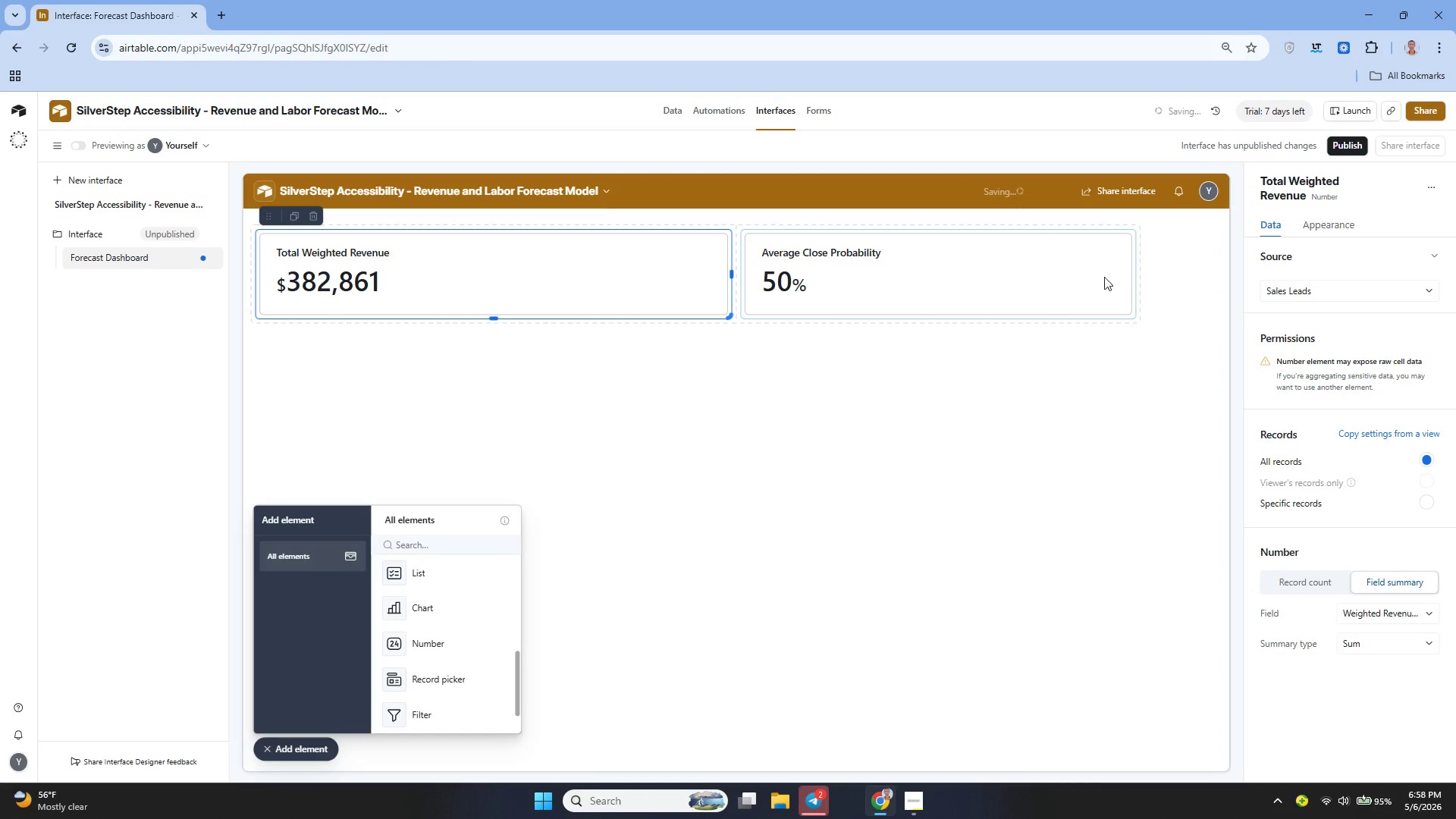 
left_click([1118, 274])
 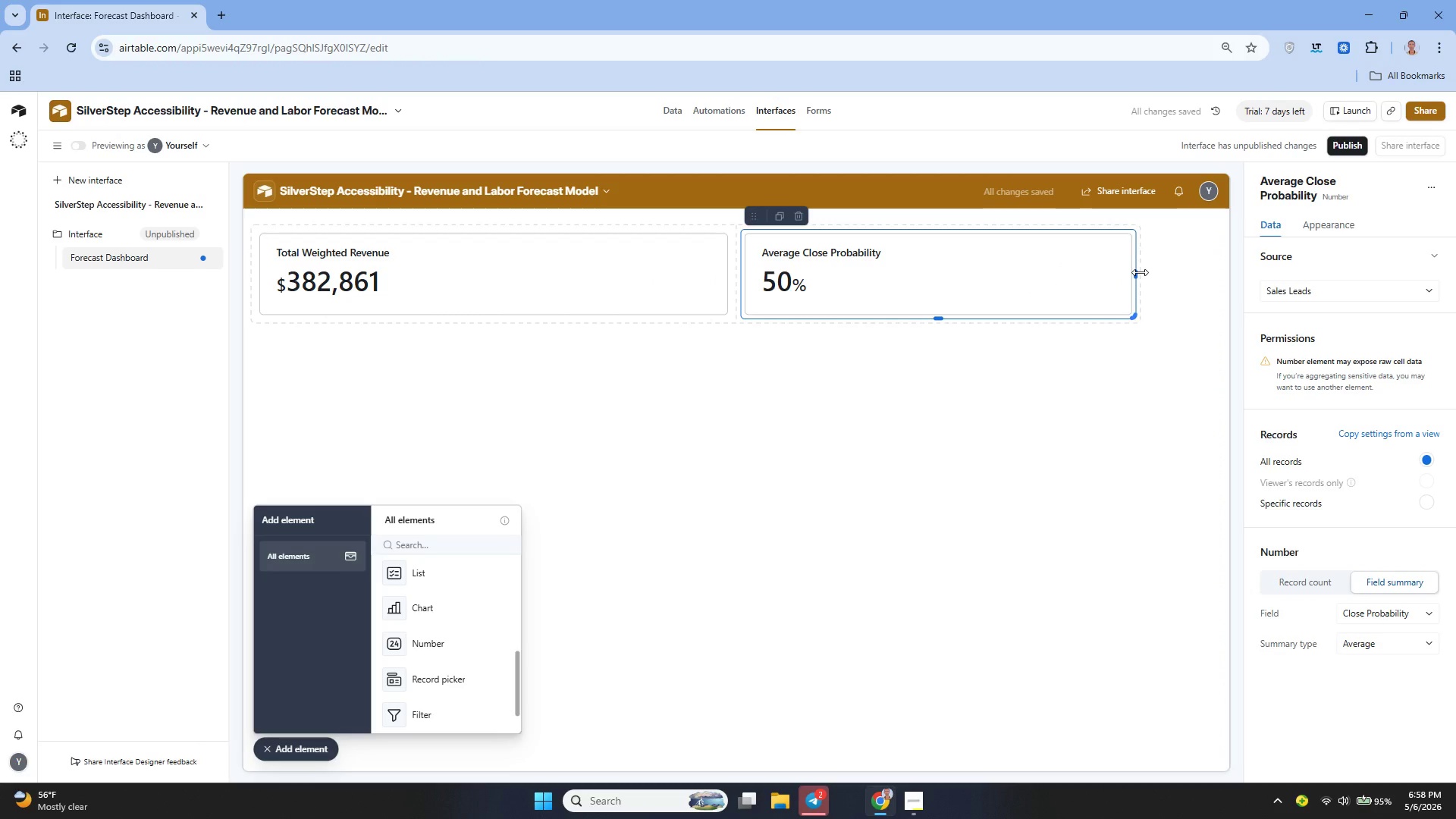 
left_click_drag(start_coordinate=[1140, 272], to_coordinate=[1210, 284])
 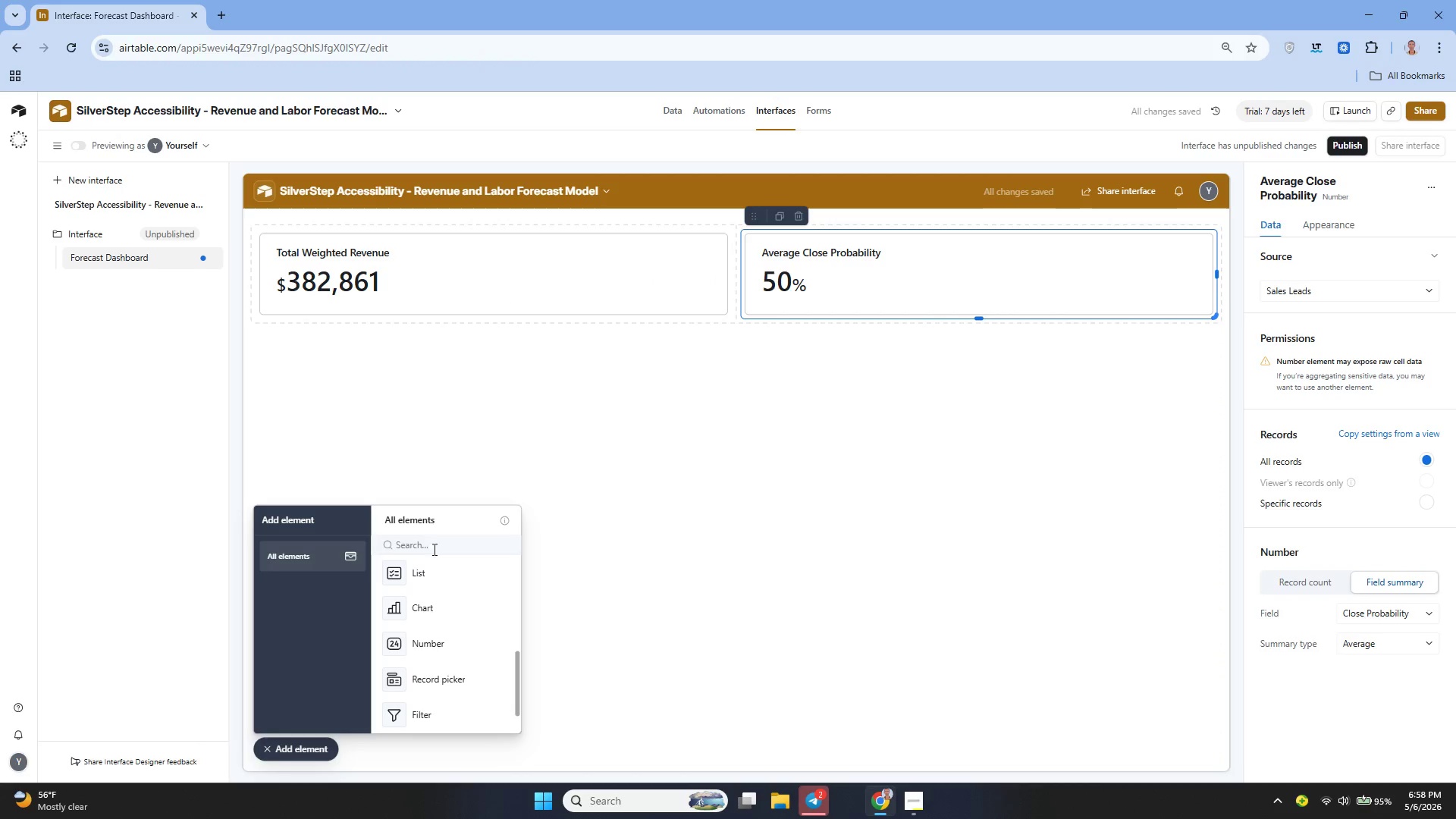 
left_click([391, 378])
 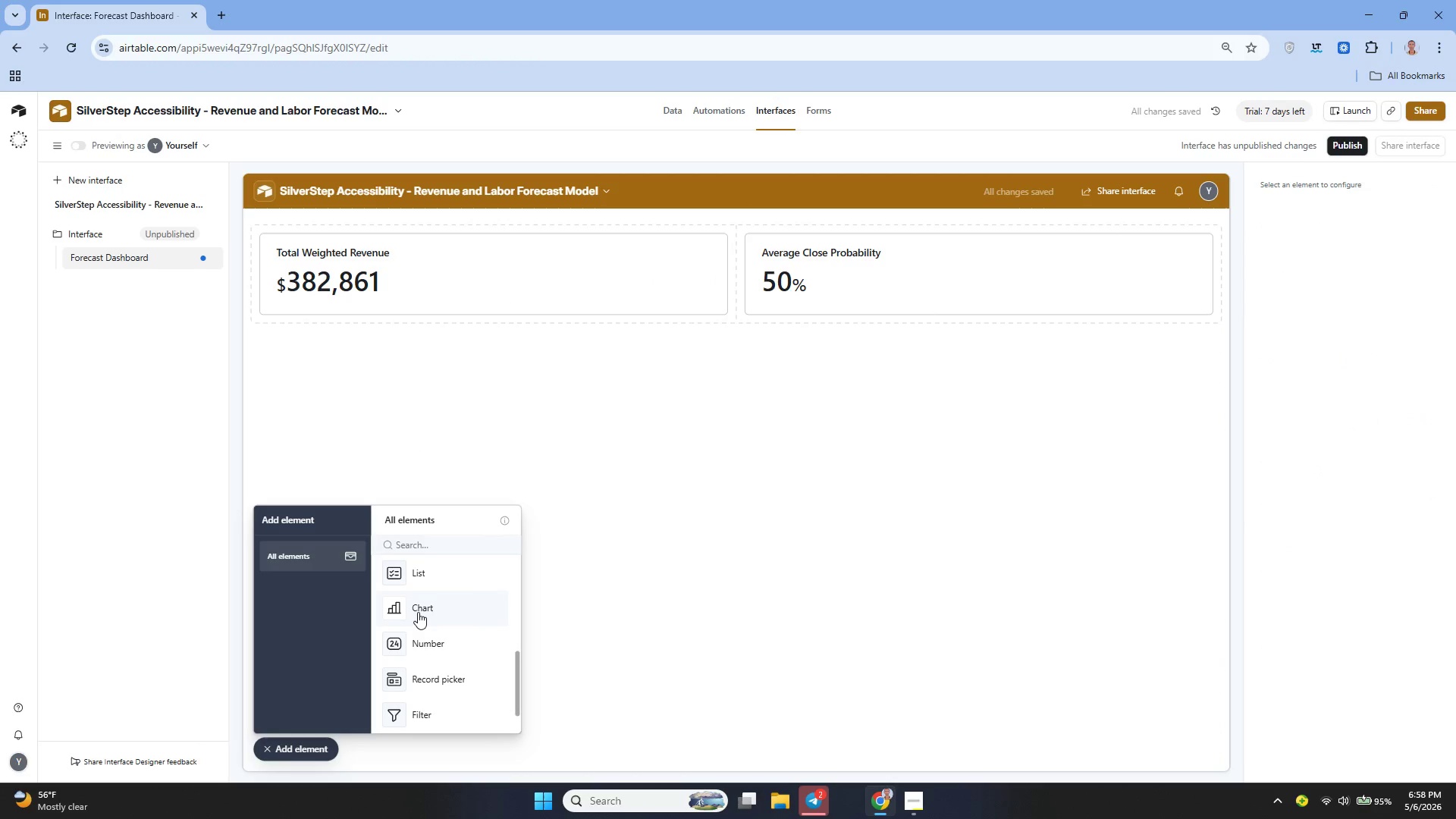 
left_click([417, 610])
 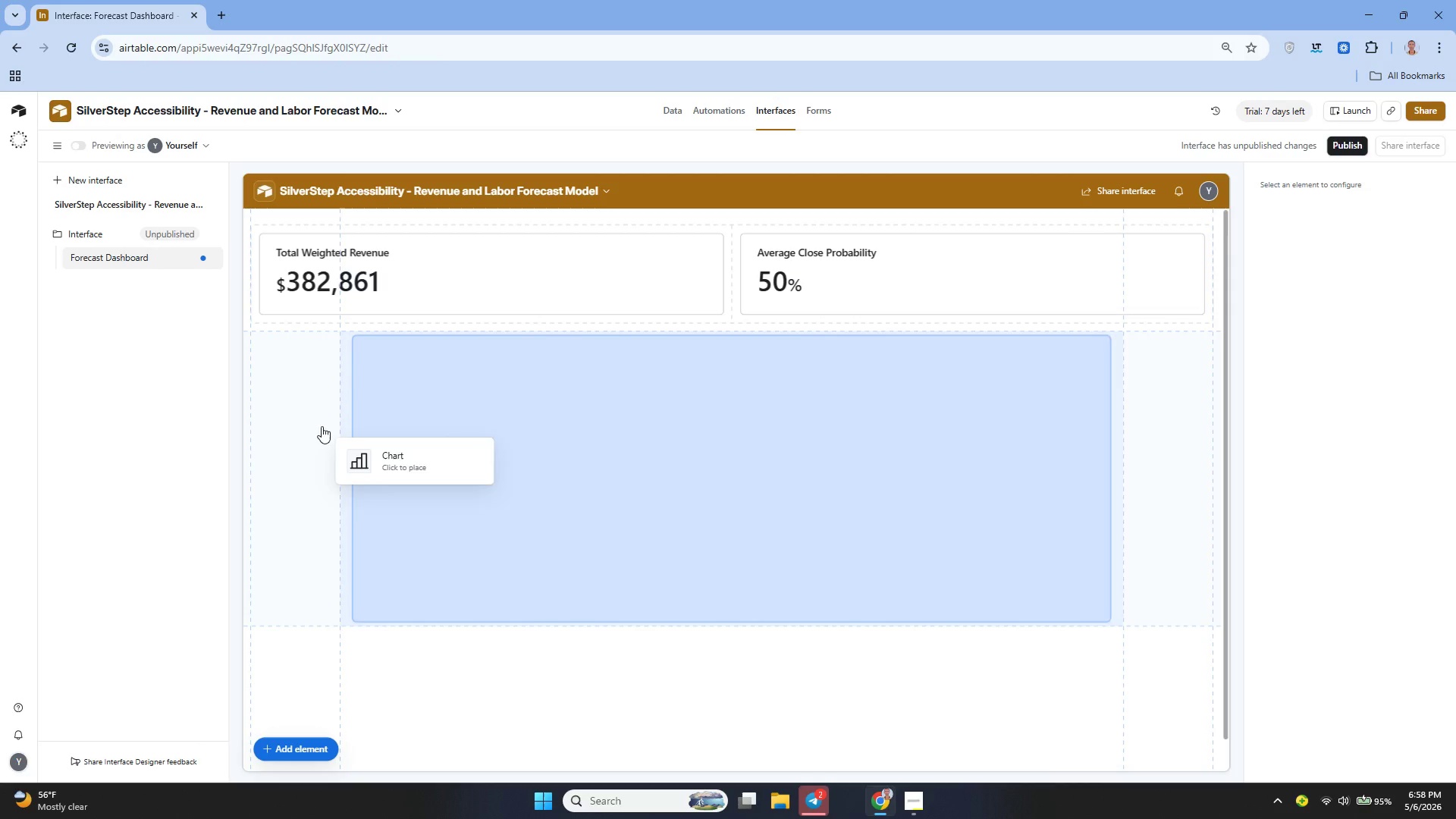 
left_click([280, 425])
 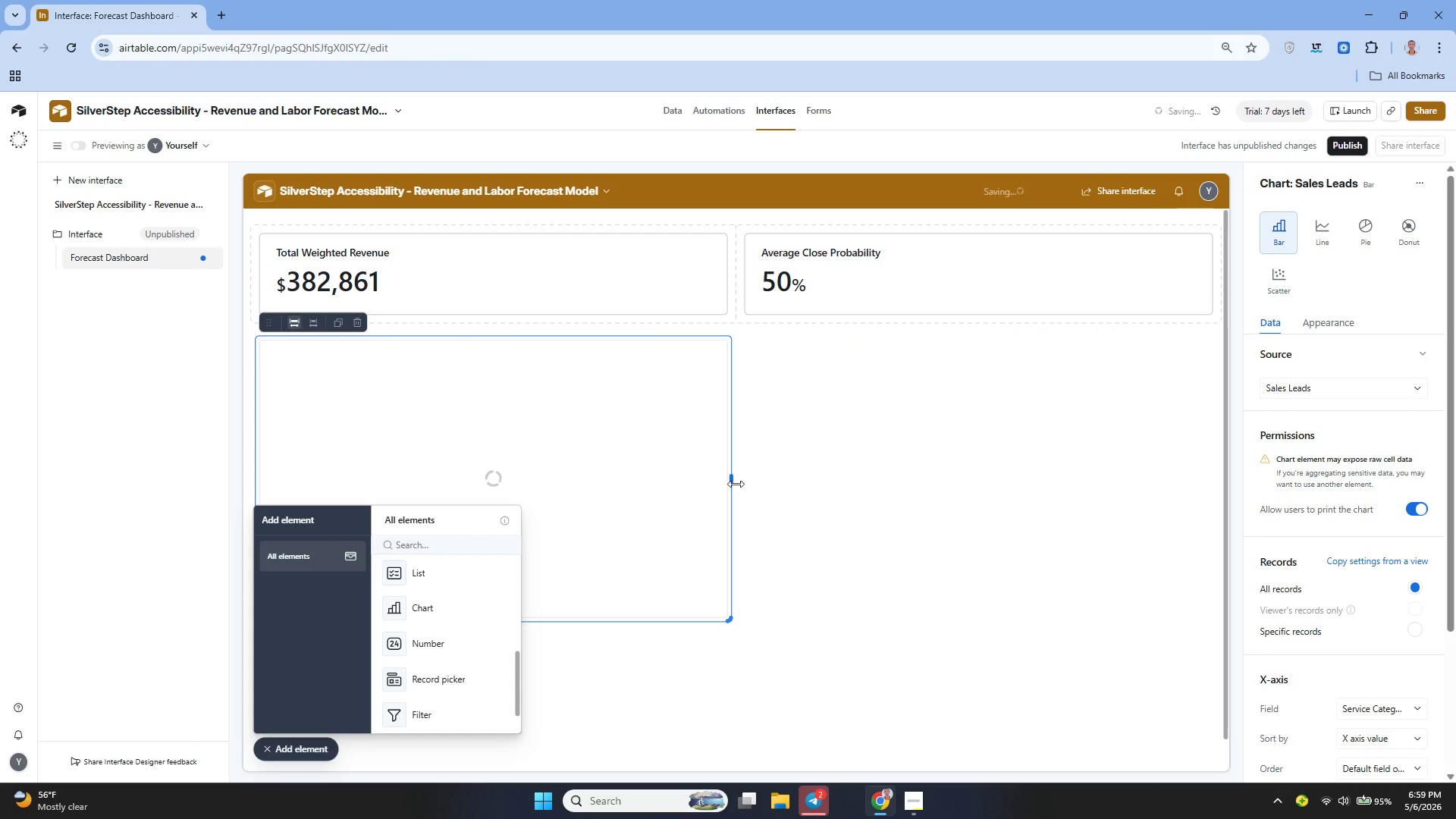 
left_click_drag(start_coordinate=[730, 480], to_coordinate=[1240, 461])
 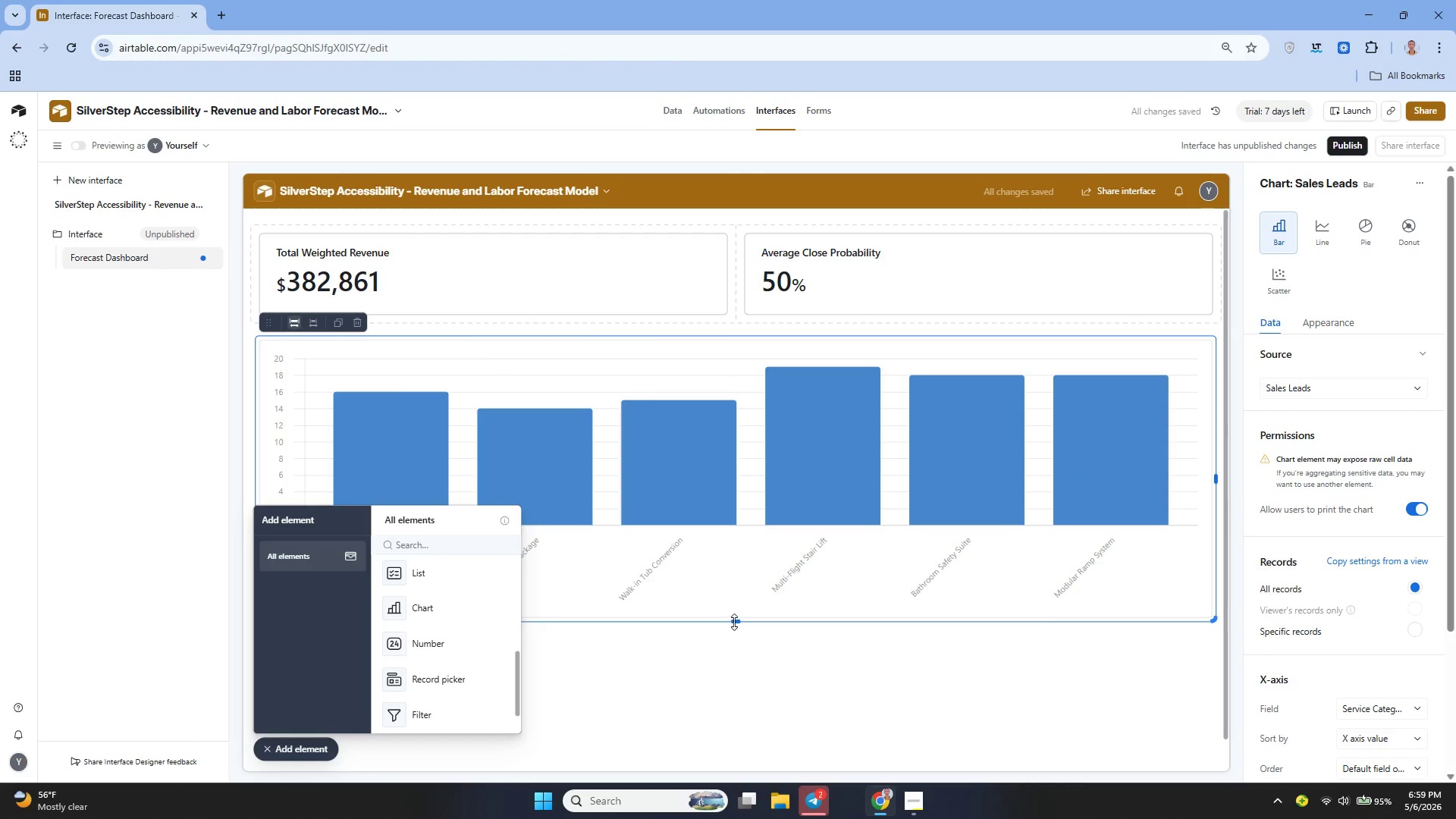 
left_click_drag(start_coordinate=[736, 620], to_coordinate=[733, 676])
 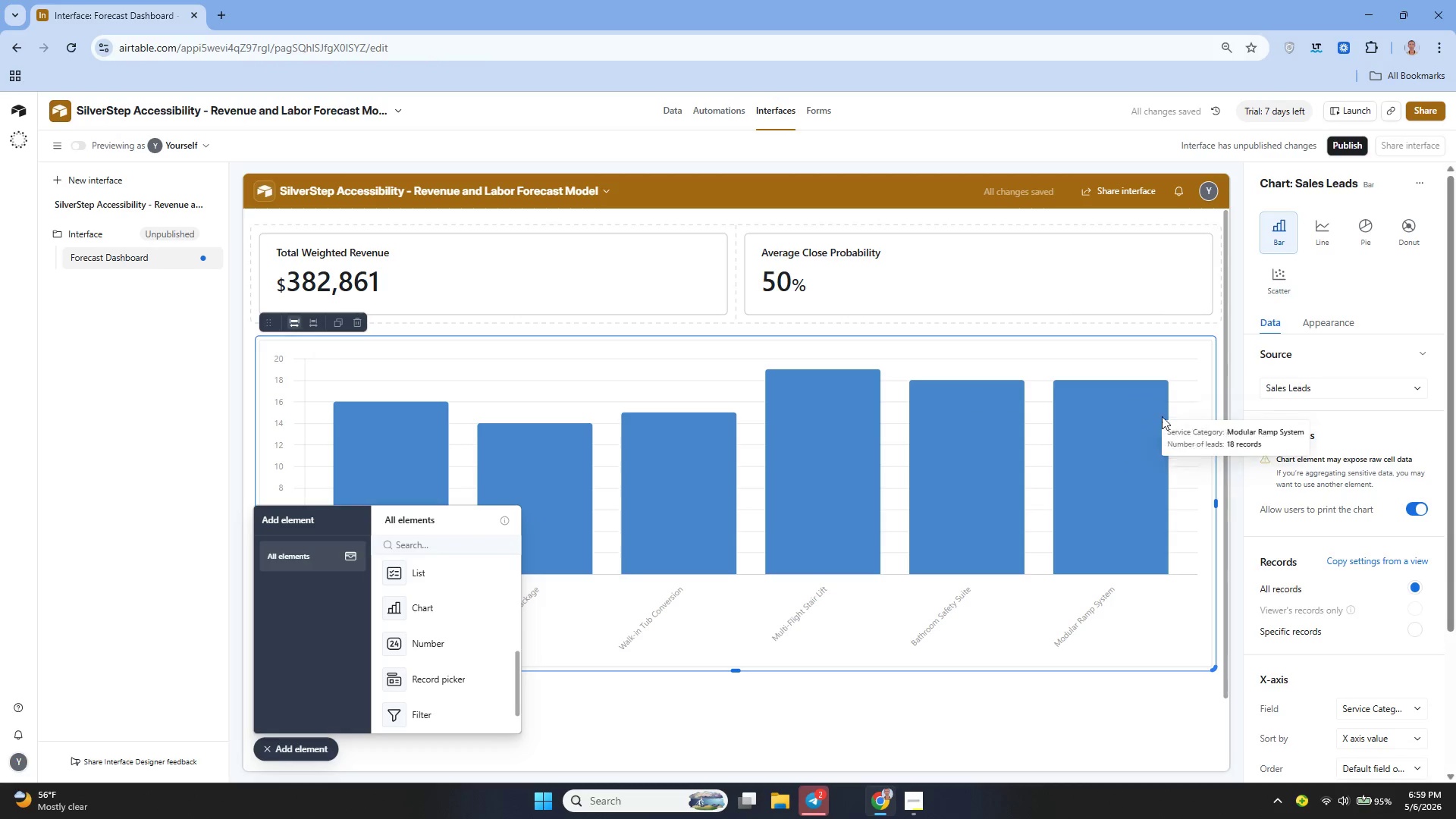 
wait(10.12)
 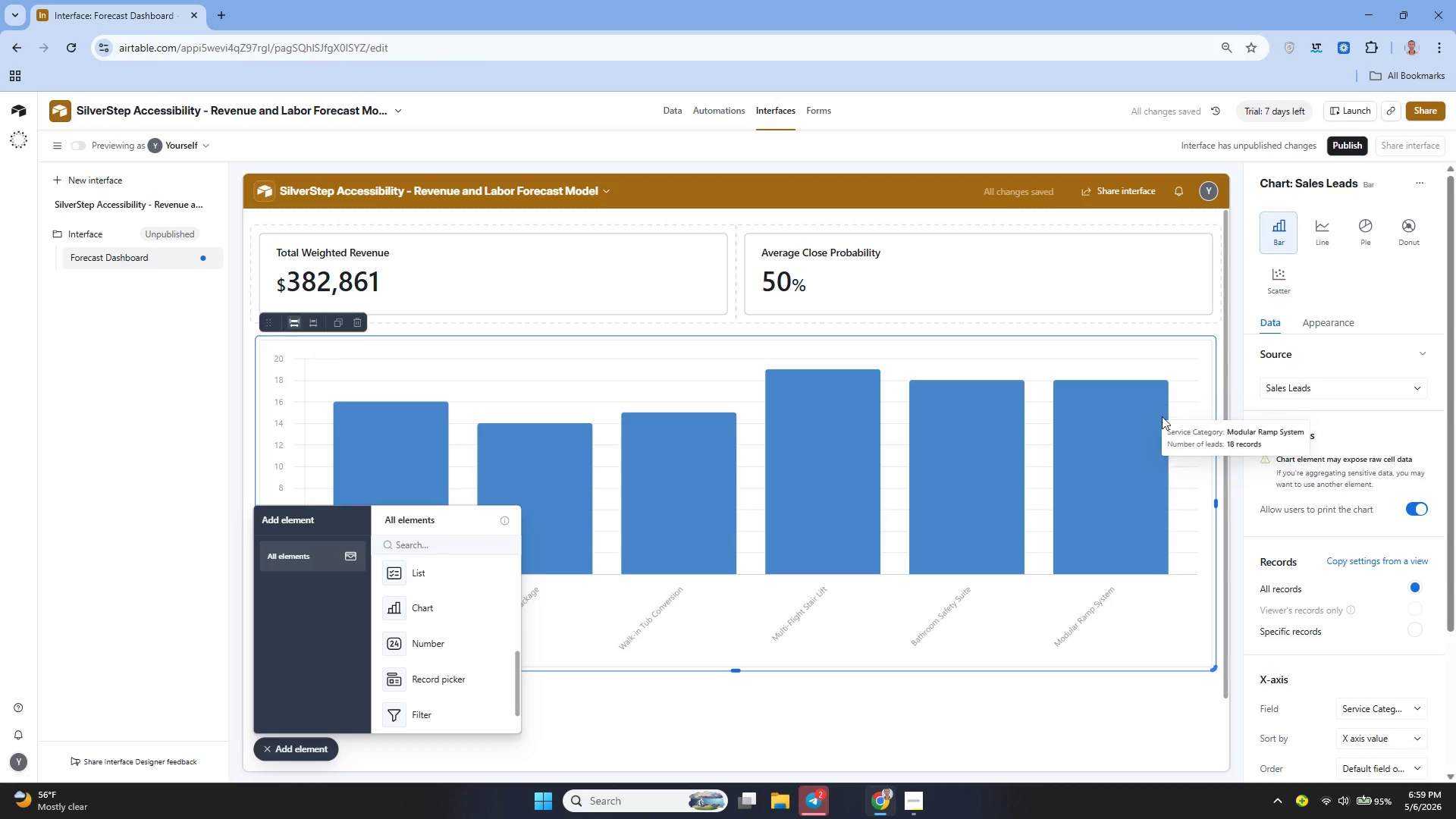 
left_click([1388, 580])
 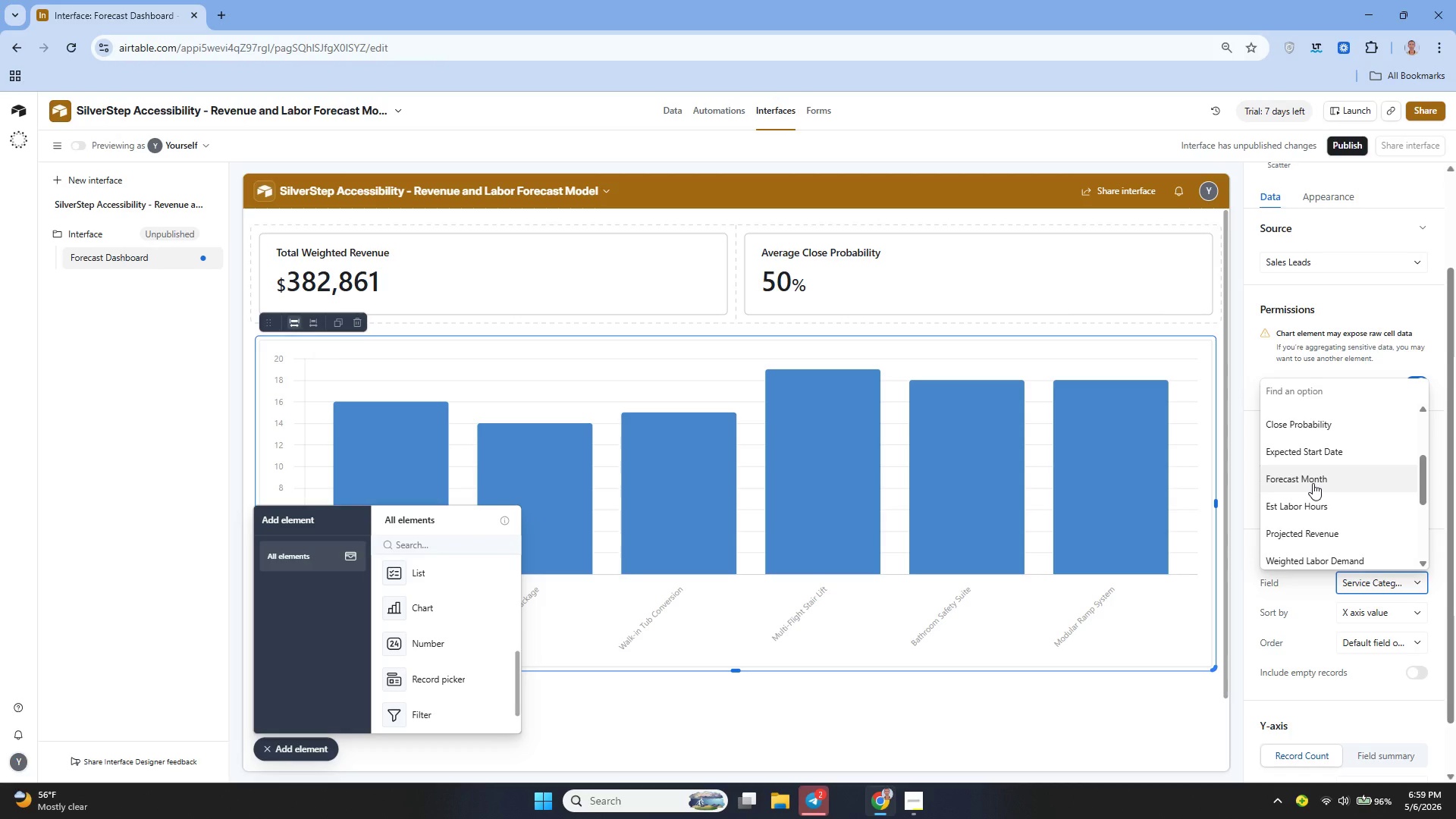 
wait(10.24)
 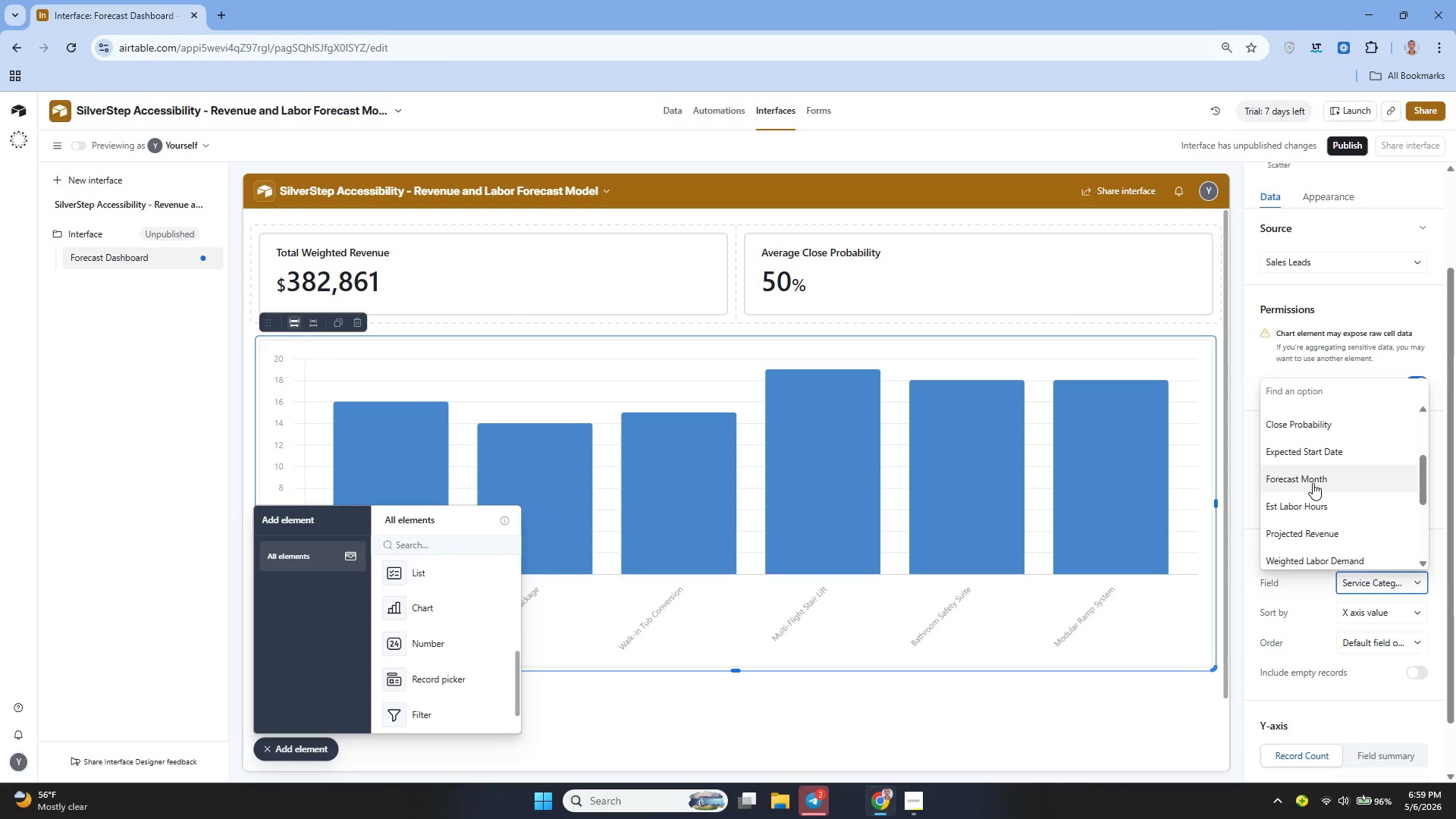 
left_click([1346, 532])
 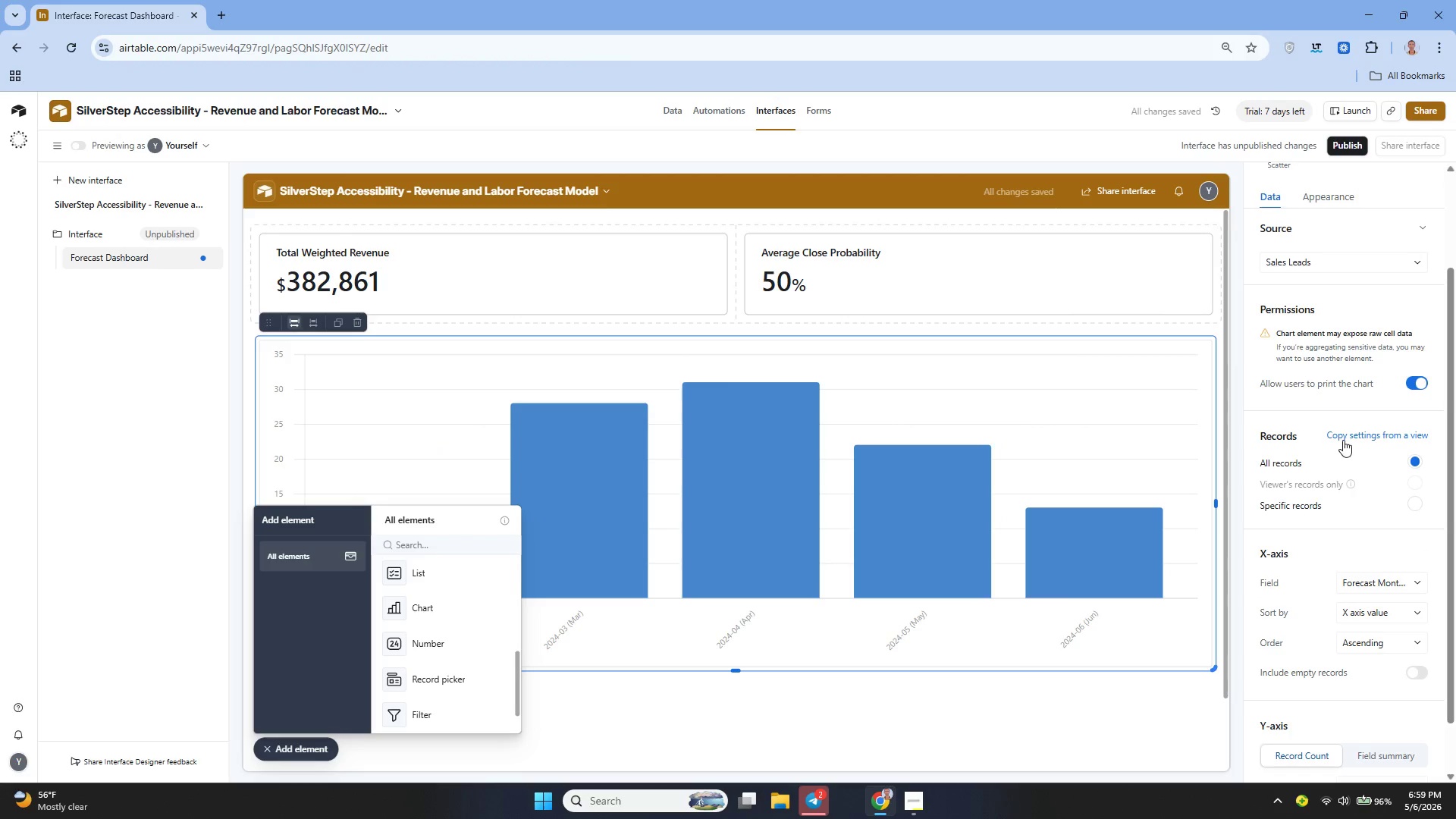 
mouse_move([1360, 623])
 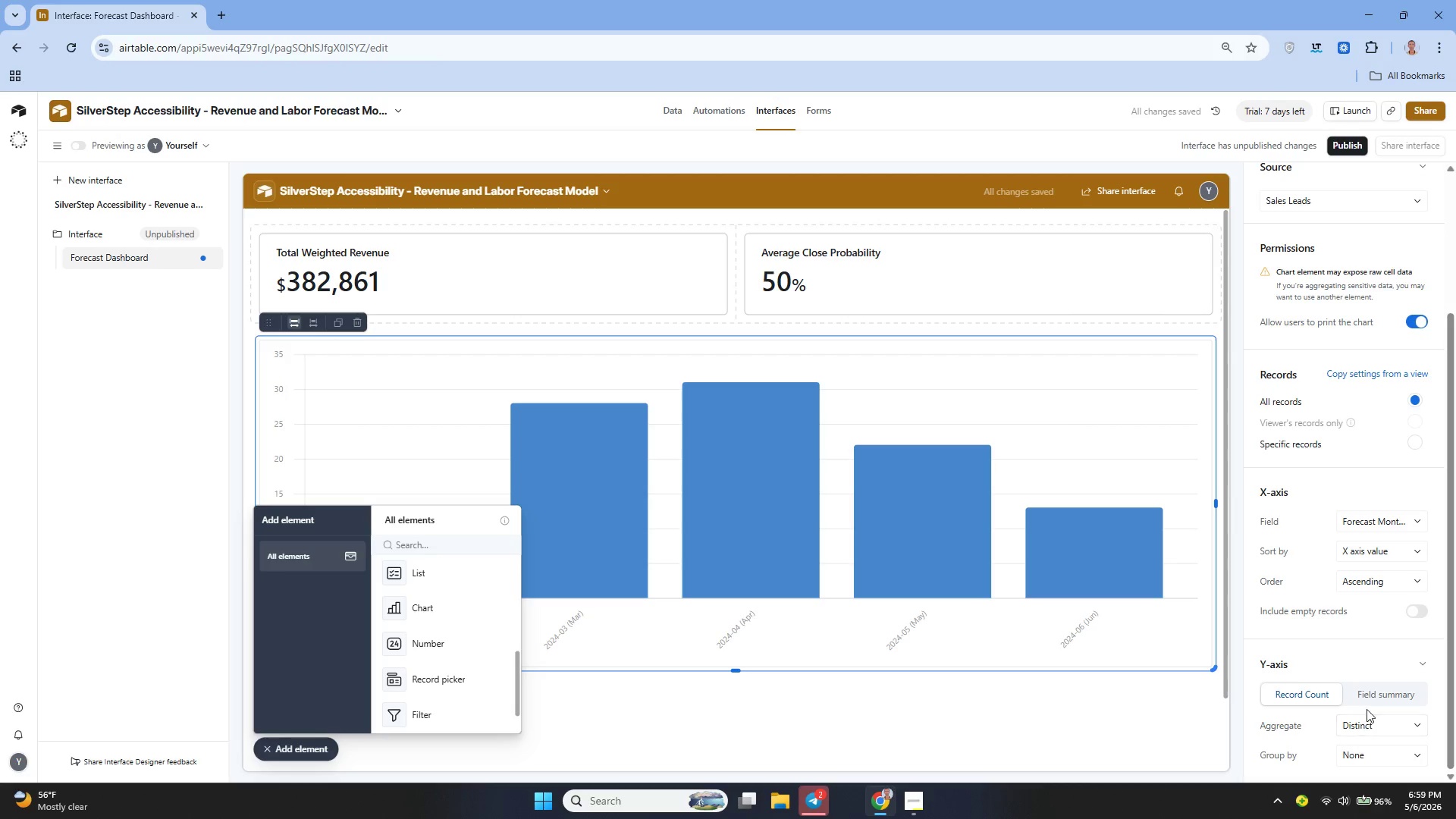 
left_click([1370, 695])
 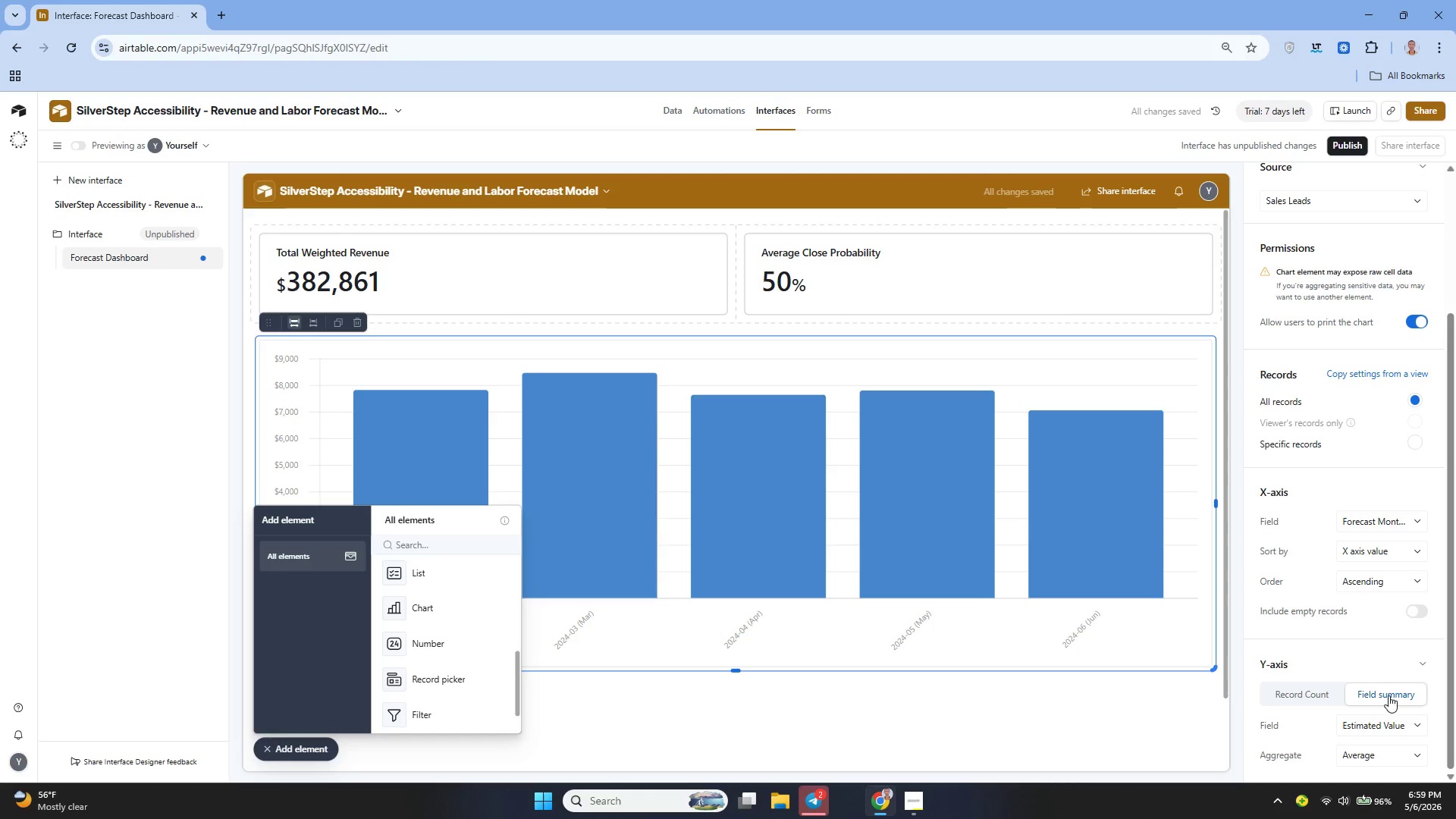 
left_click([1371, 723])
 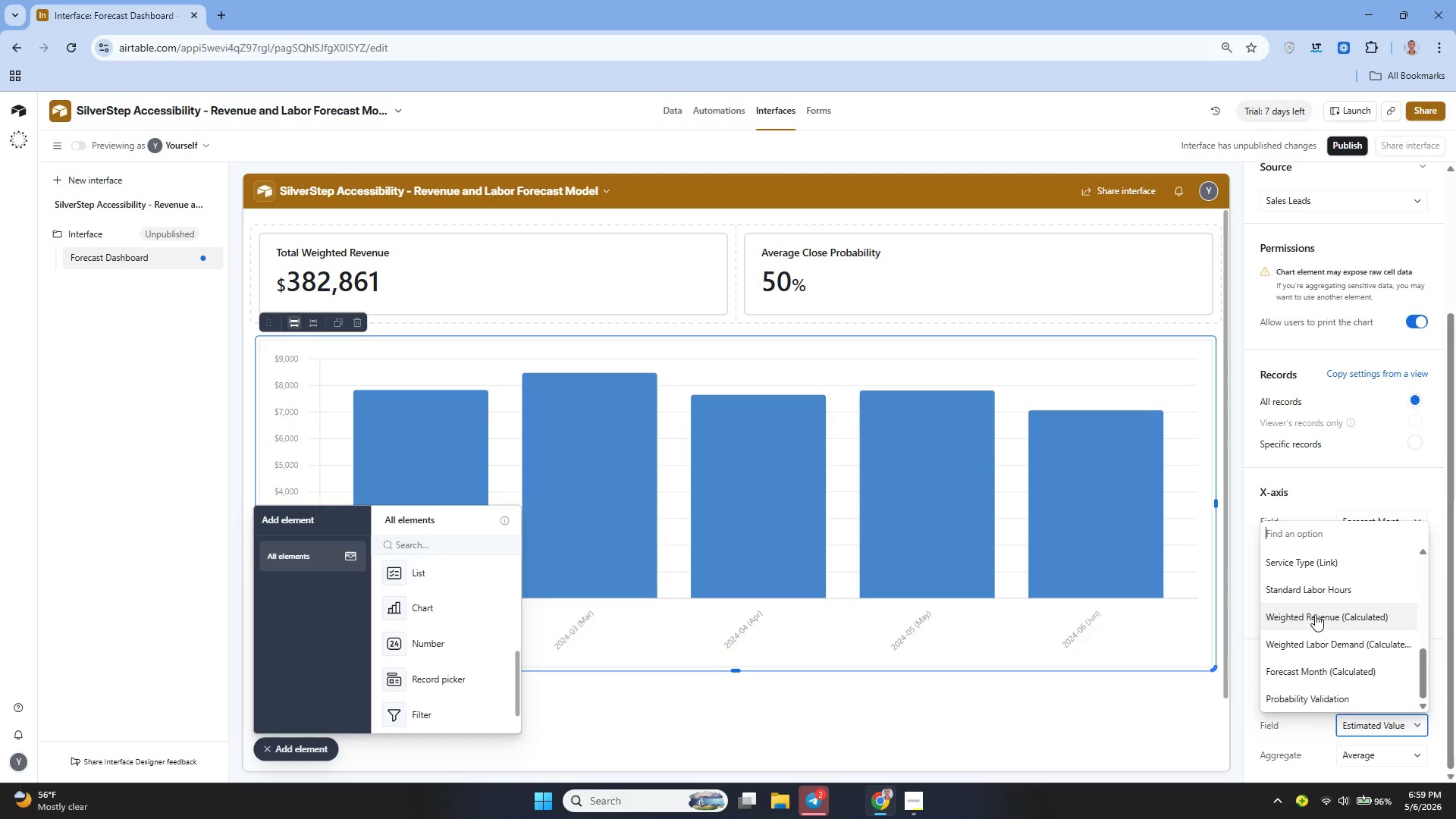 
wait(6.41)
 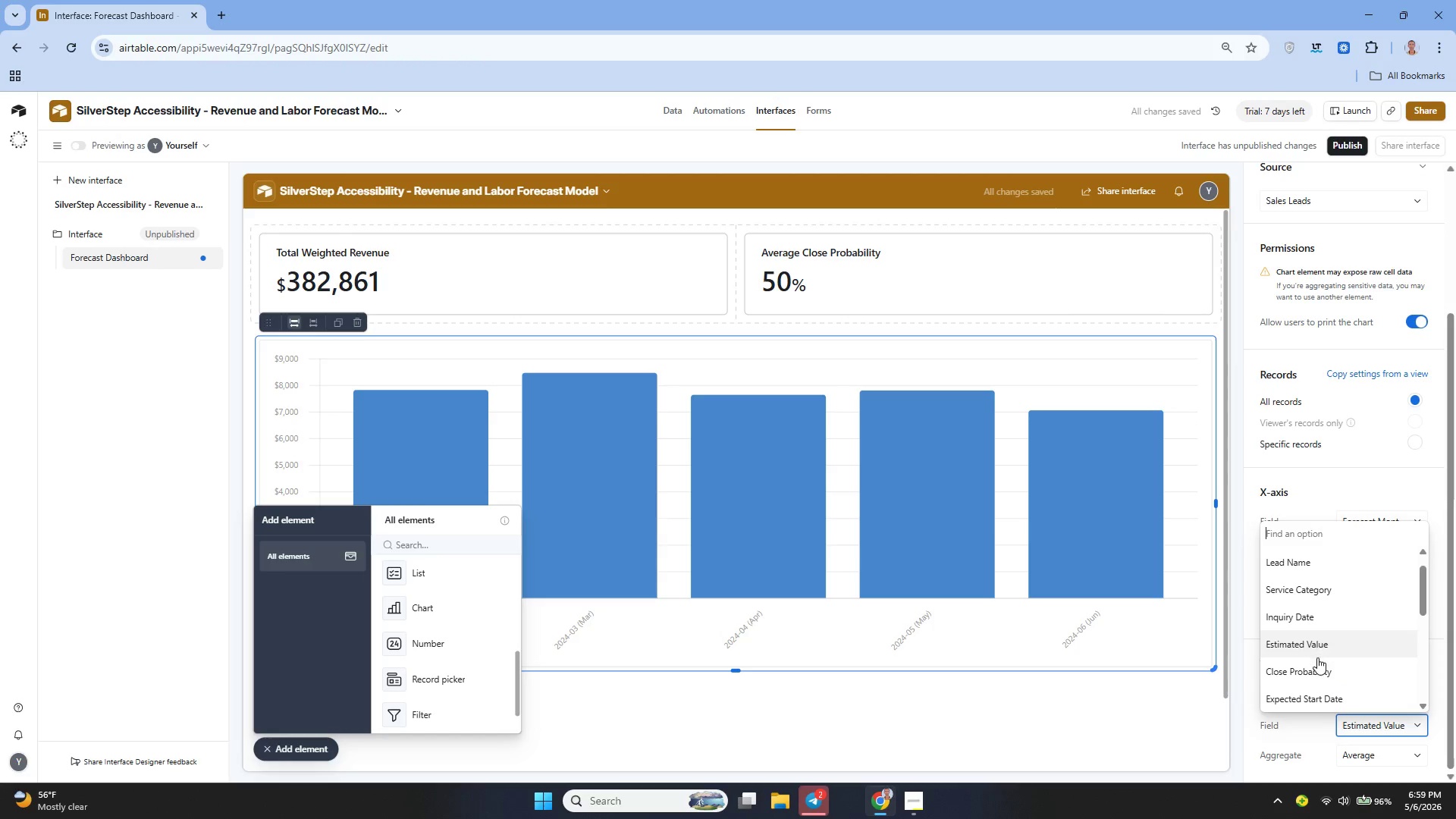 
left_click([1315, 614])
 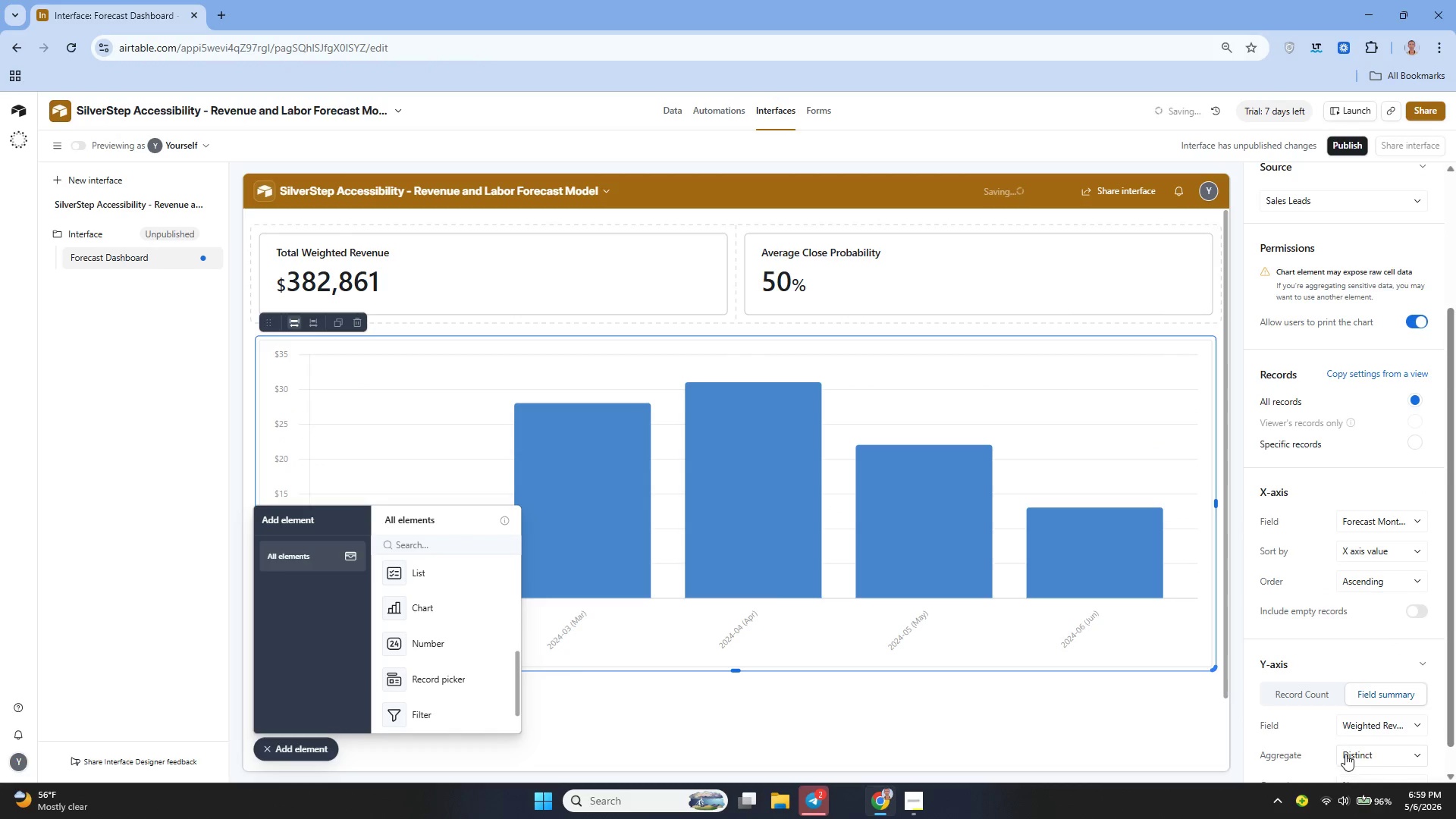 
left_click([1360, 757])
 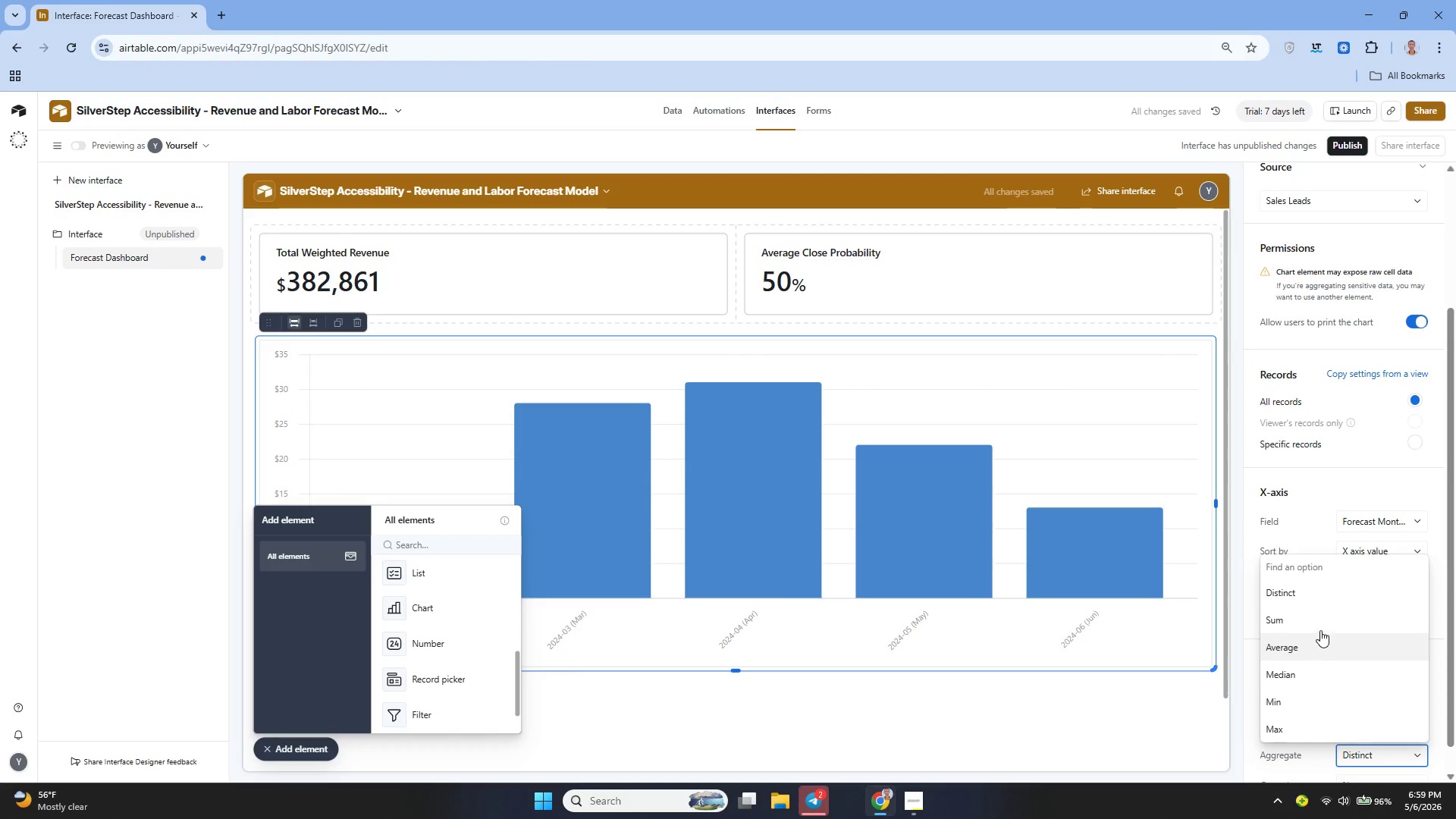 
left_click([1319, 622])
 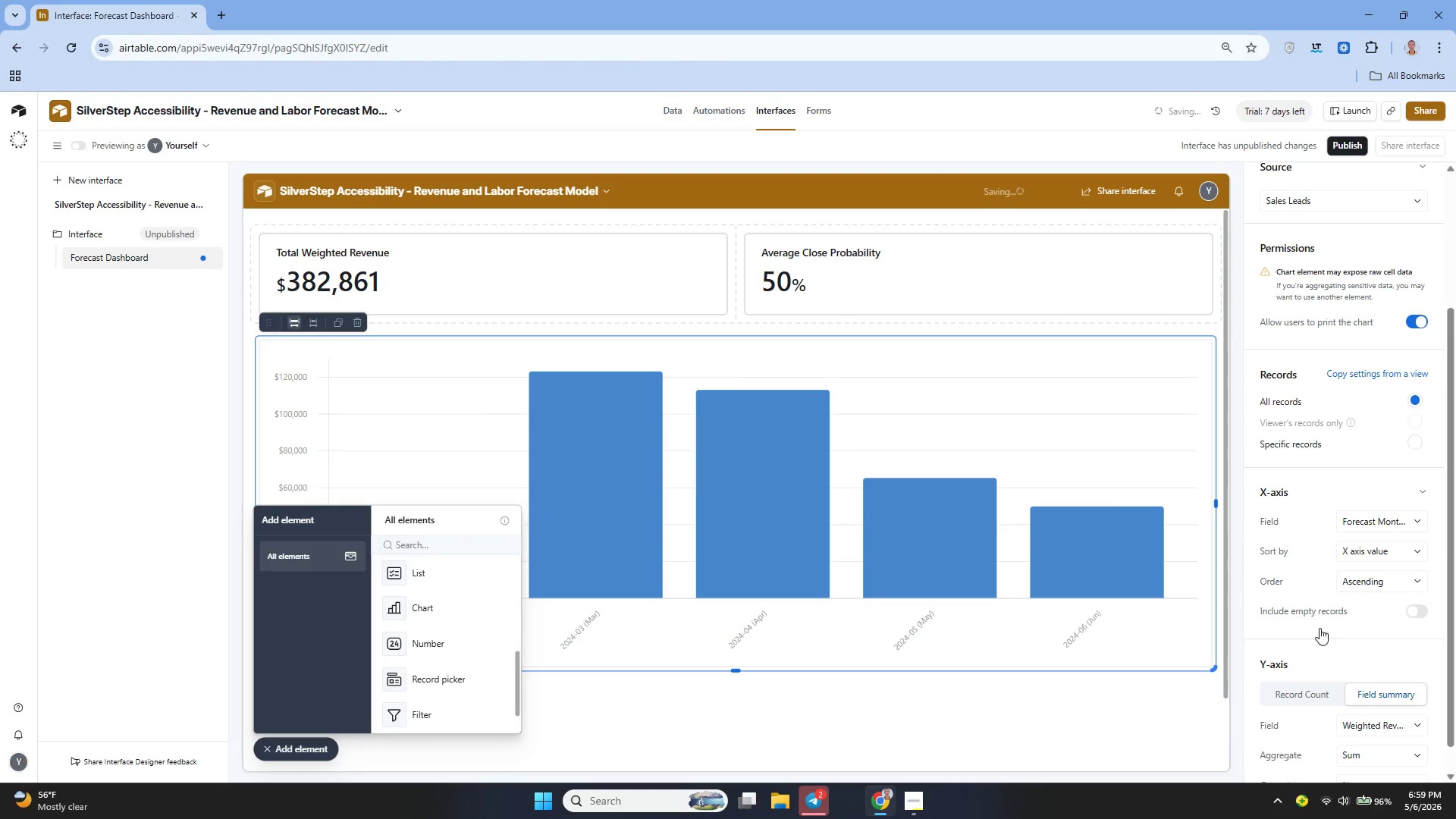 
mouse_move([1329, 654])
 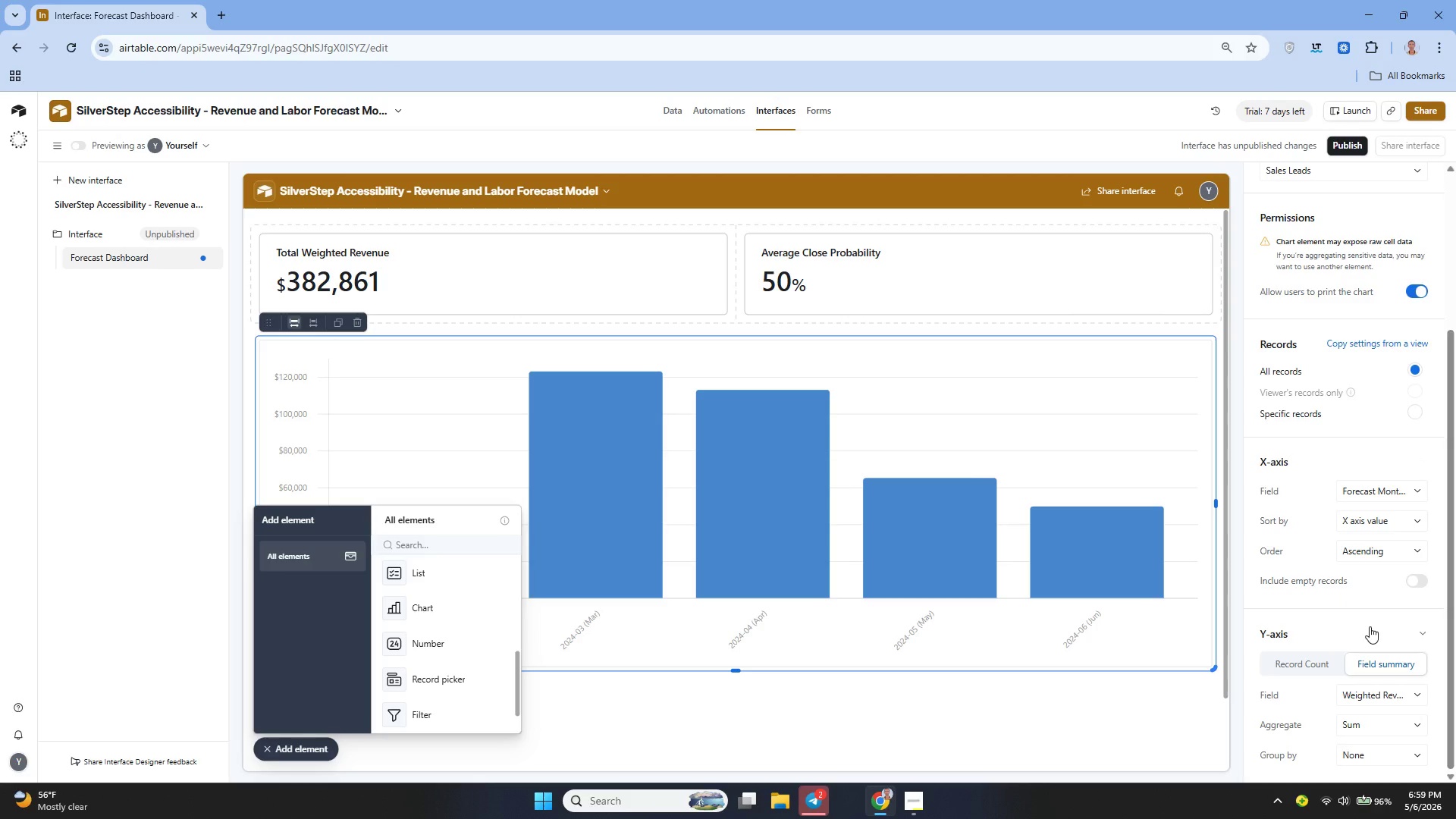 
wait(6.56)
 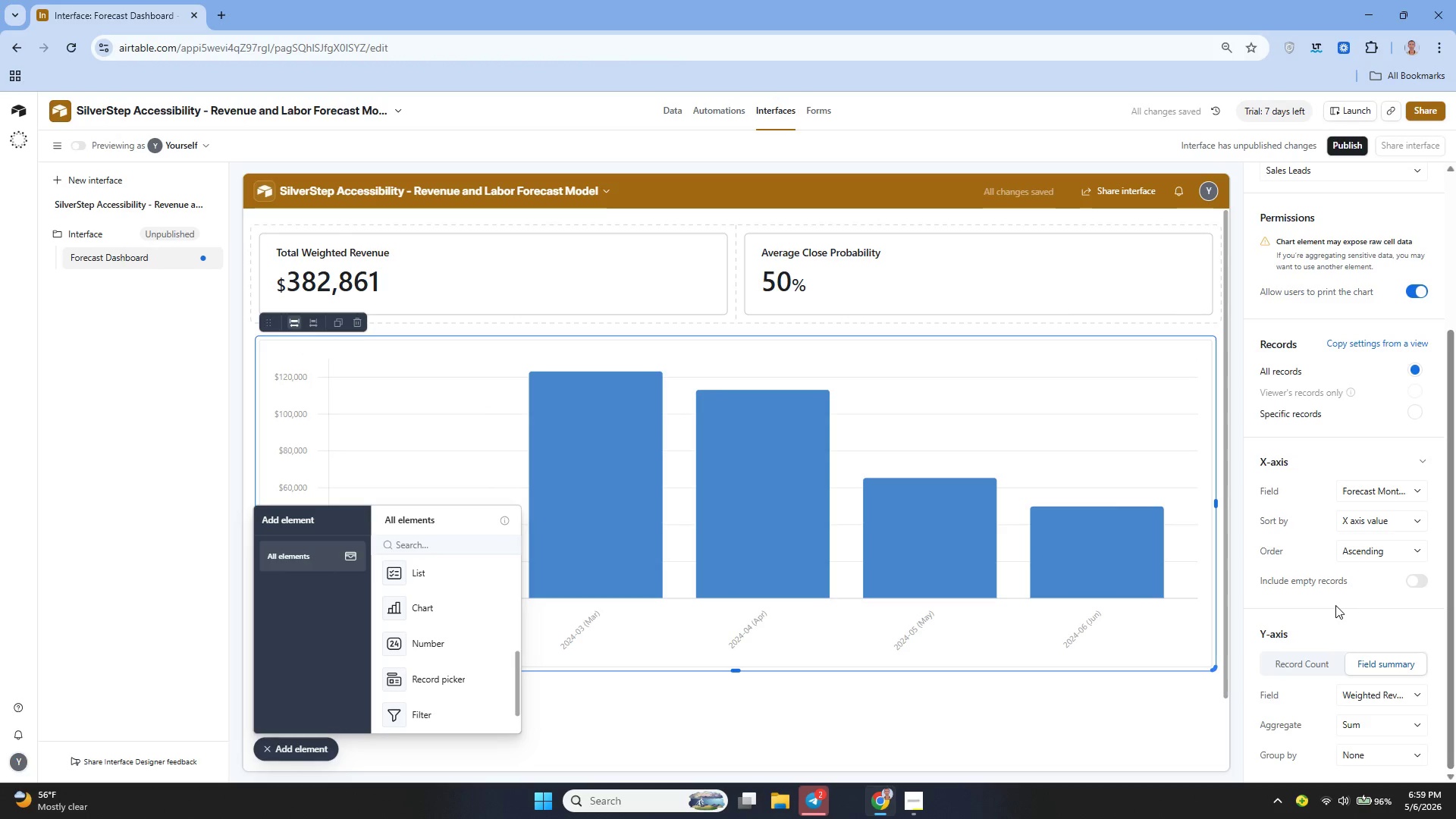 
mouse_move([1344, 244])
 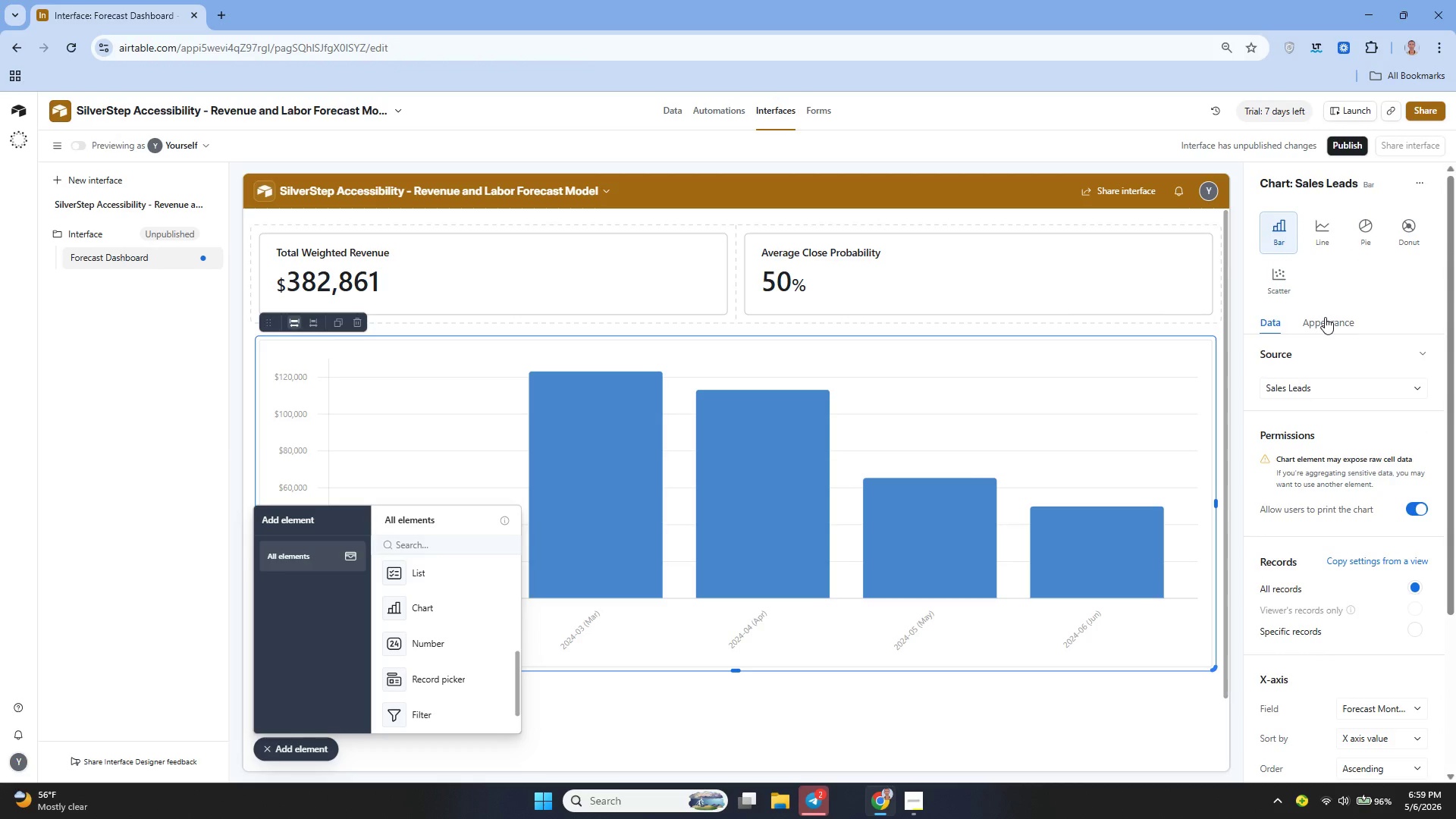 
left_click([1325, 317])
 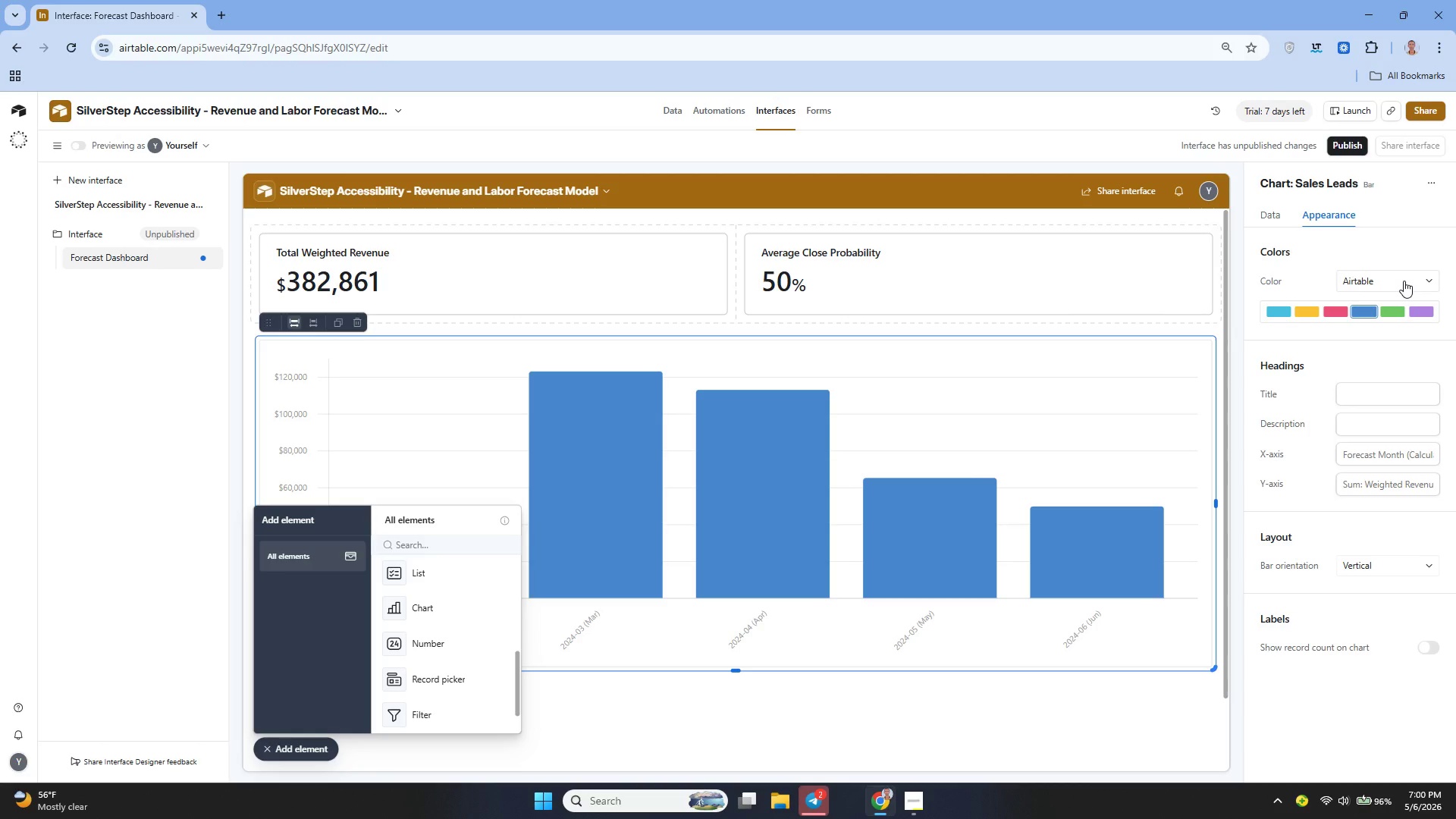 
left_click([1404, 281])
 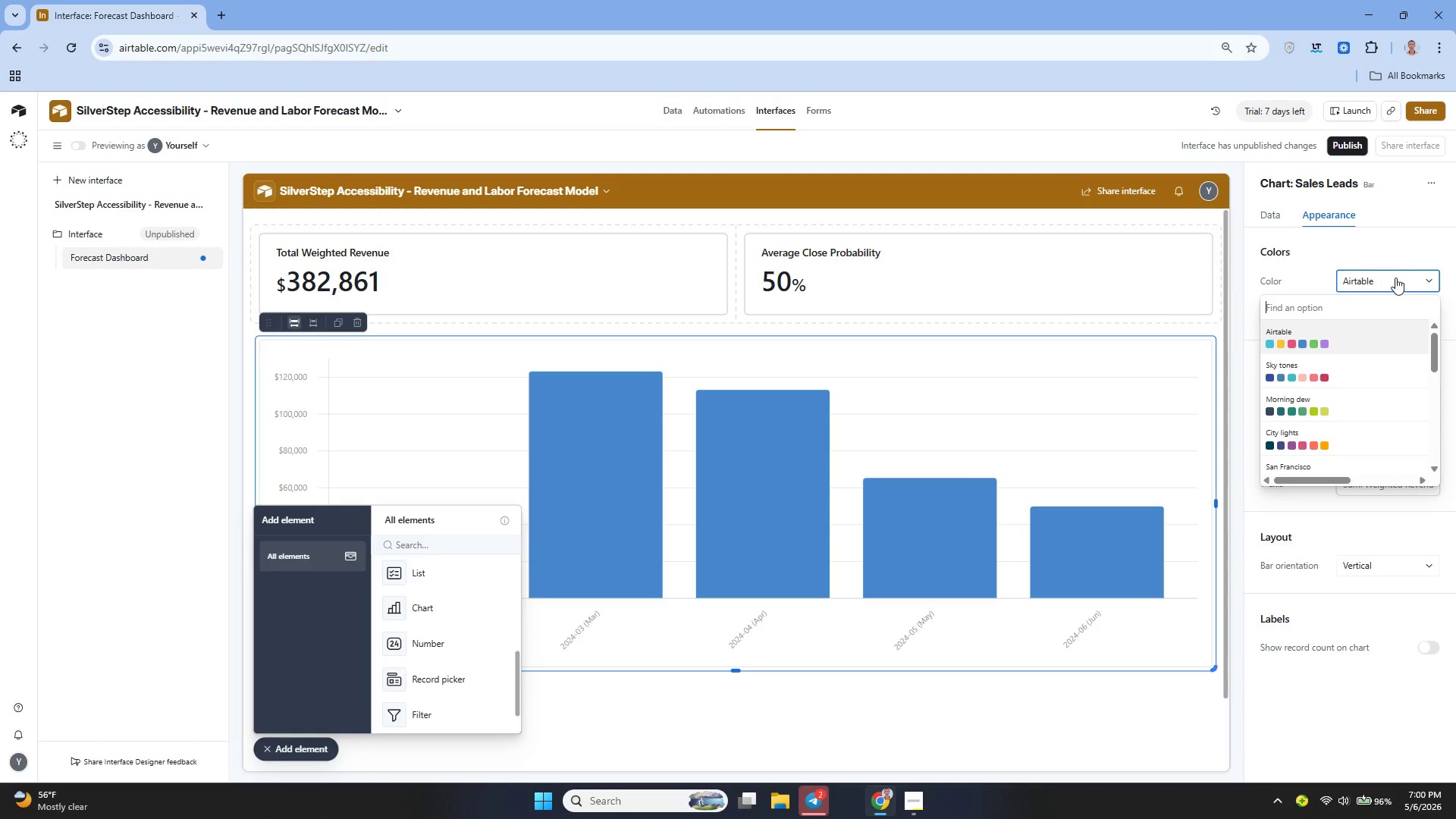 
left_click([1348, 254])
 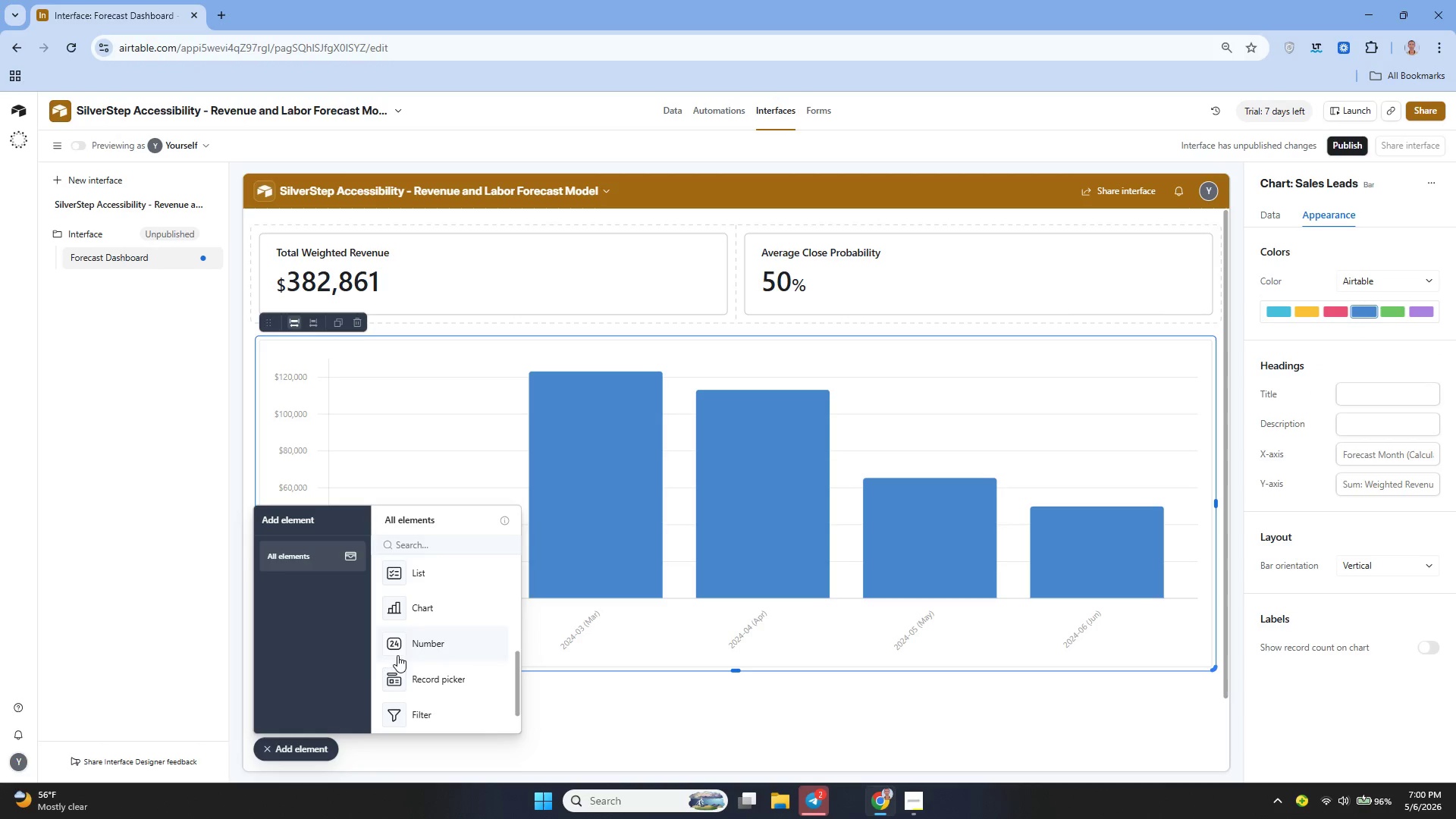 
left_click([290, 745])
 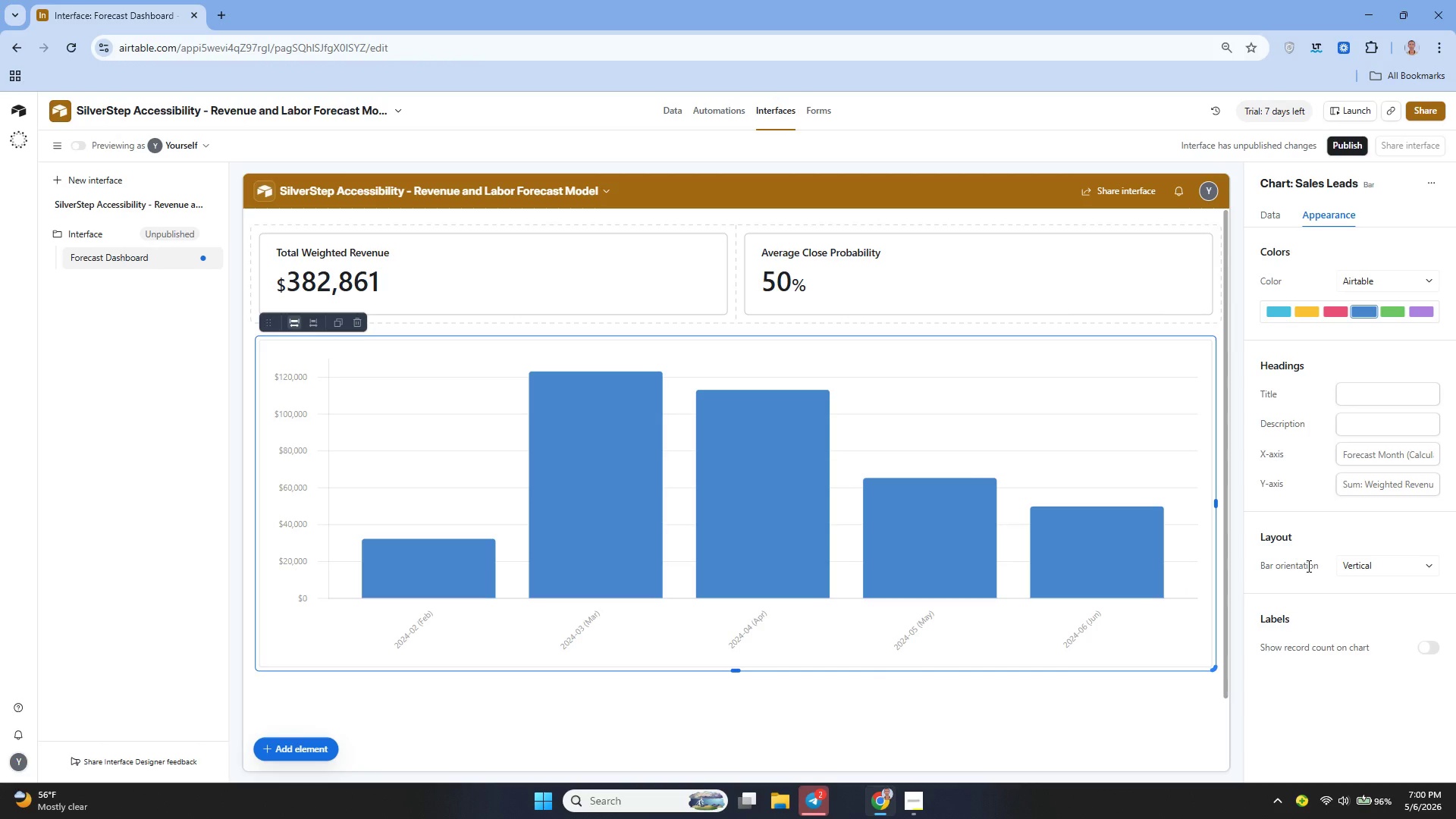 
wait(12.39)
 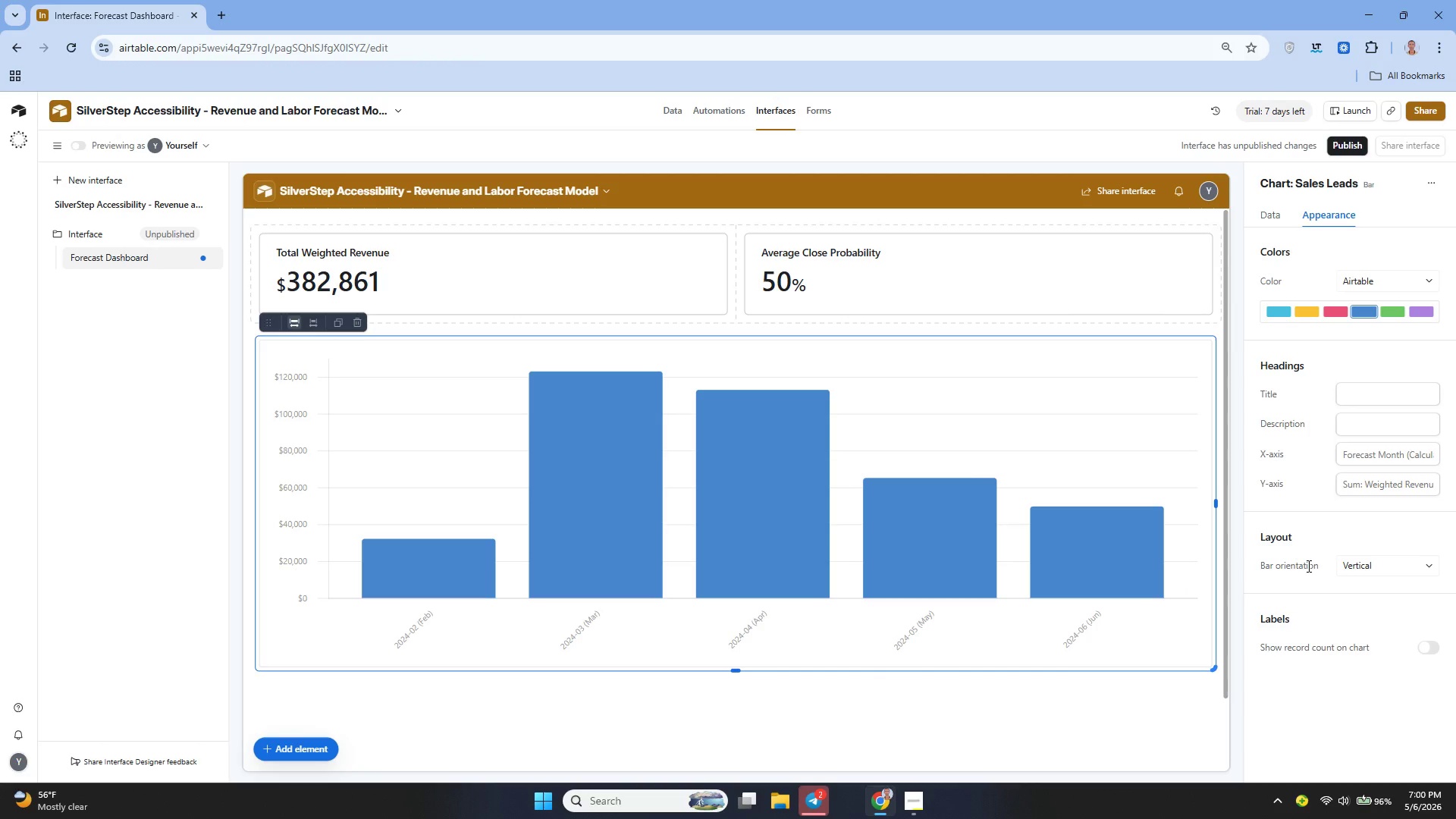 
left_click([1415, 570])
 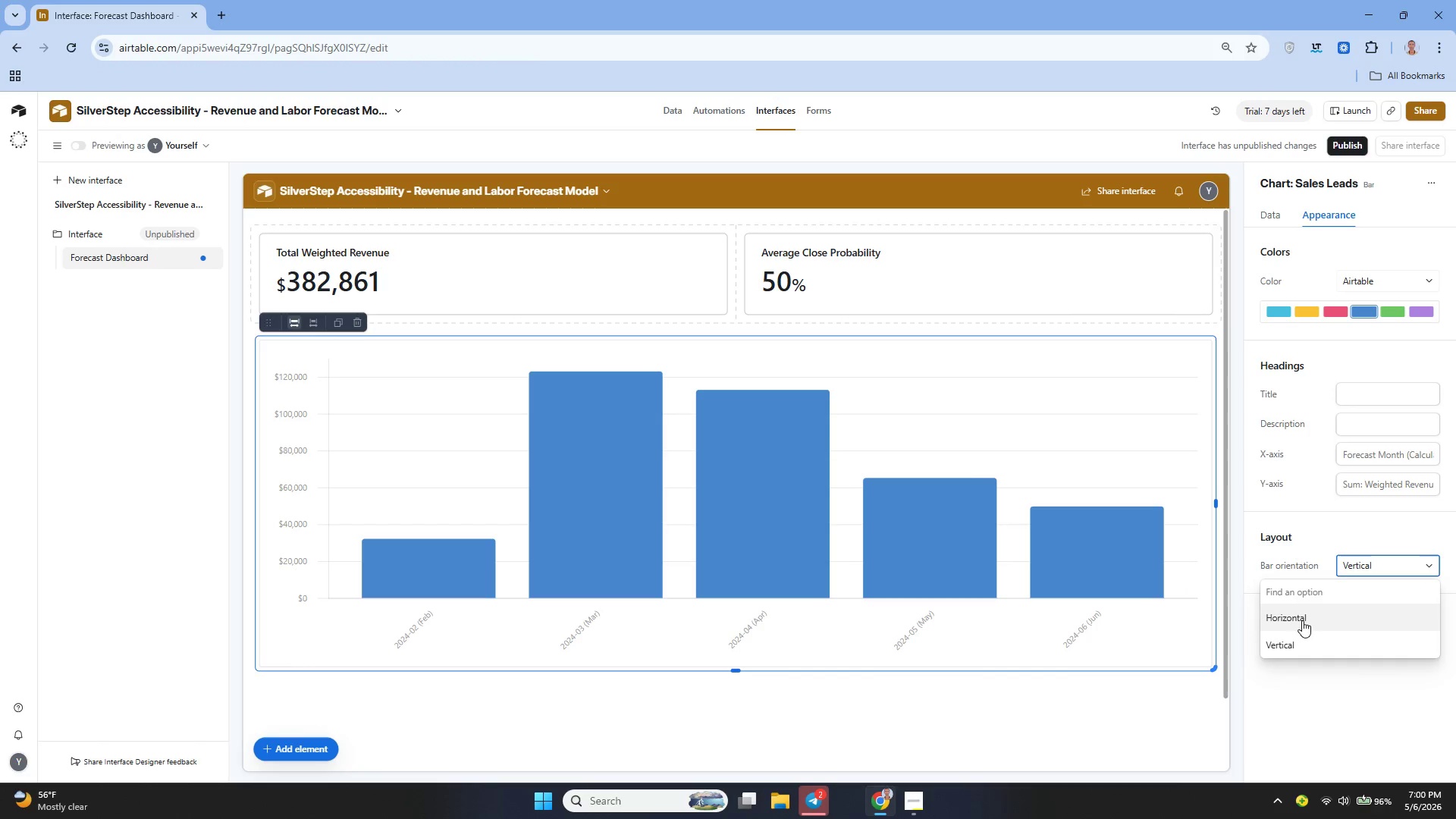 
left_click([1299, 622])
 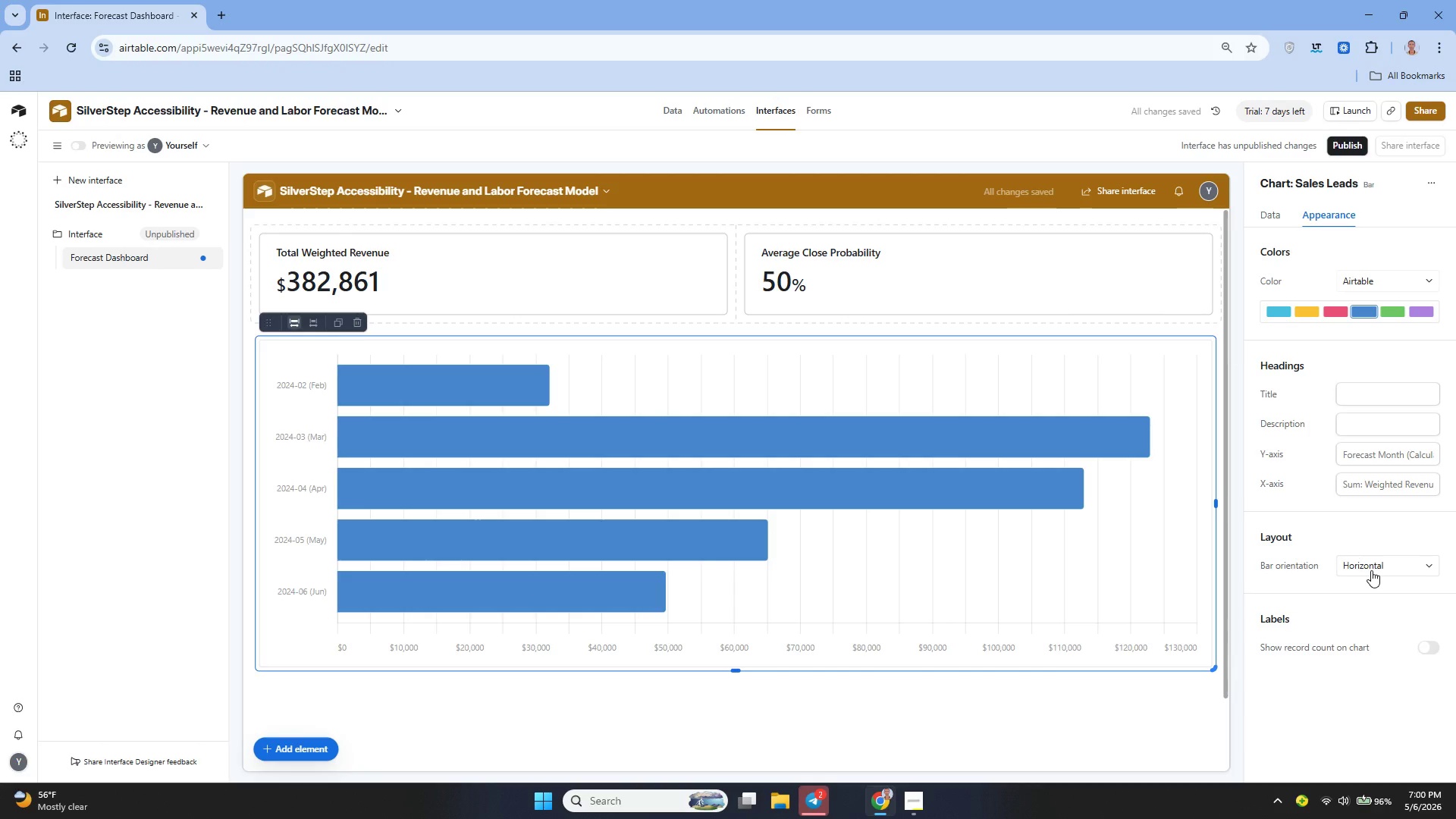 
wait(7.2)
 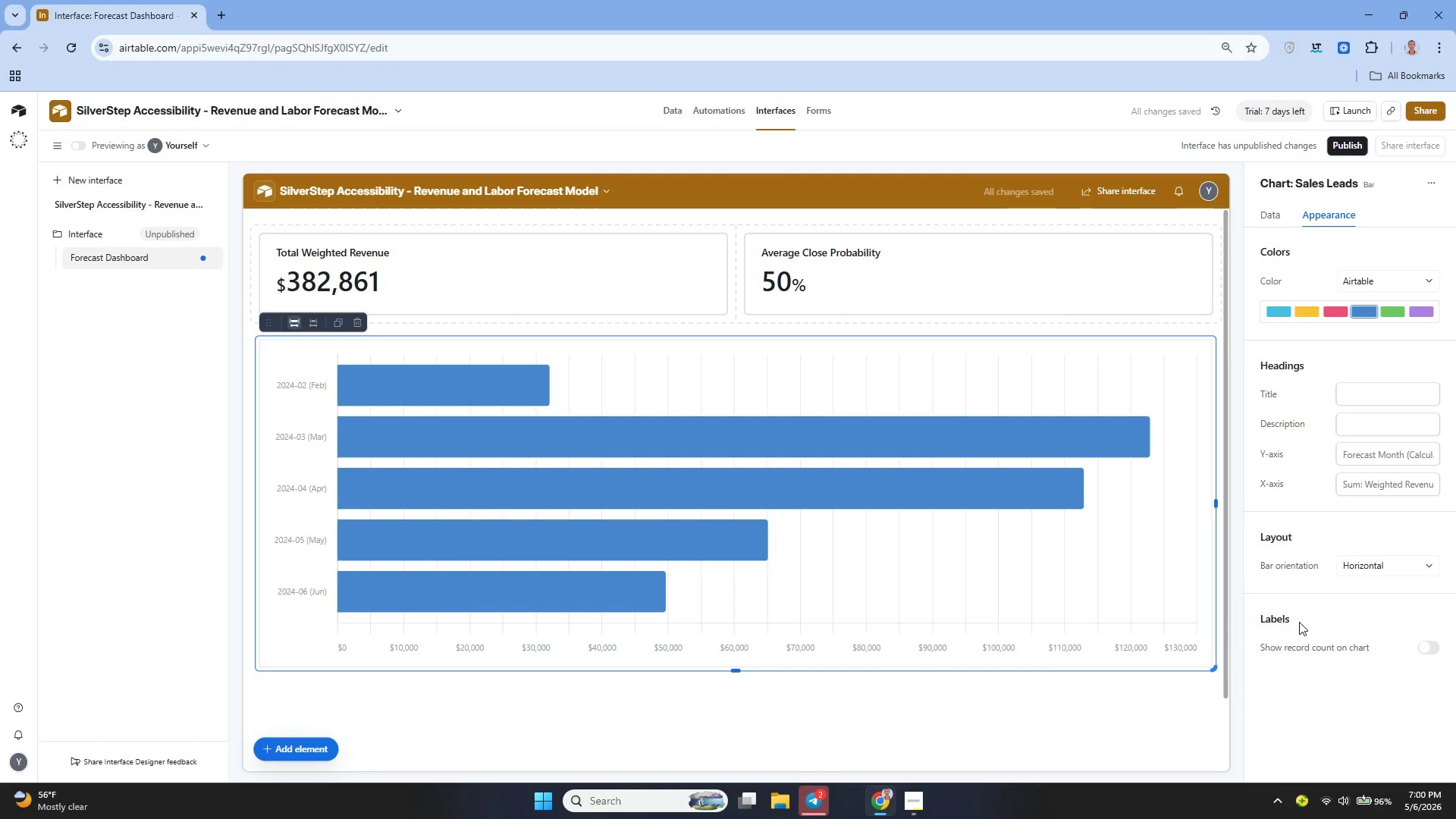 
left_click([1371, 570])
 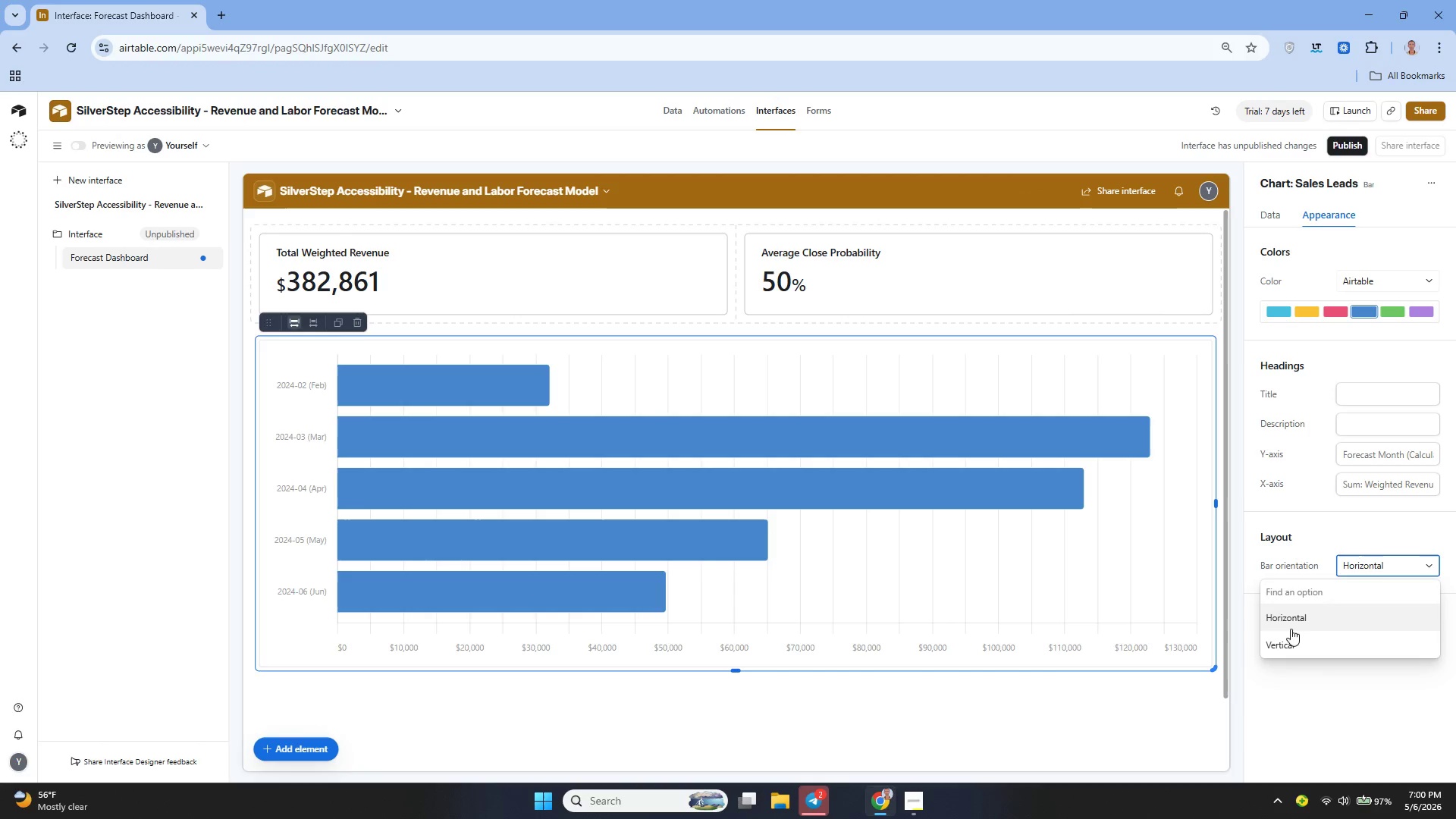 
left_click([1284, 641])
 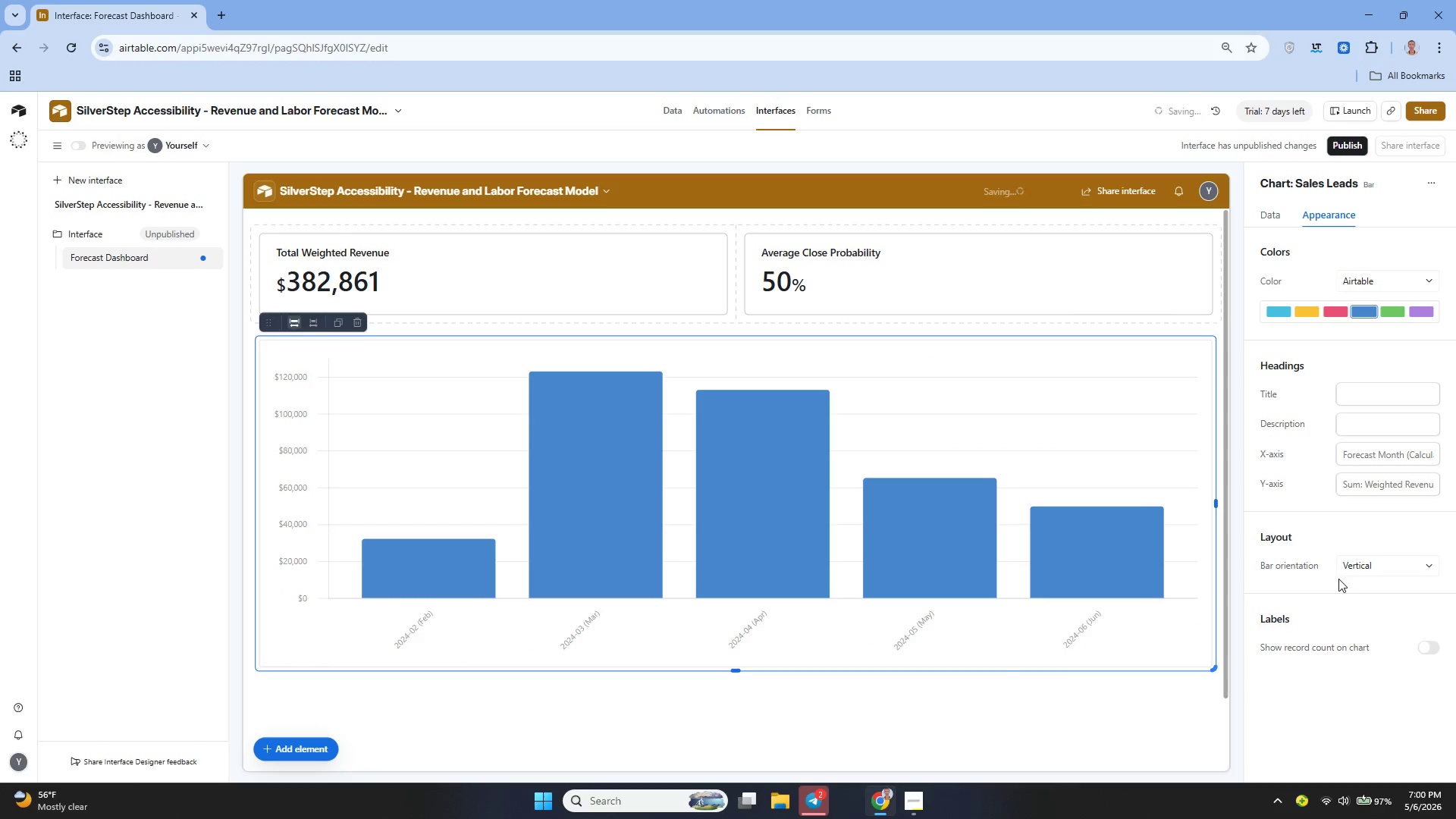 
left_click([1355, 568])
 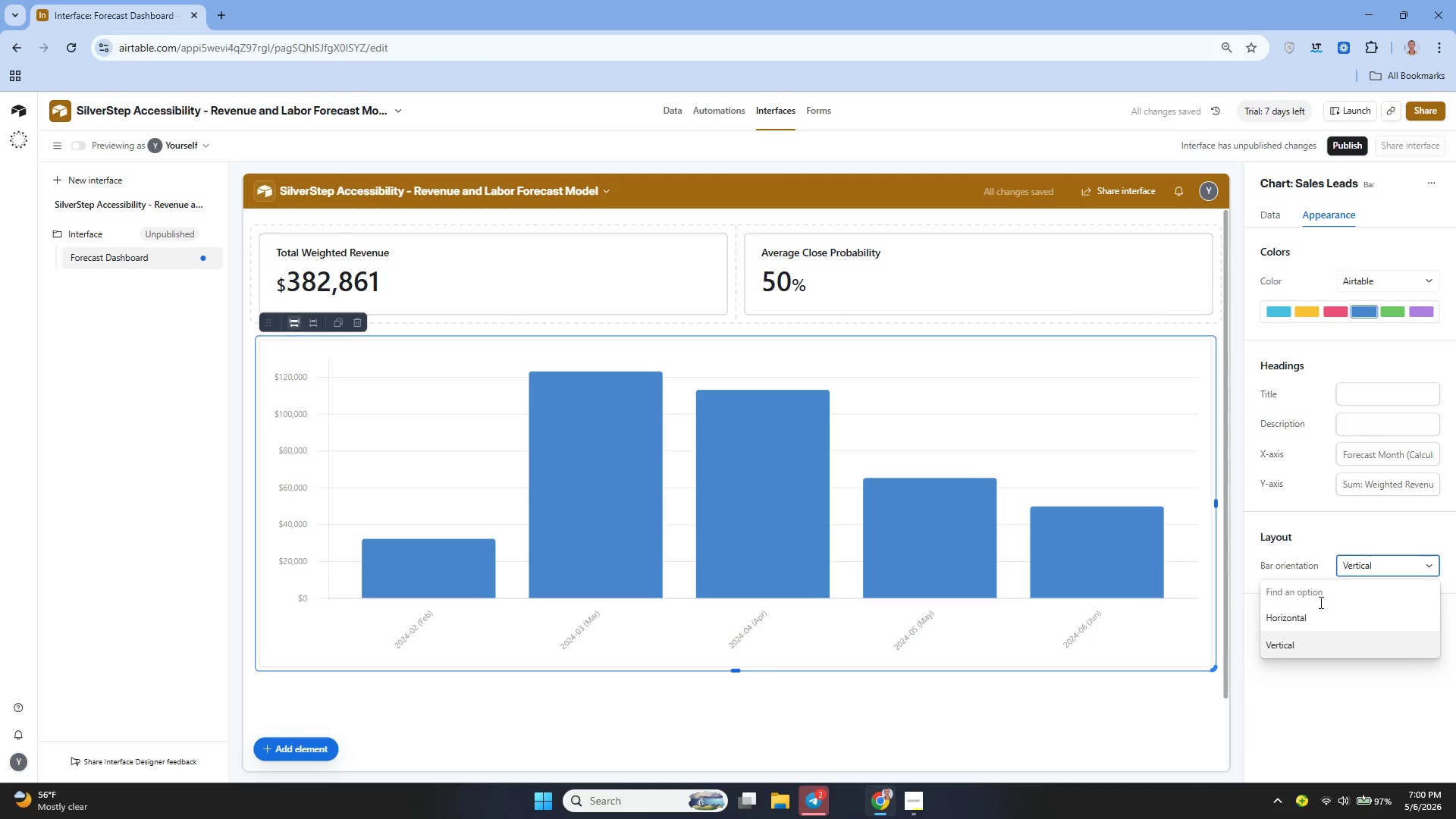 
left_click([1310, 611])
 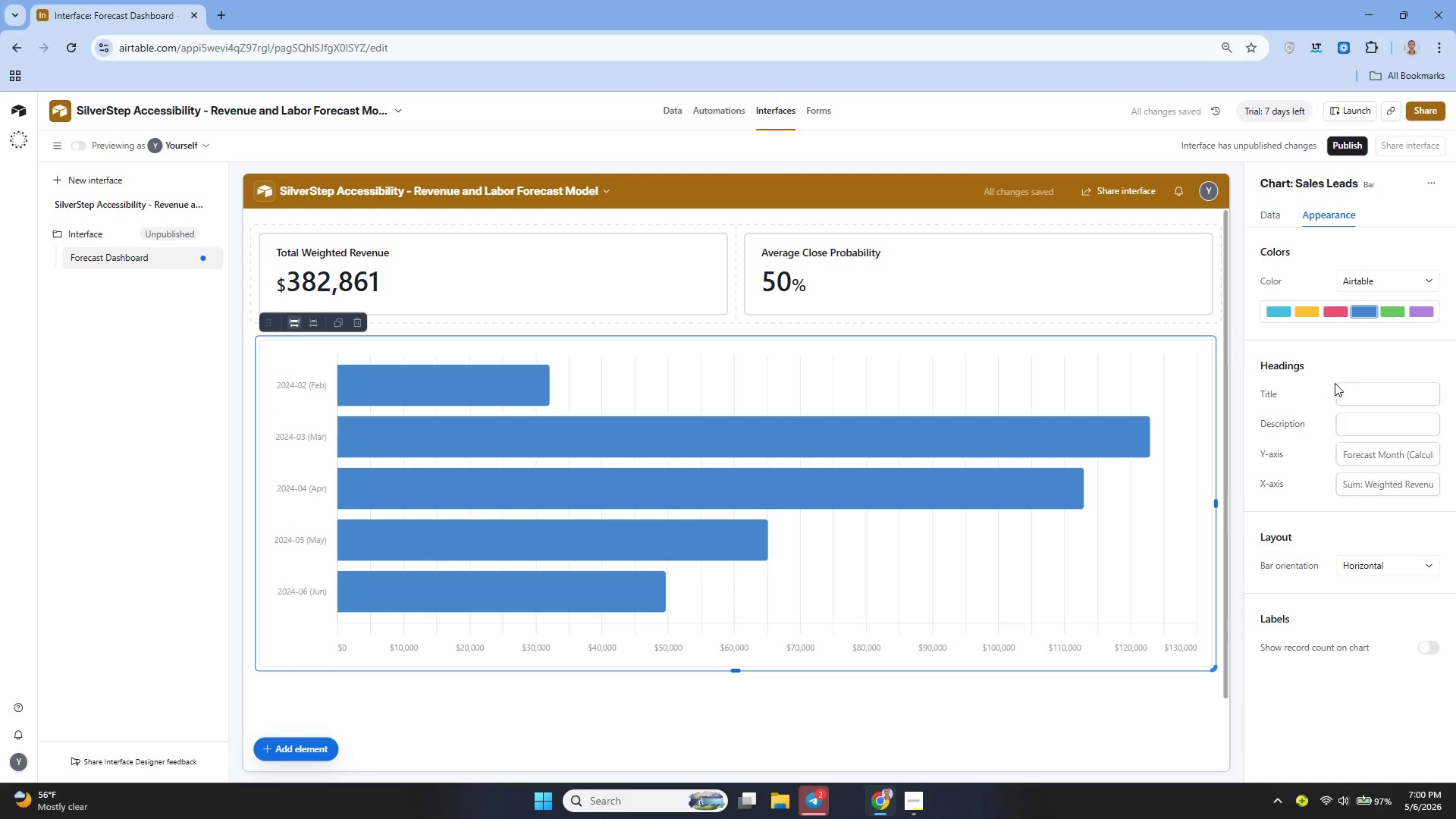 
wait(8.53)
 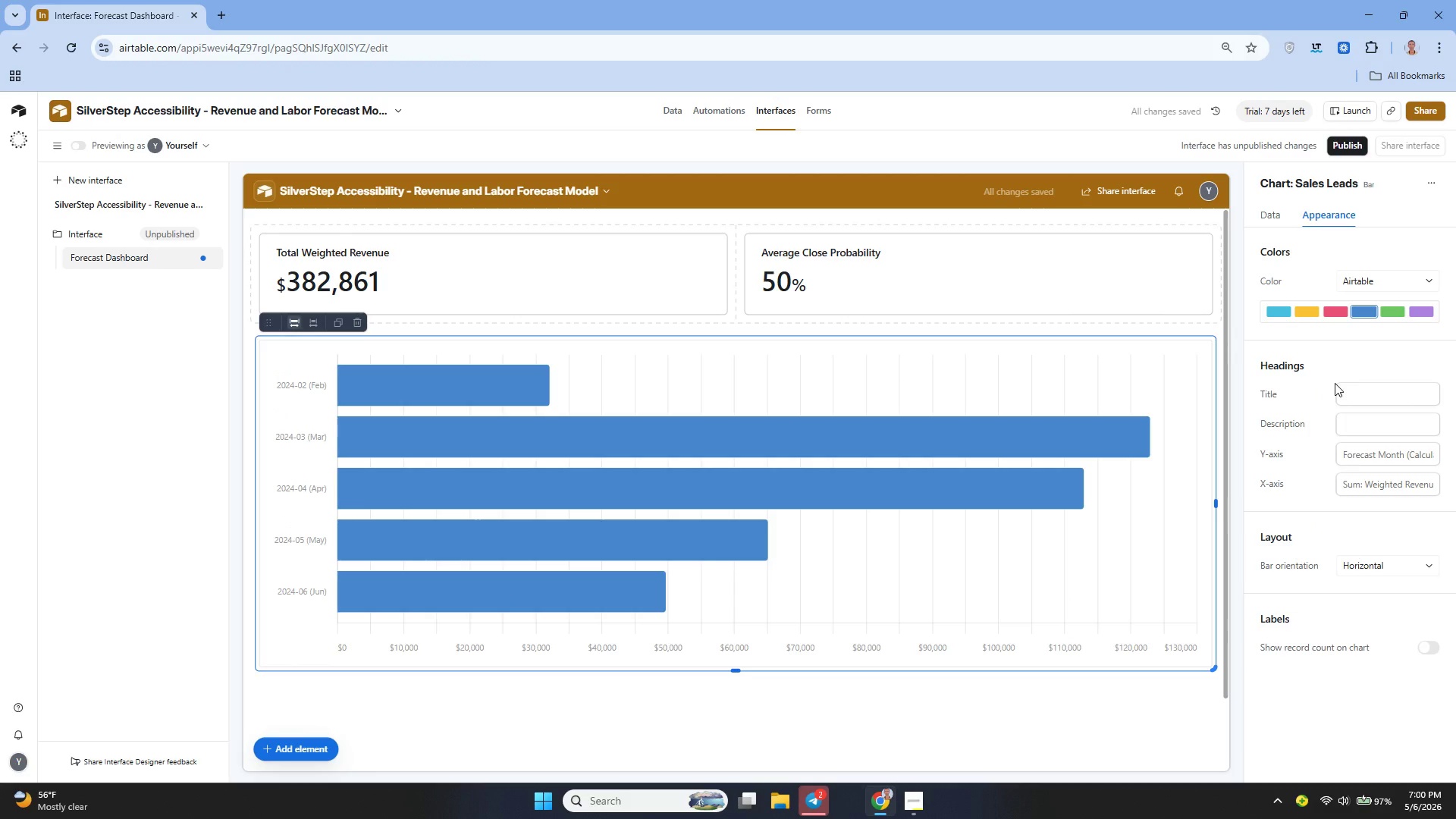 
left_click([1210, 300])
 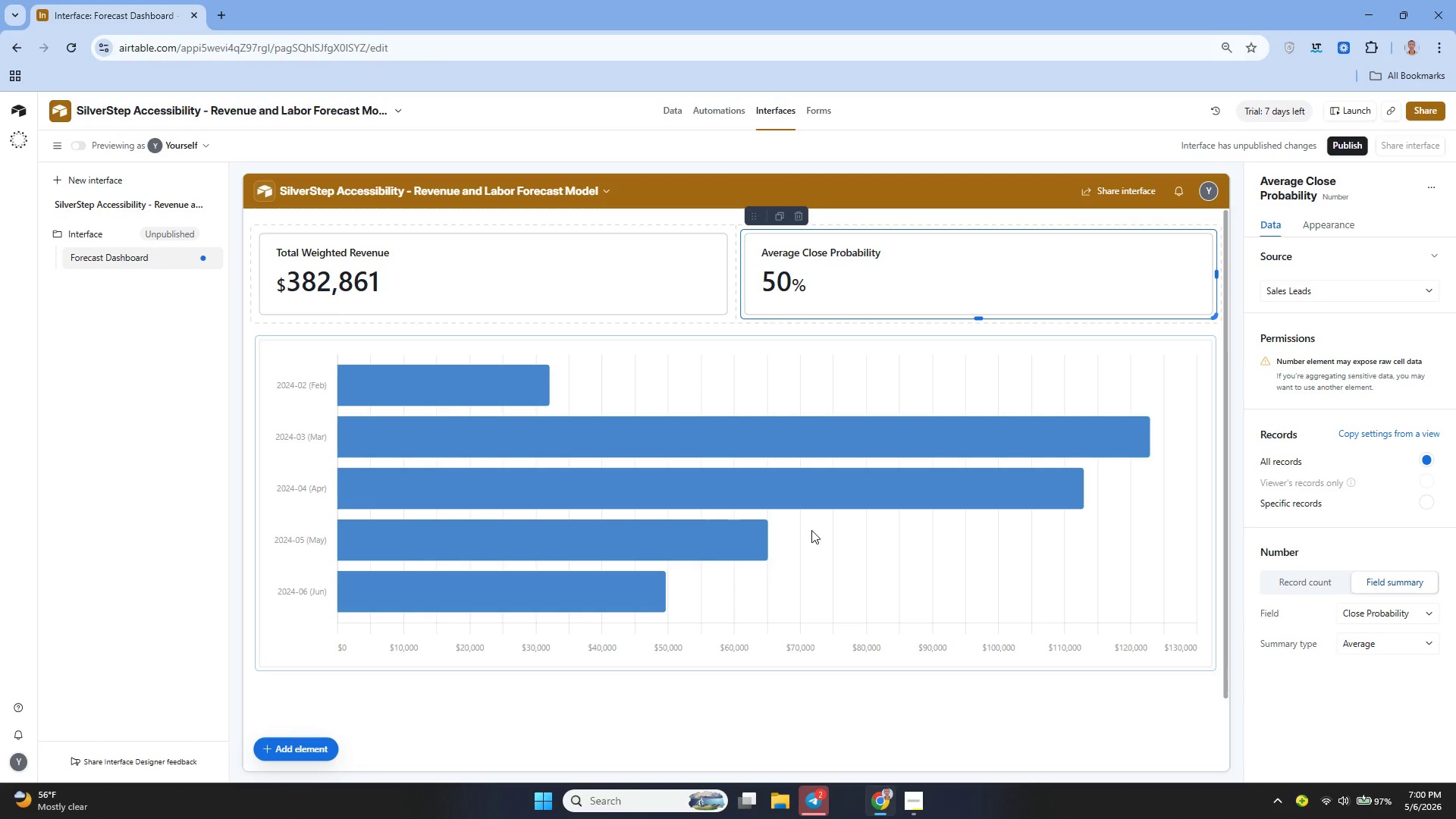 
left_click([316, 752])
 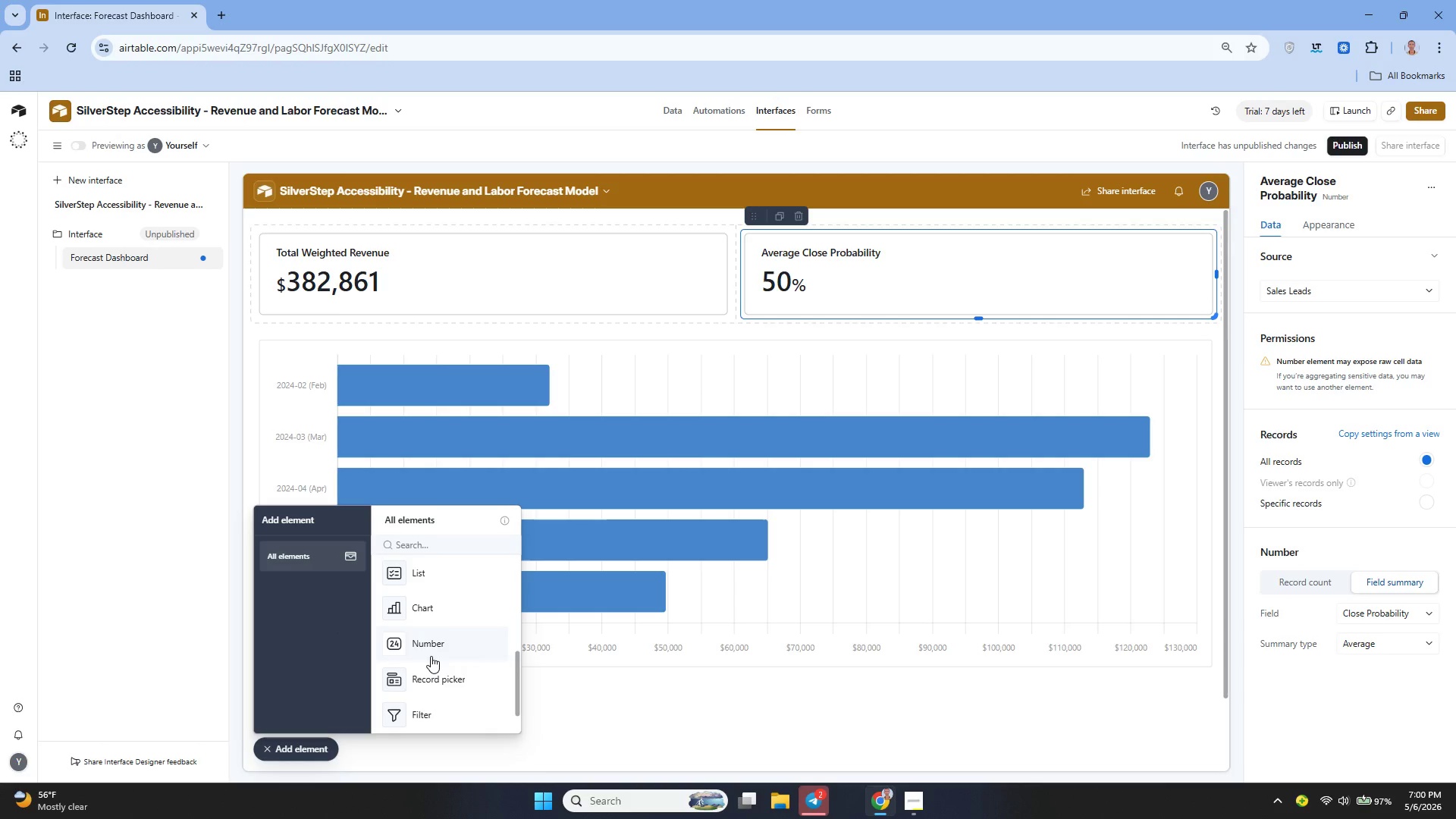 
left_click([431, 655])
 